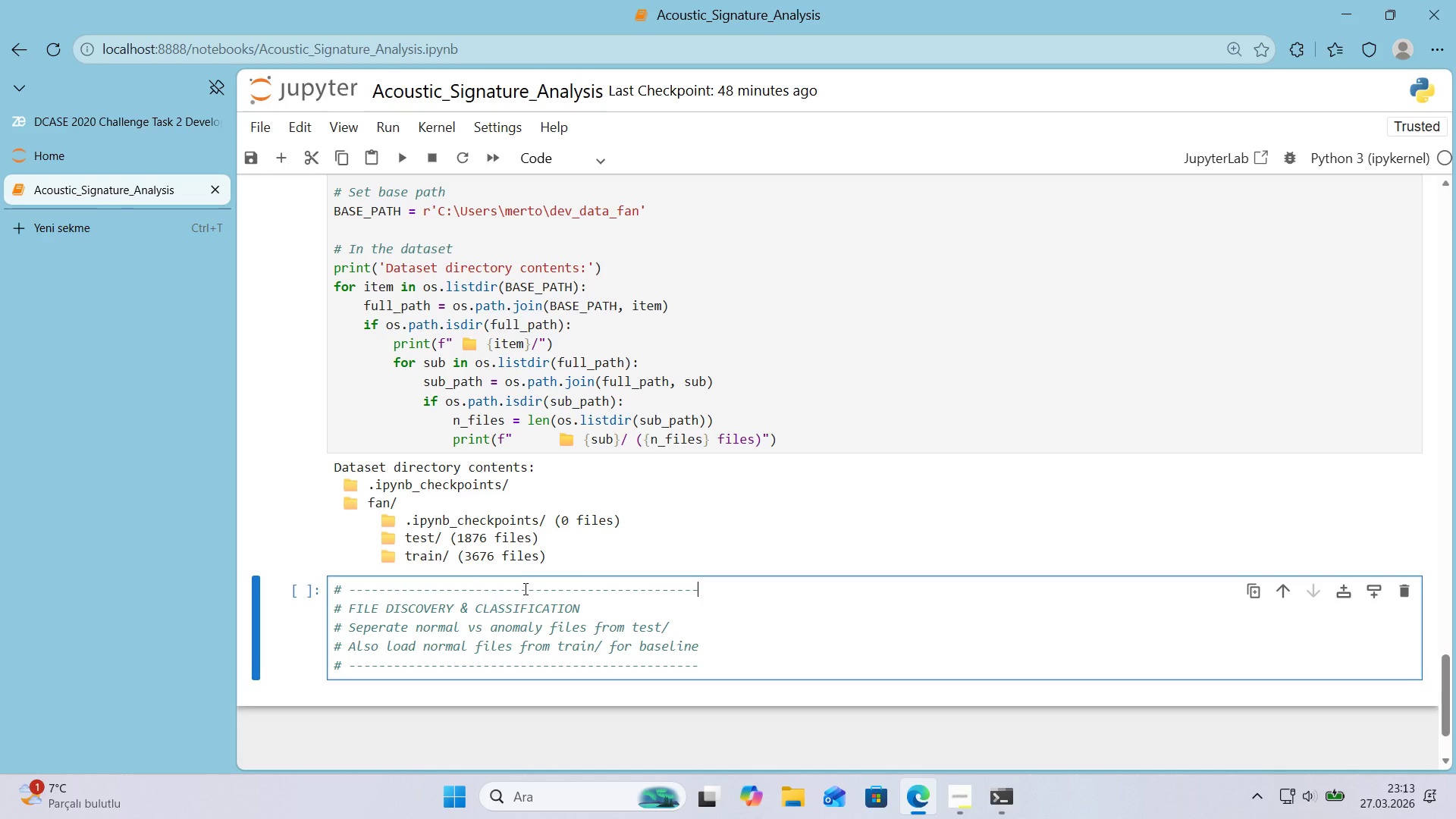 
key(Backspace)
 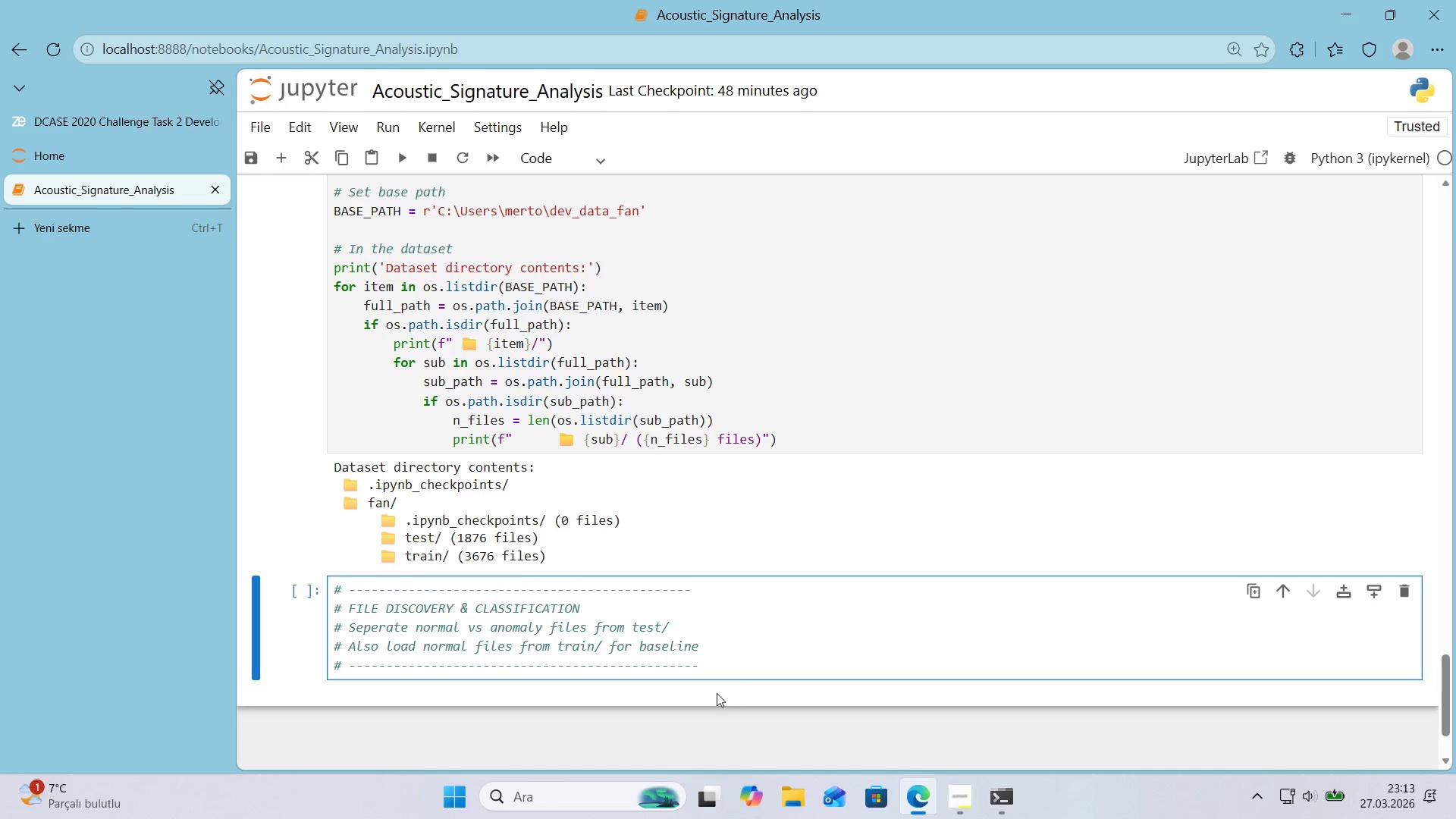 
left_click([722, 670])
 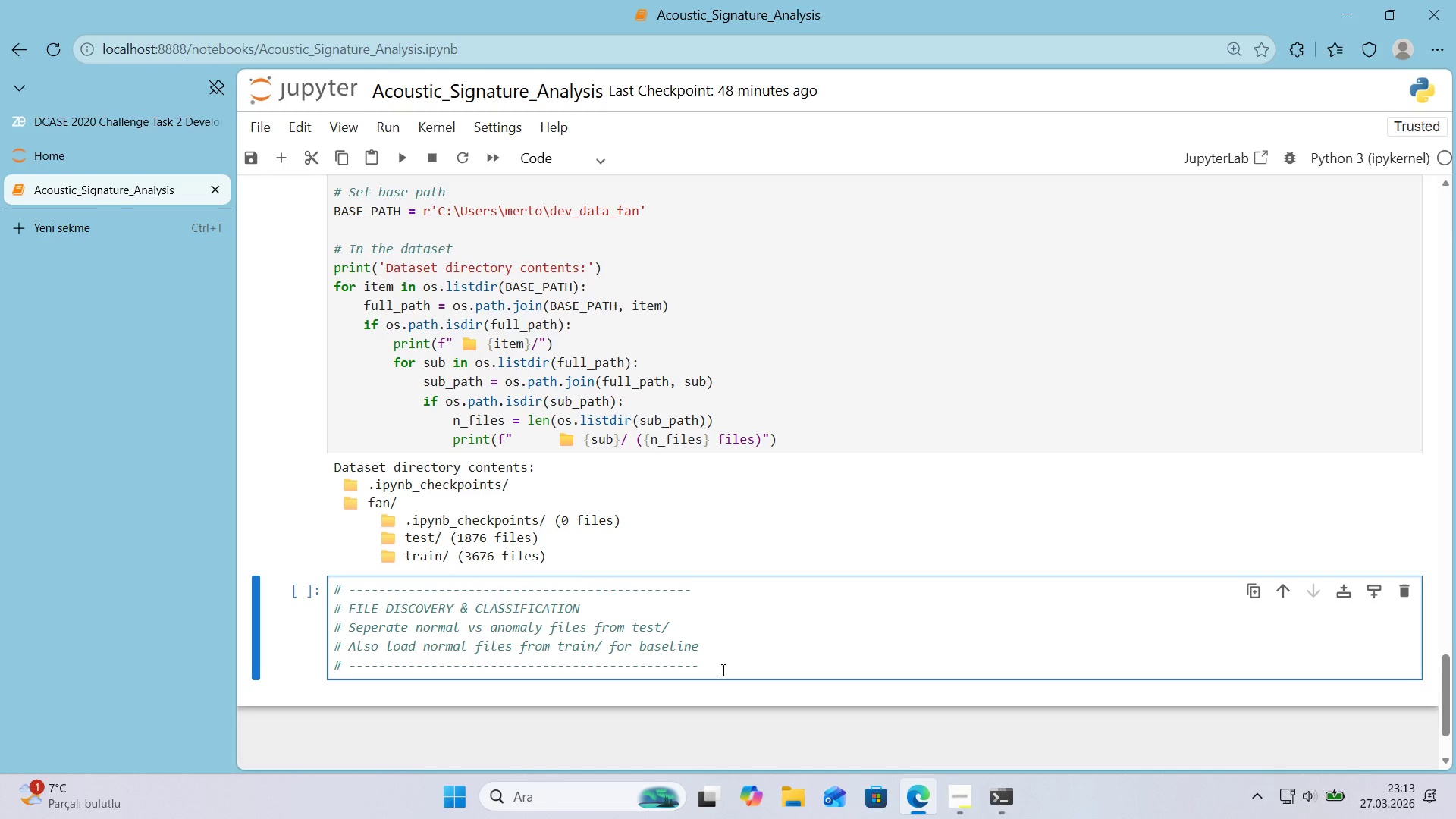 
key(Enter)
 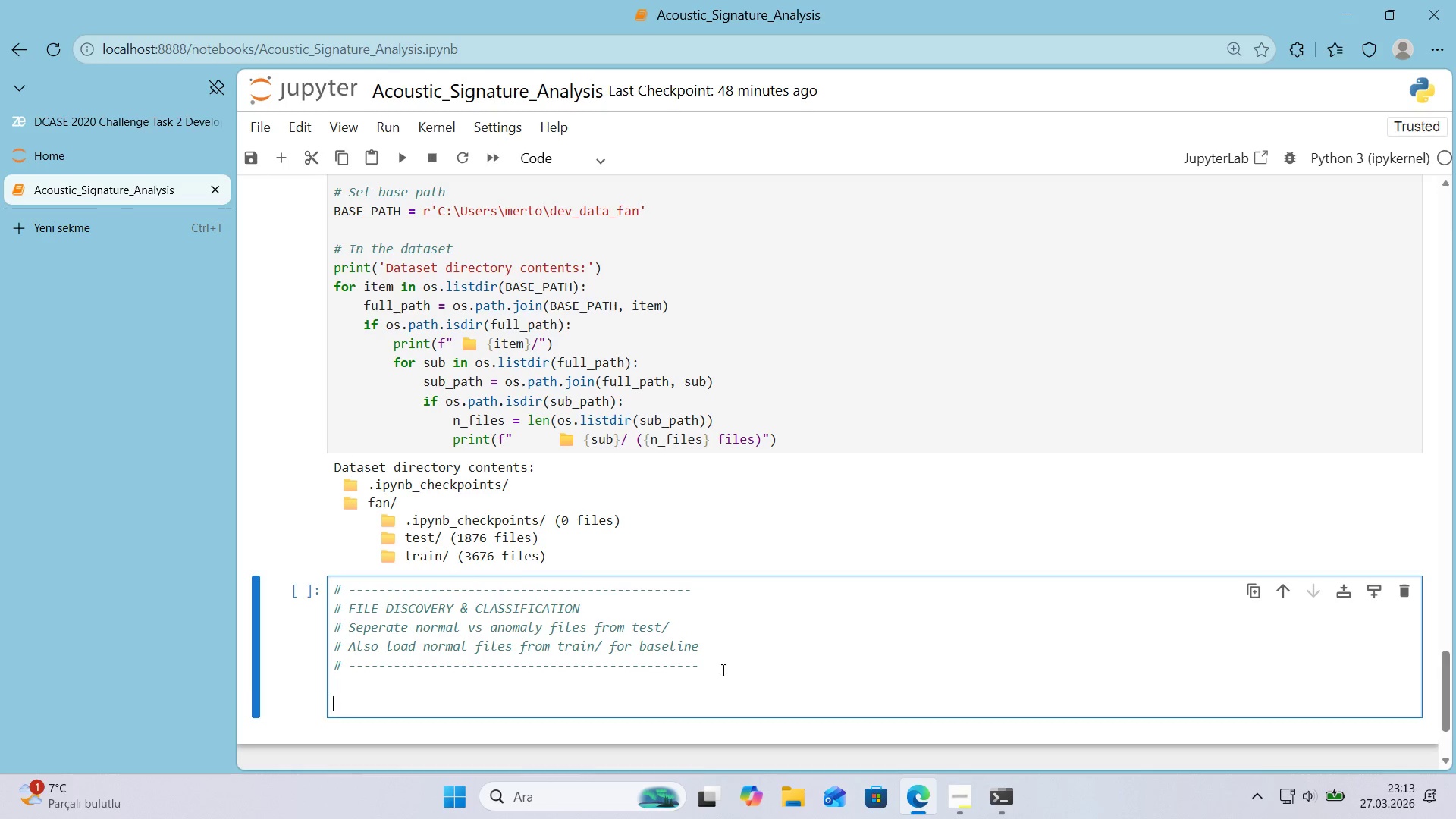 
key(Enter)
 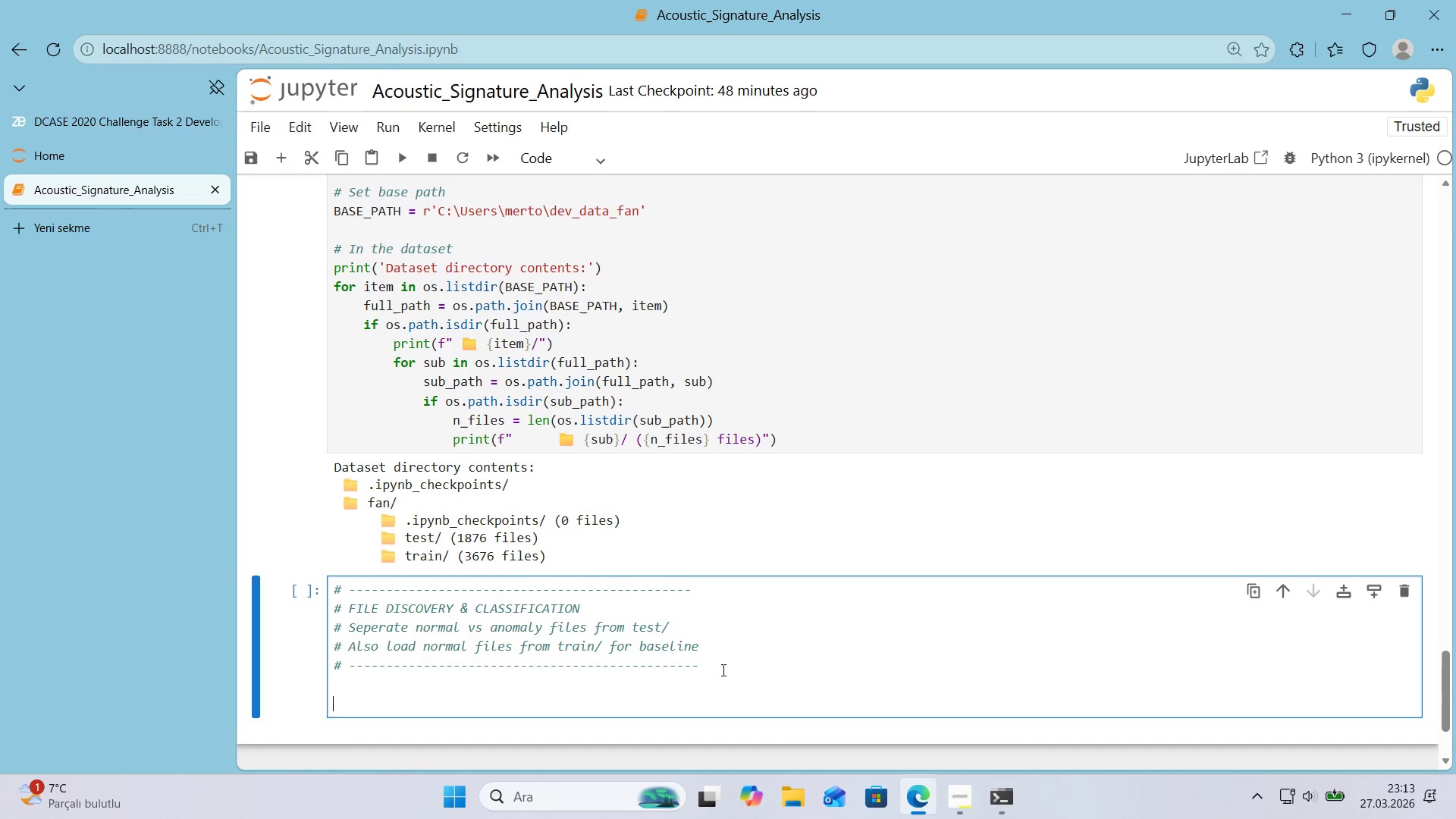 
type(FAN_PATH ) )
 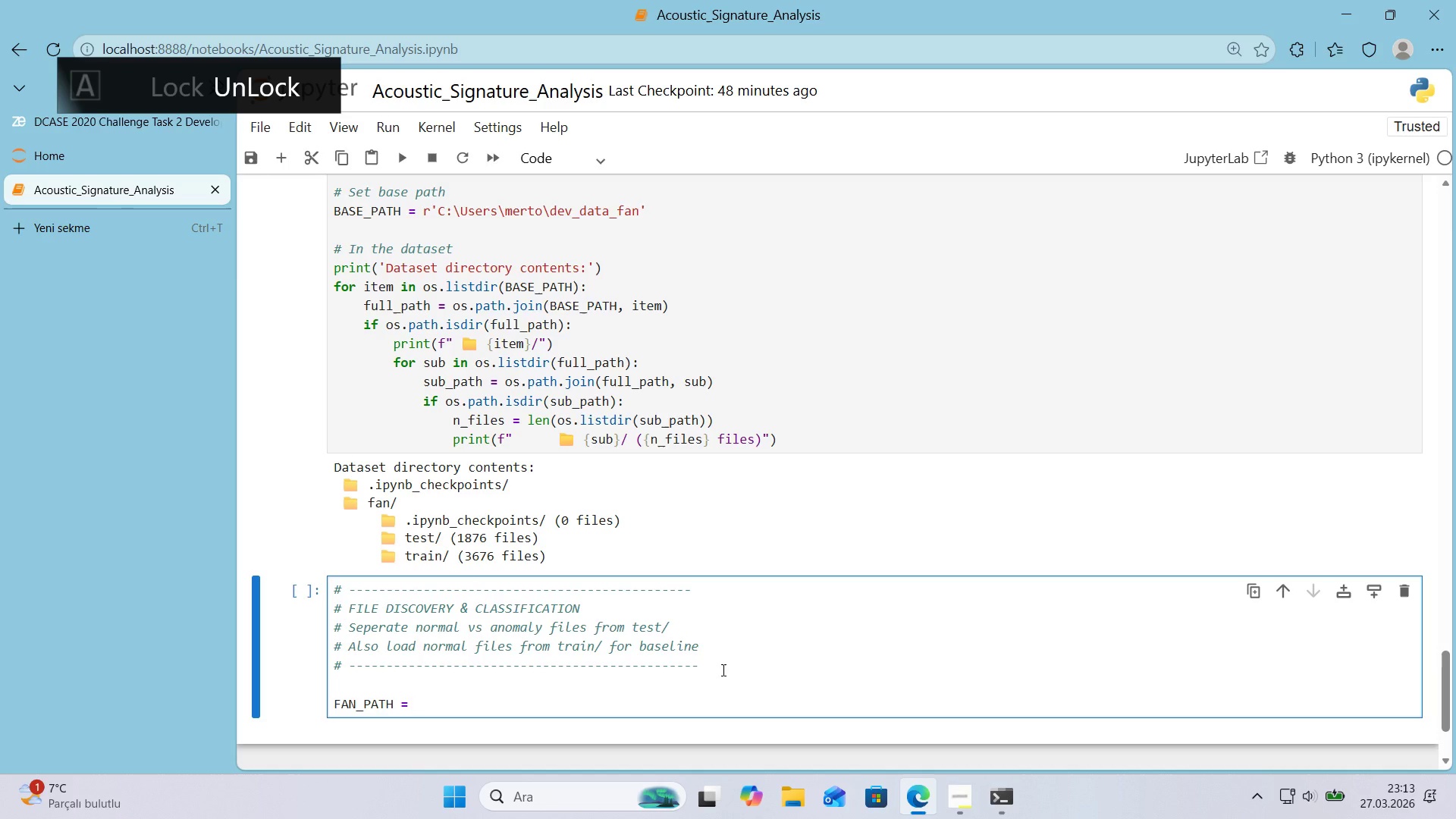 
wait(11.94)
 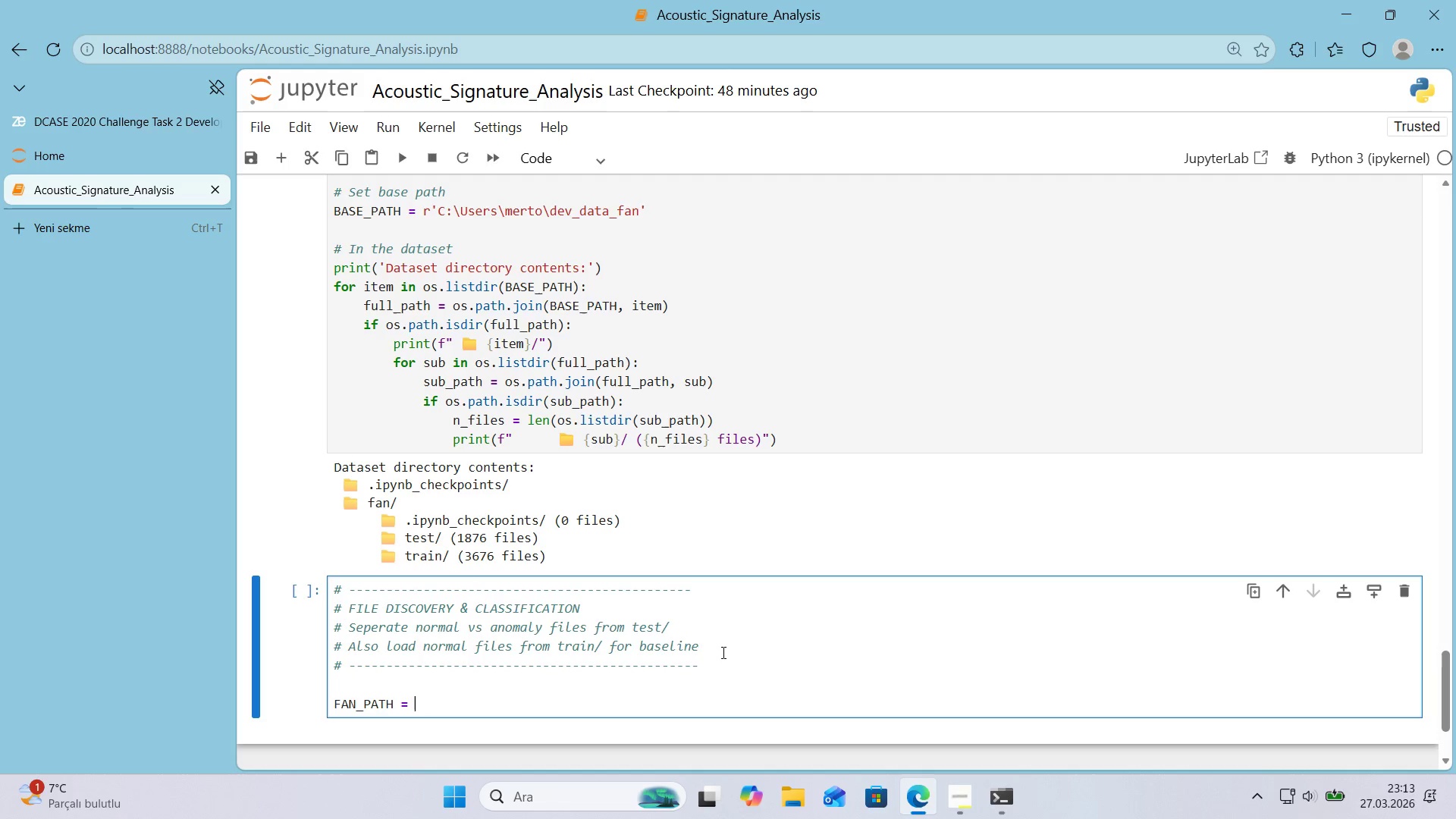 
type(os.path.jo'n*()
 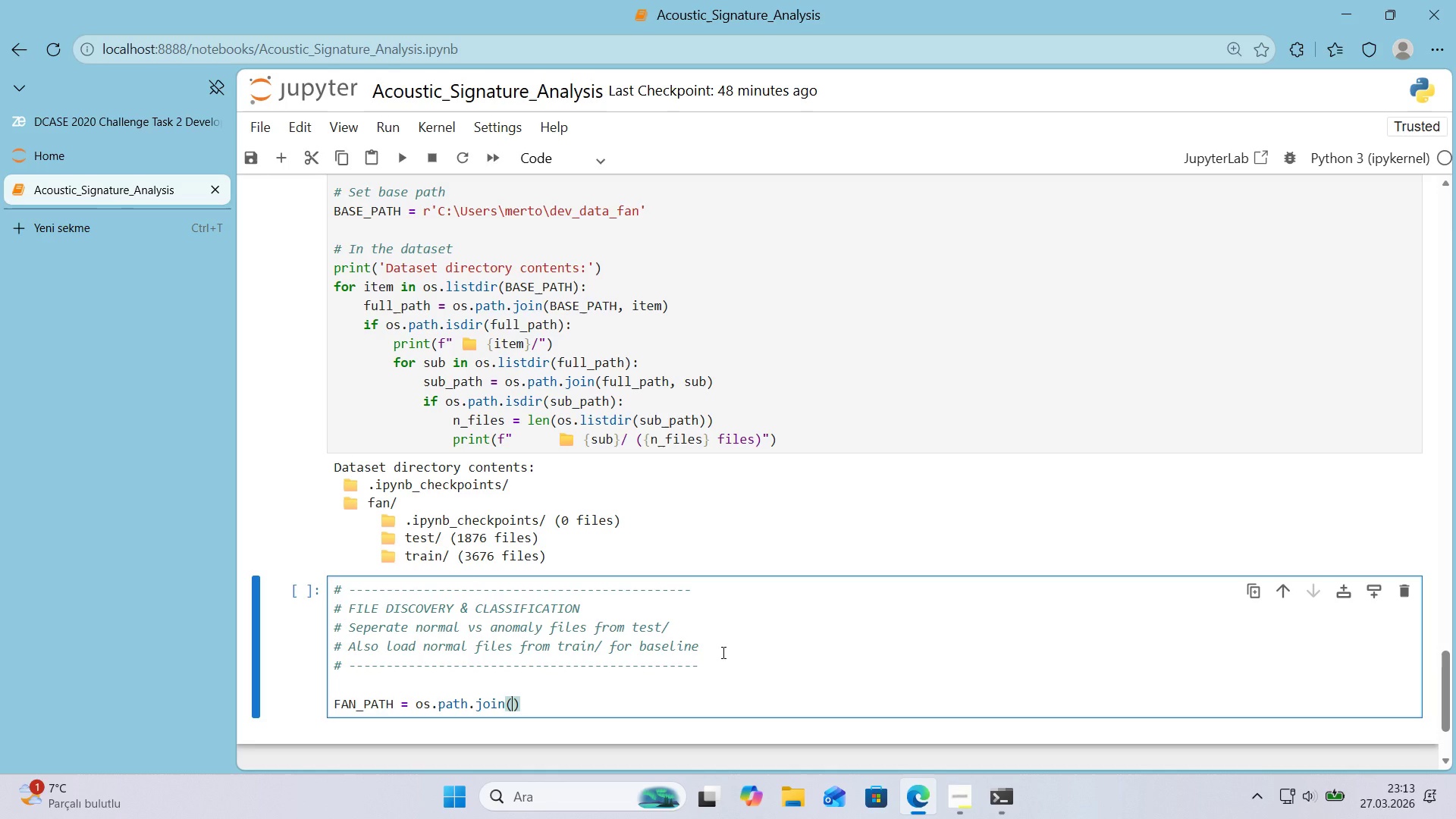 
 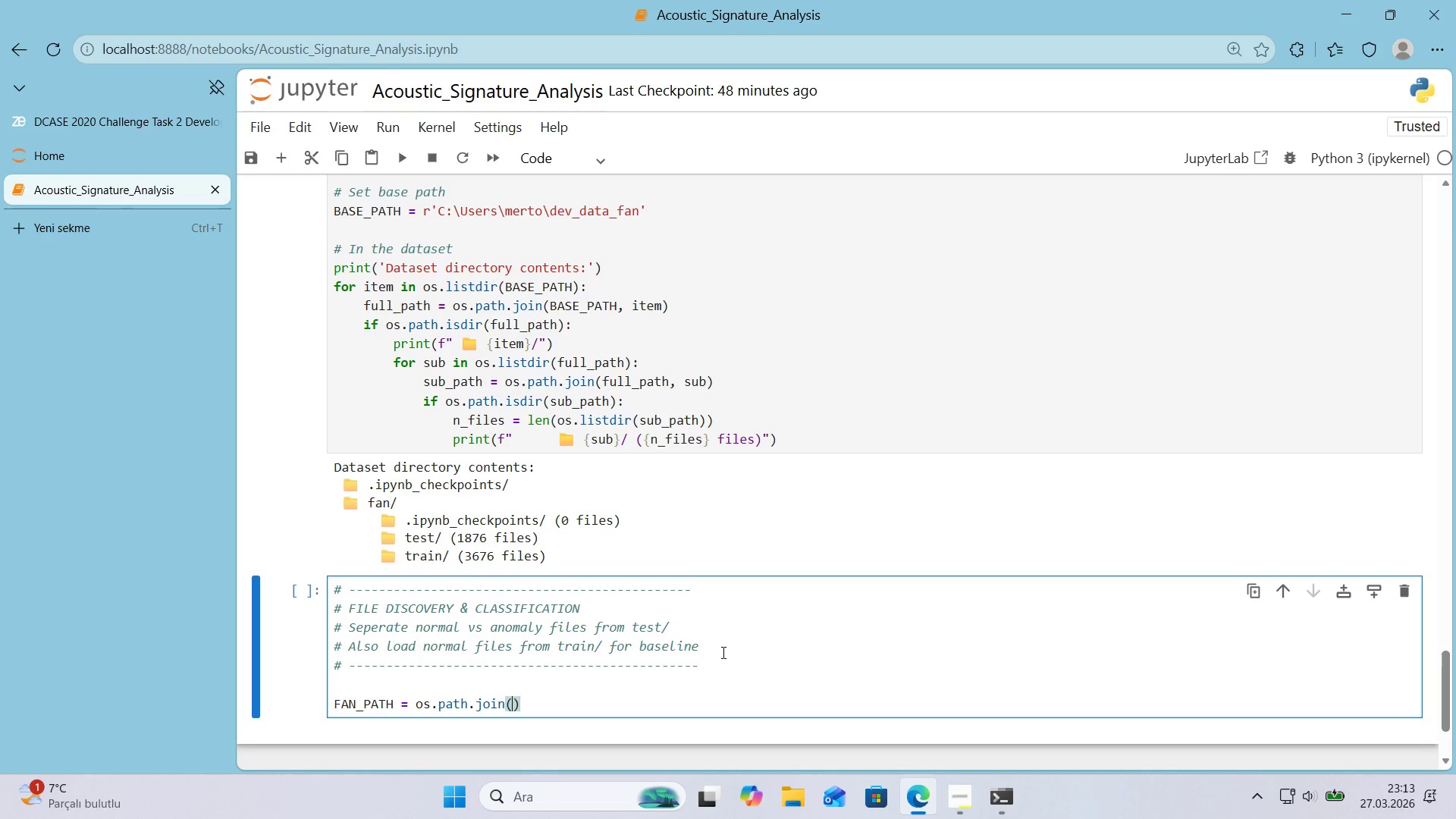 
key(ArrowLeft)
 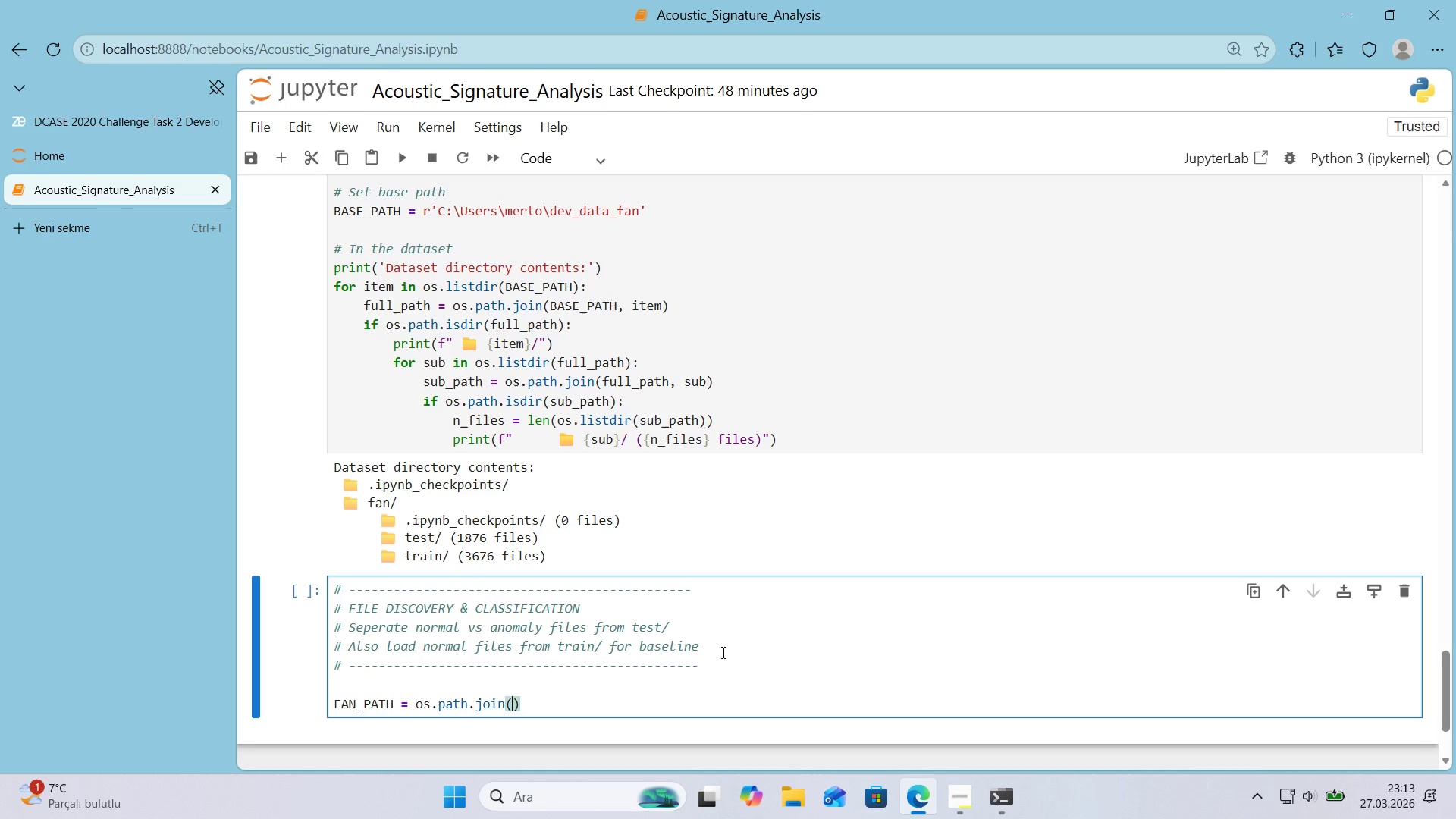 
type(V)
key(Backspace)
type(BASE_A)
key(Backspace)
type(PATH)
 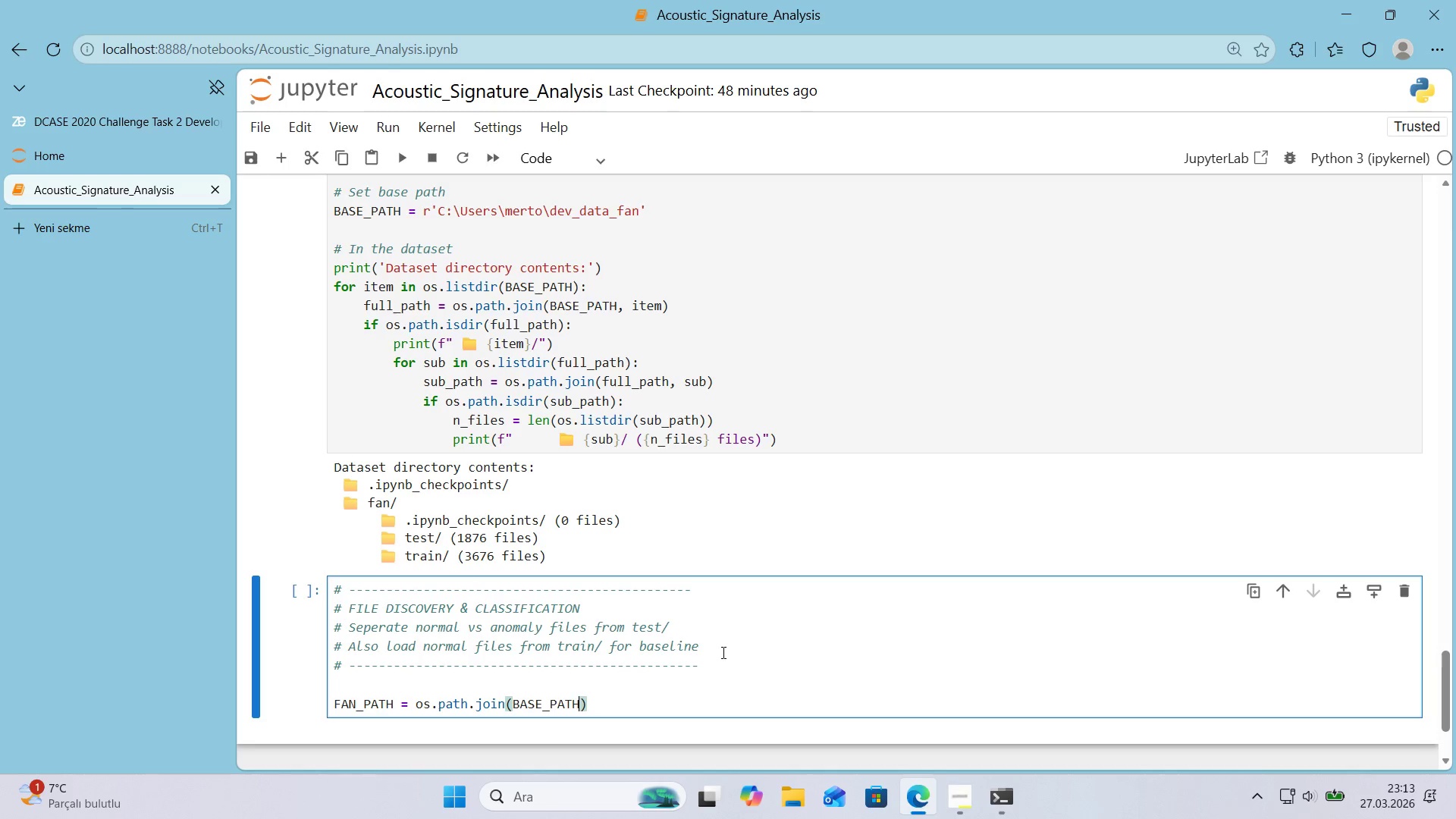 
wait(7.69)
 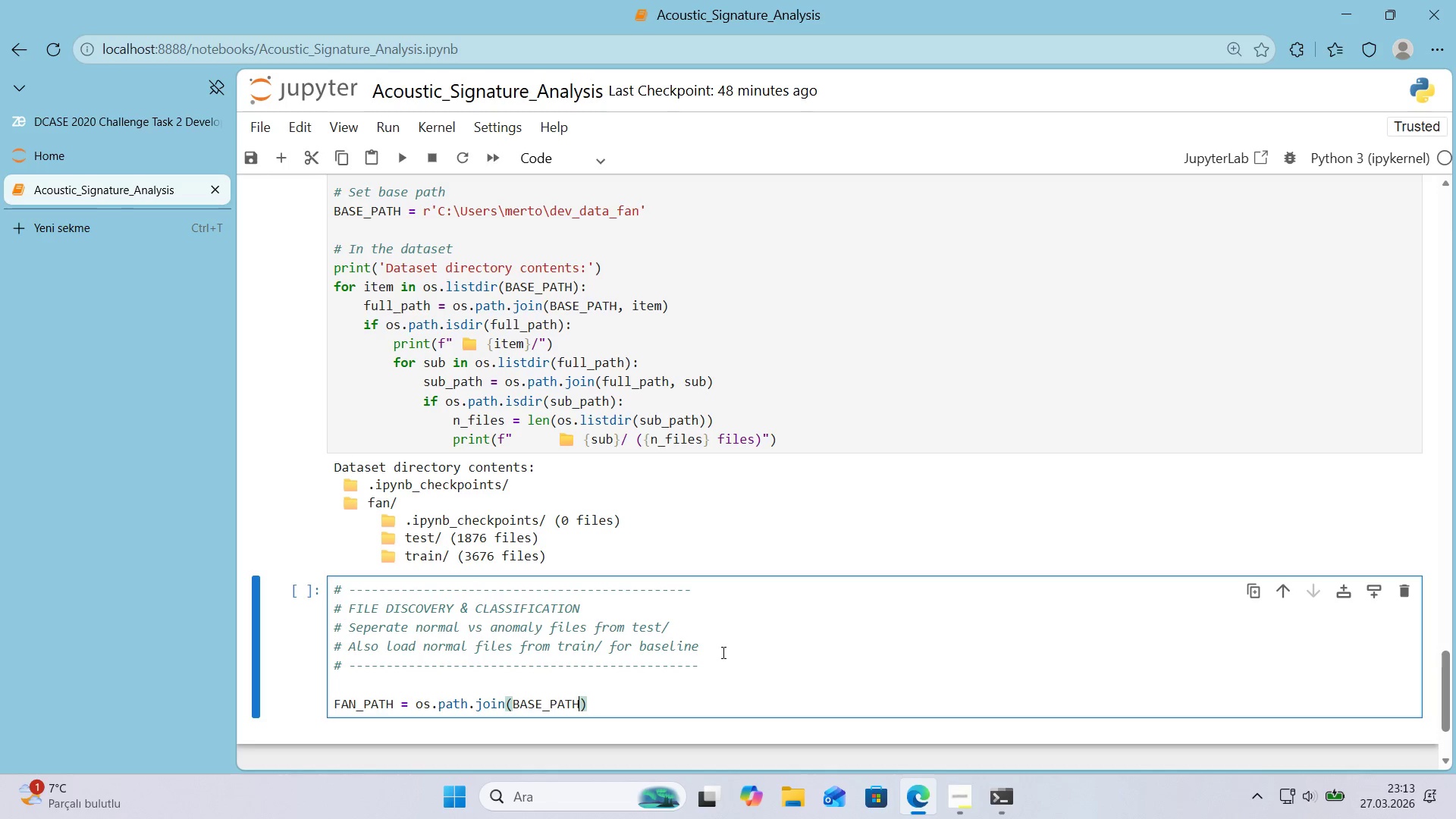 
type(, @@)
 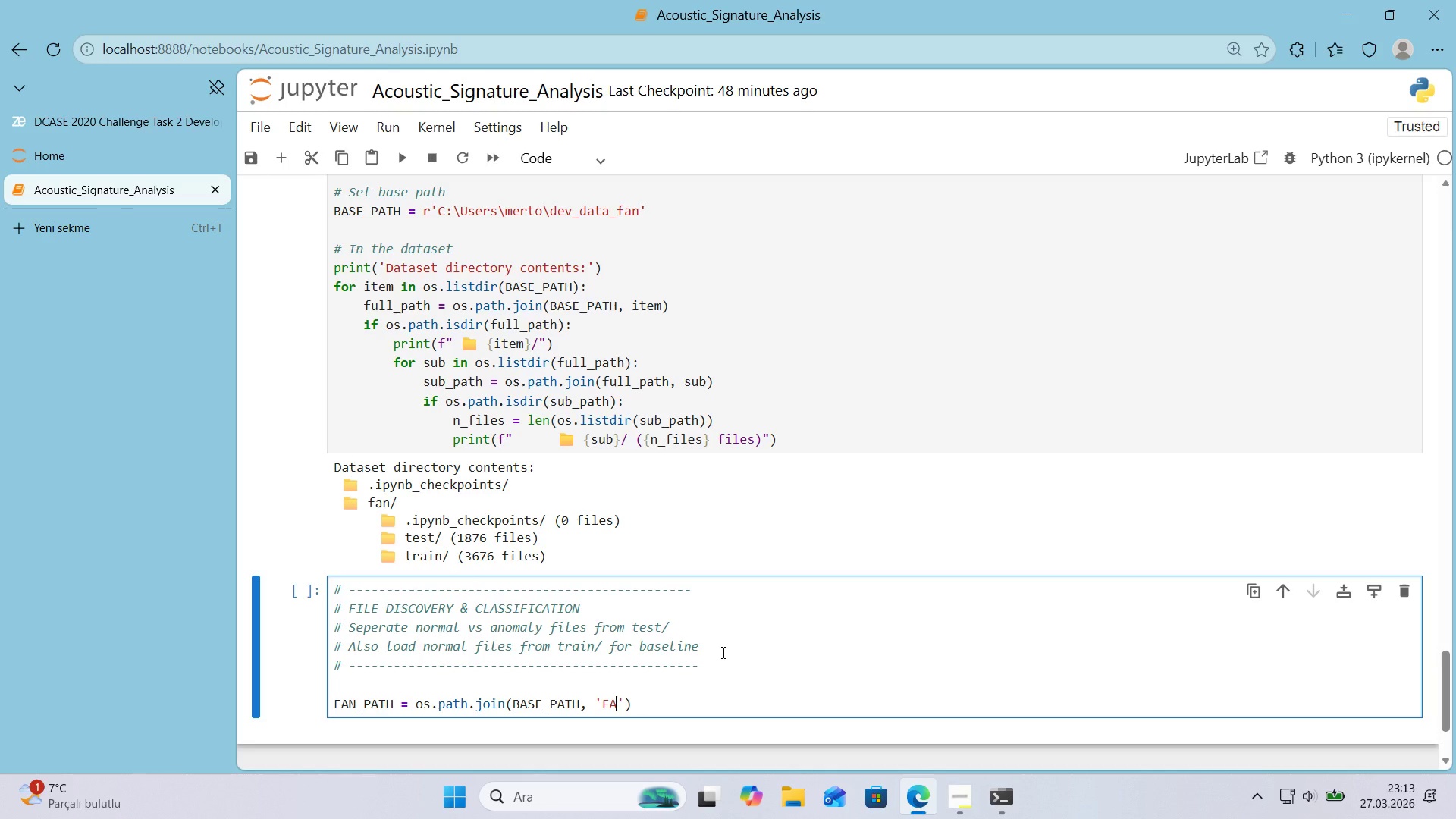 
 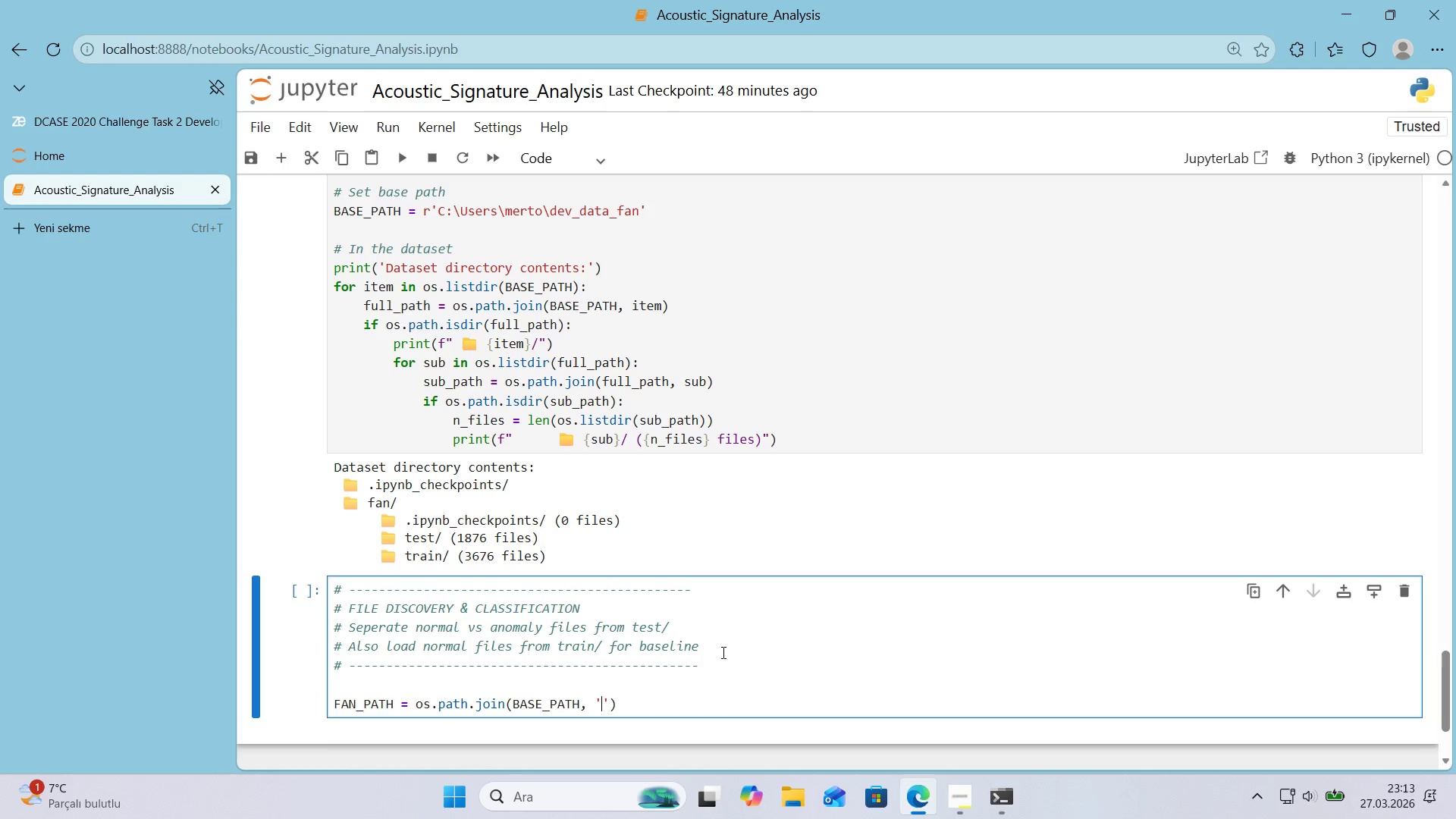 
key(ArrowLeft)
 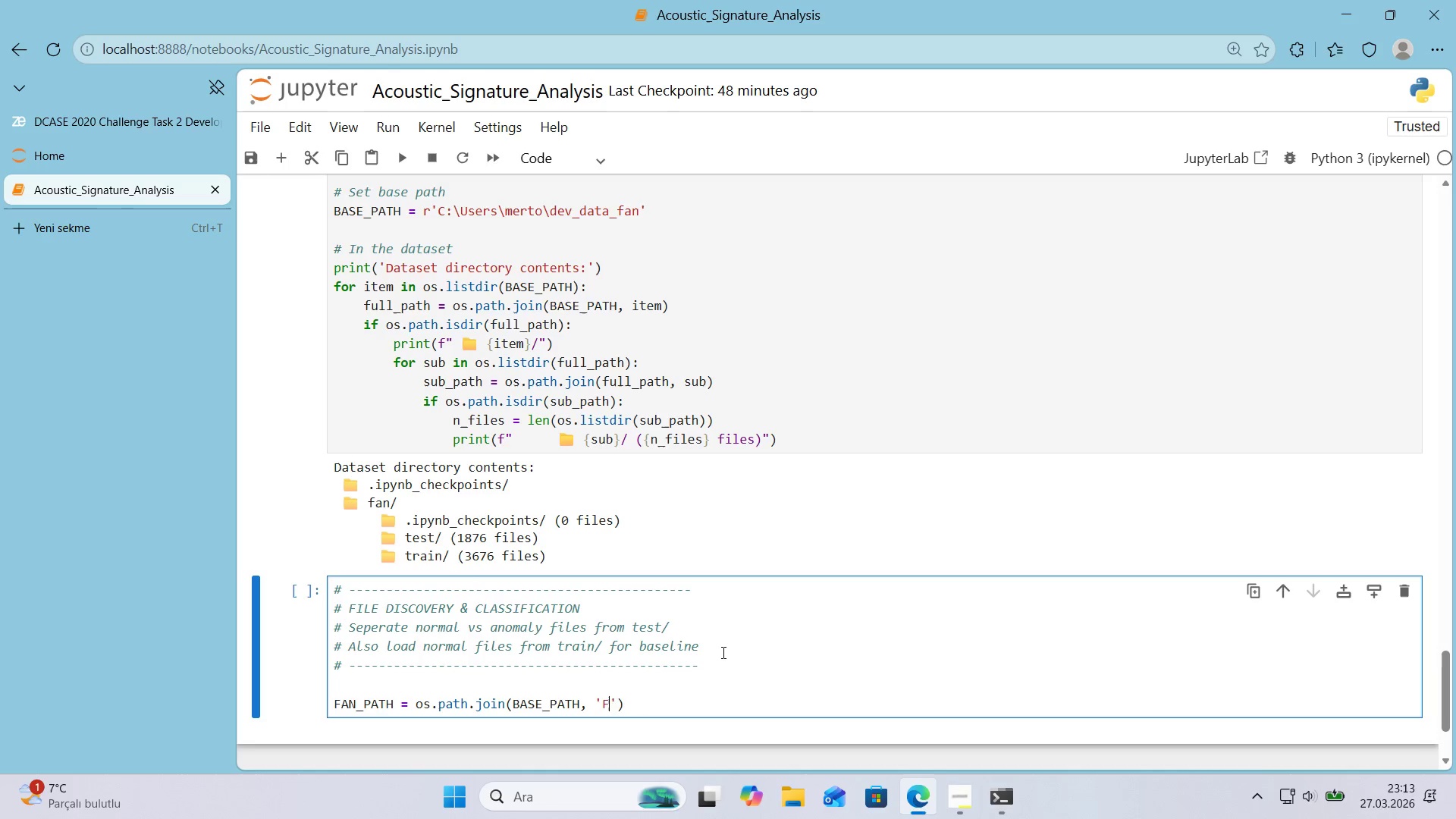 
type(FA)
key(Backspace)
key(Backspace)
type(fan)
 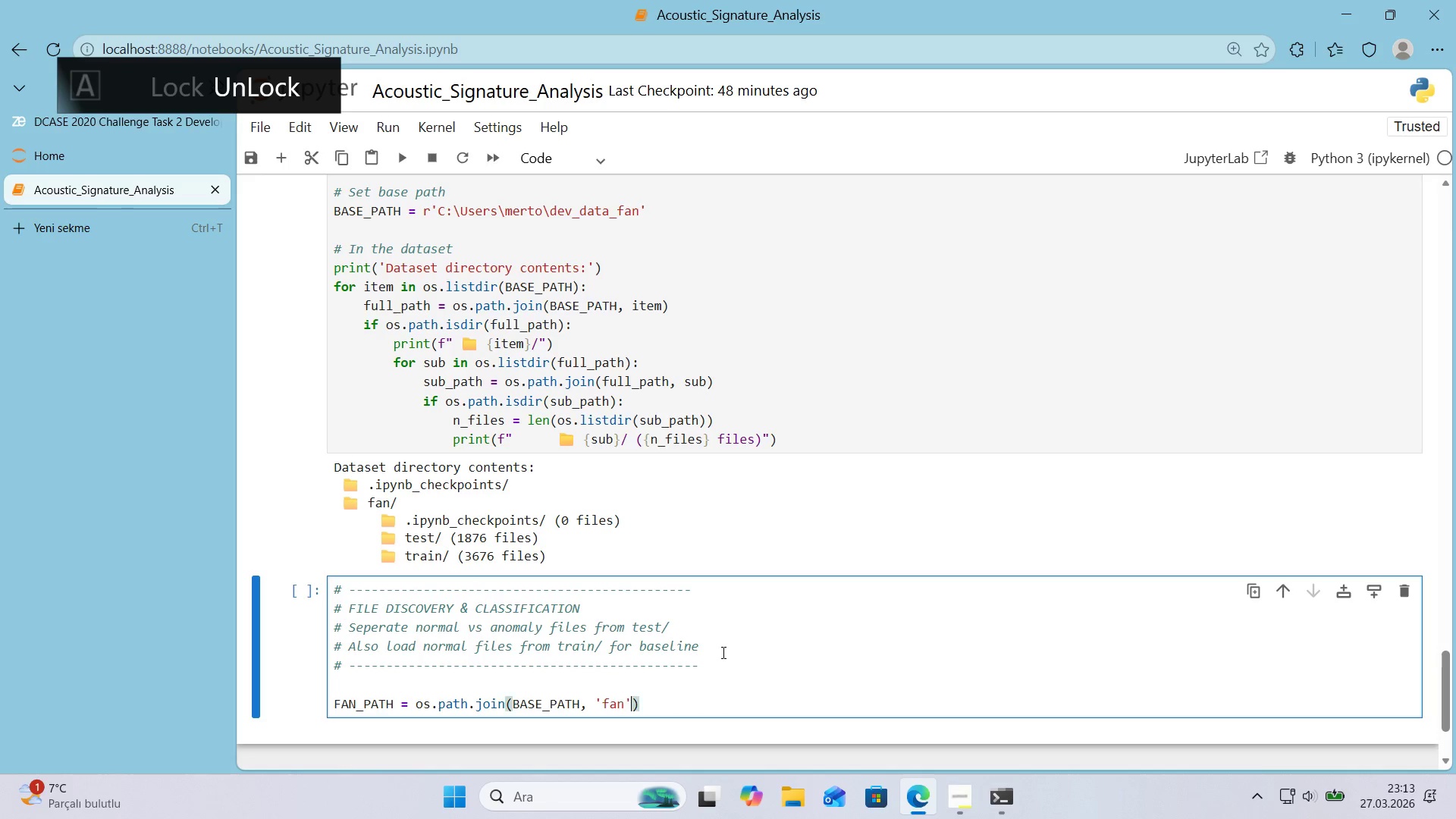 
key(ArrowRight)
 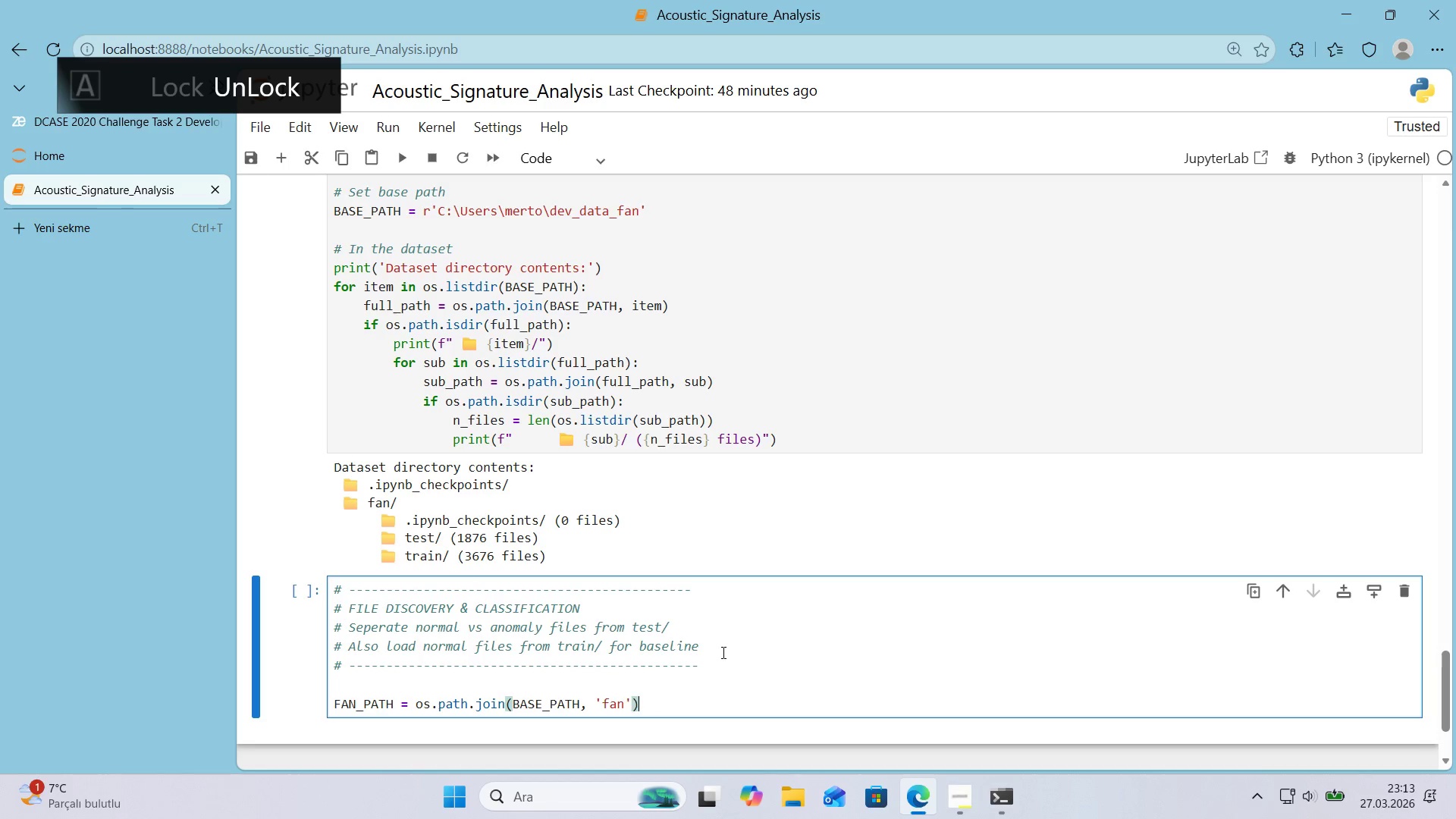 
key(ArrowRight)
 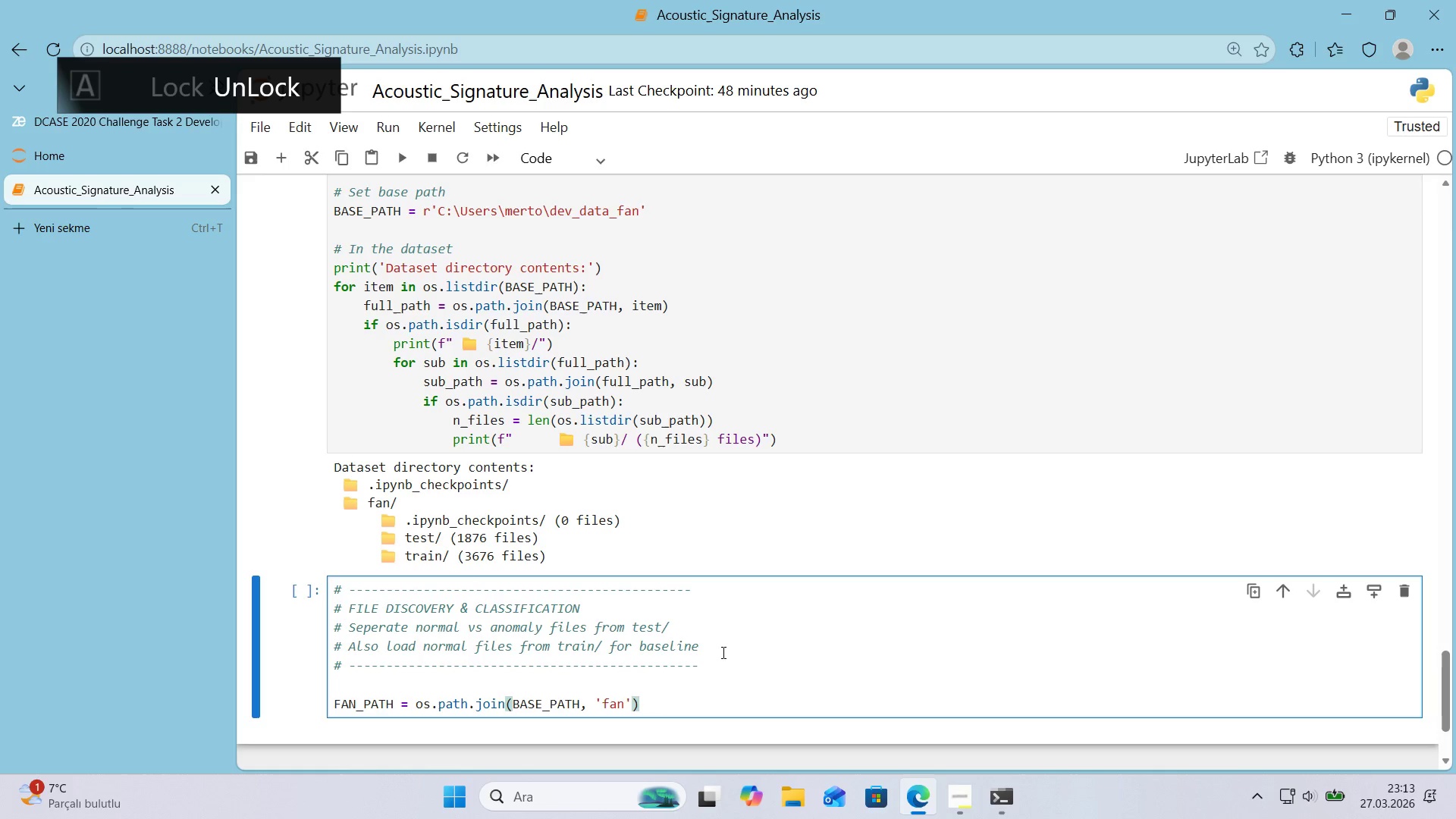 
key(Enter)
 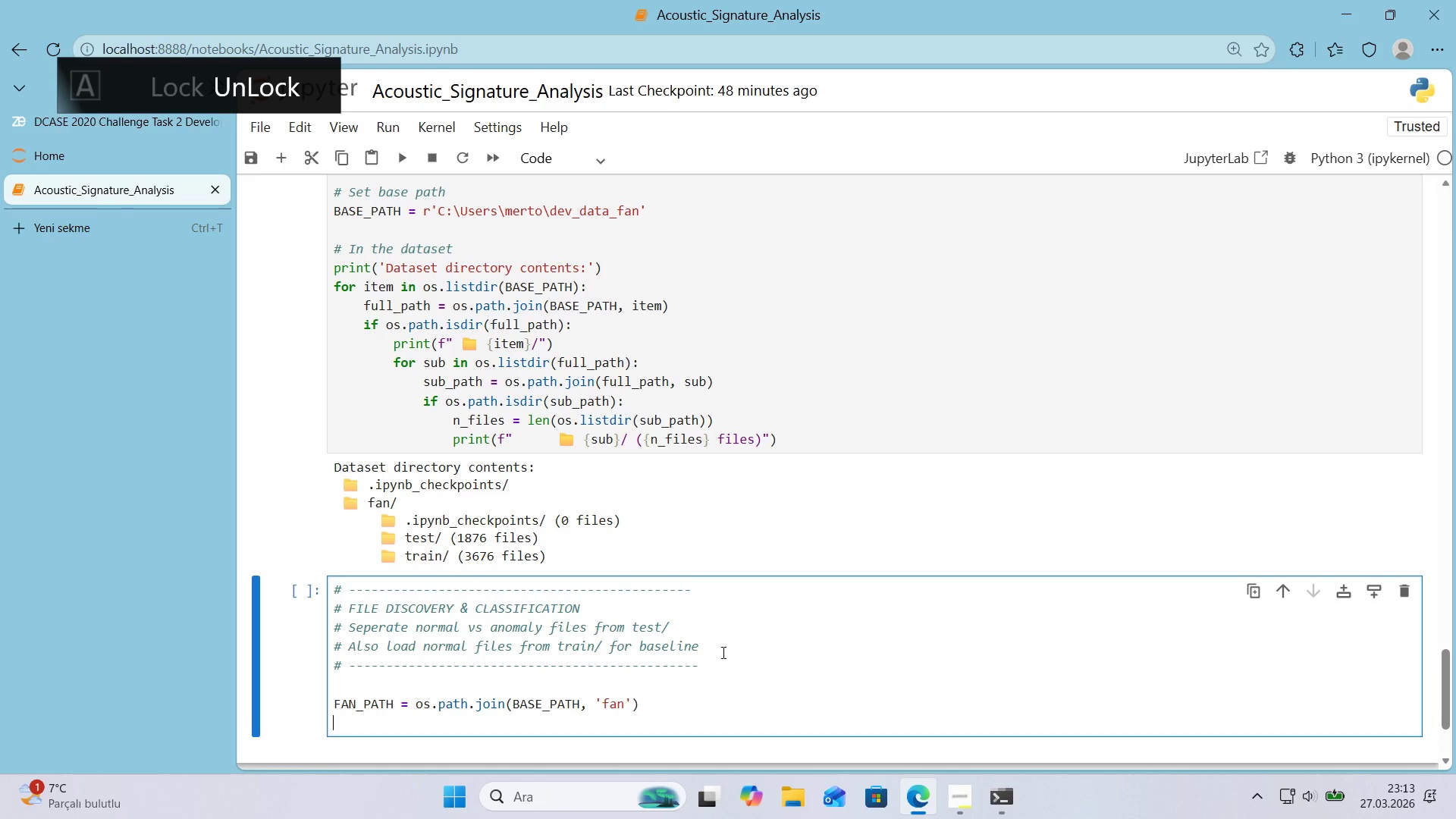 
type(TRAIN_PATH ) OS)
key(Backspace)
key(Backspace)
type(os.path)
 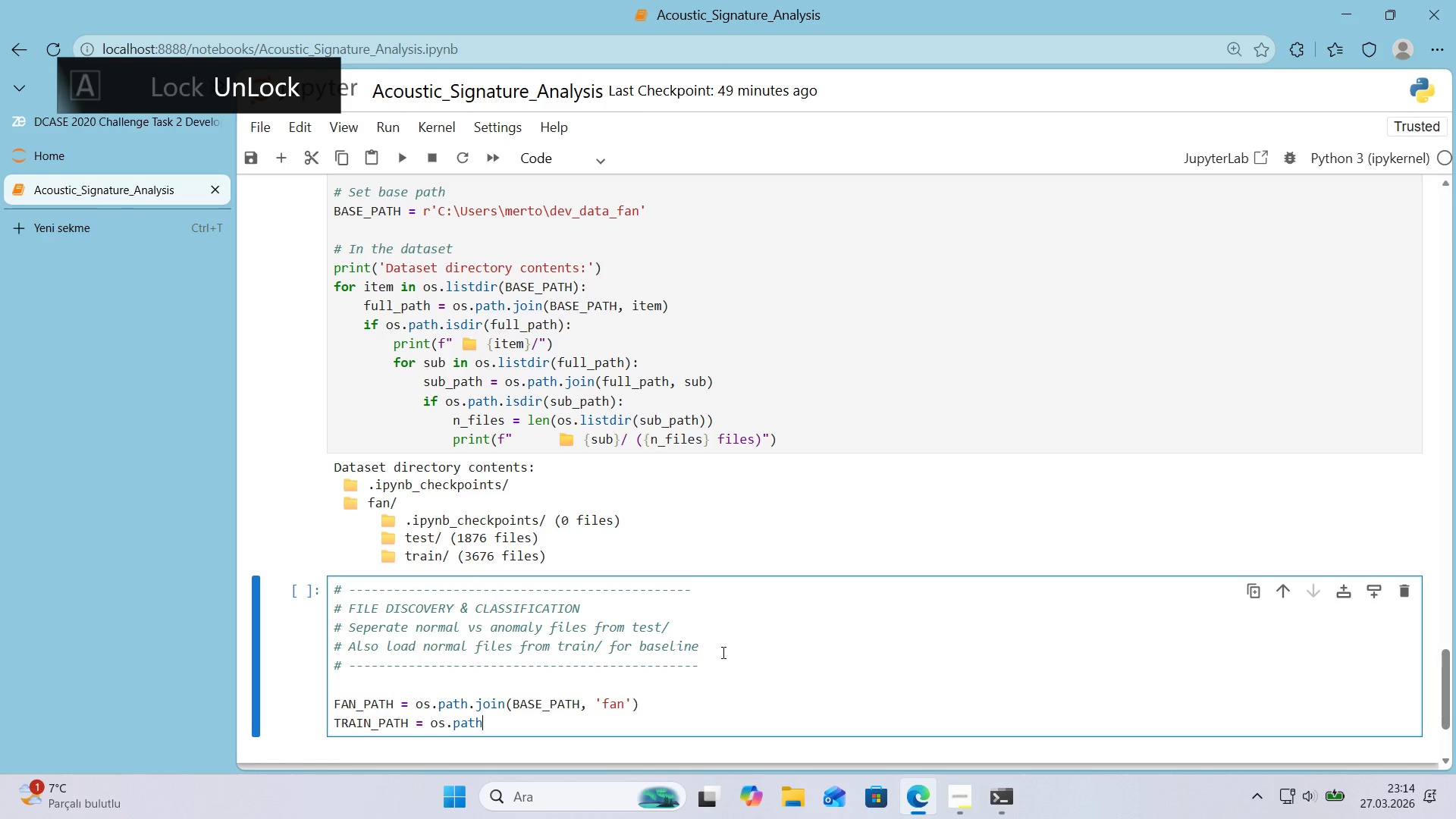 
type(.jo'n*()
 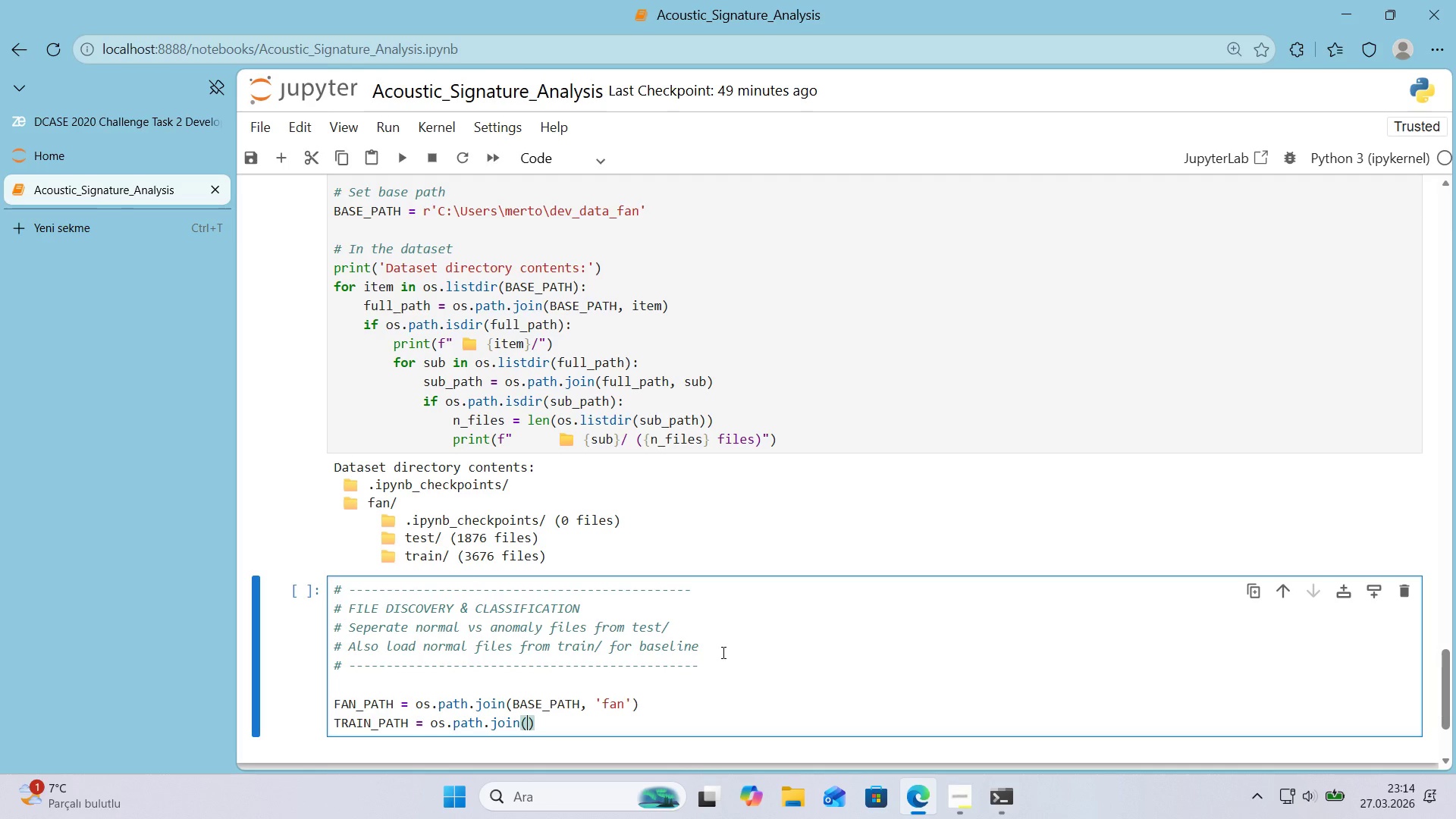 
 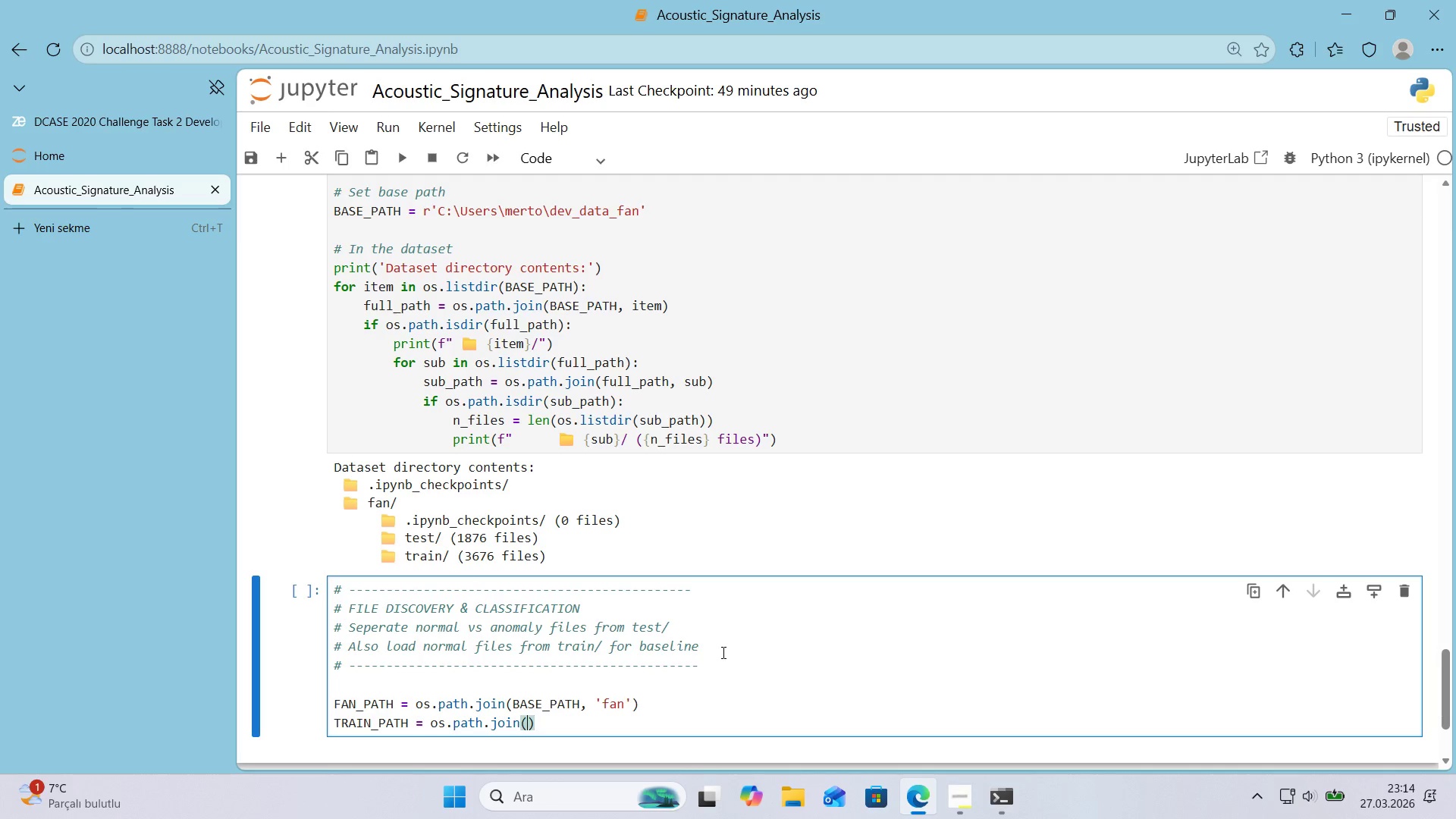 
key(ArrowLeft)
 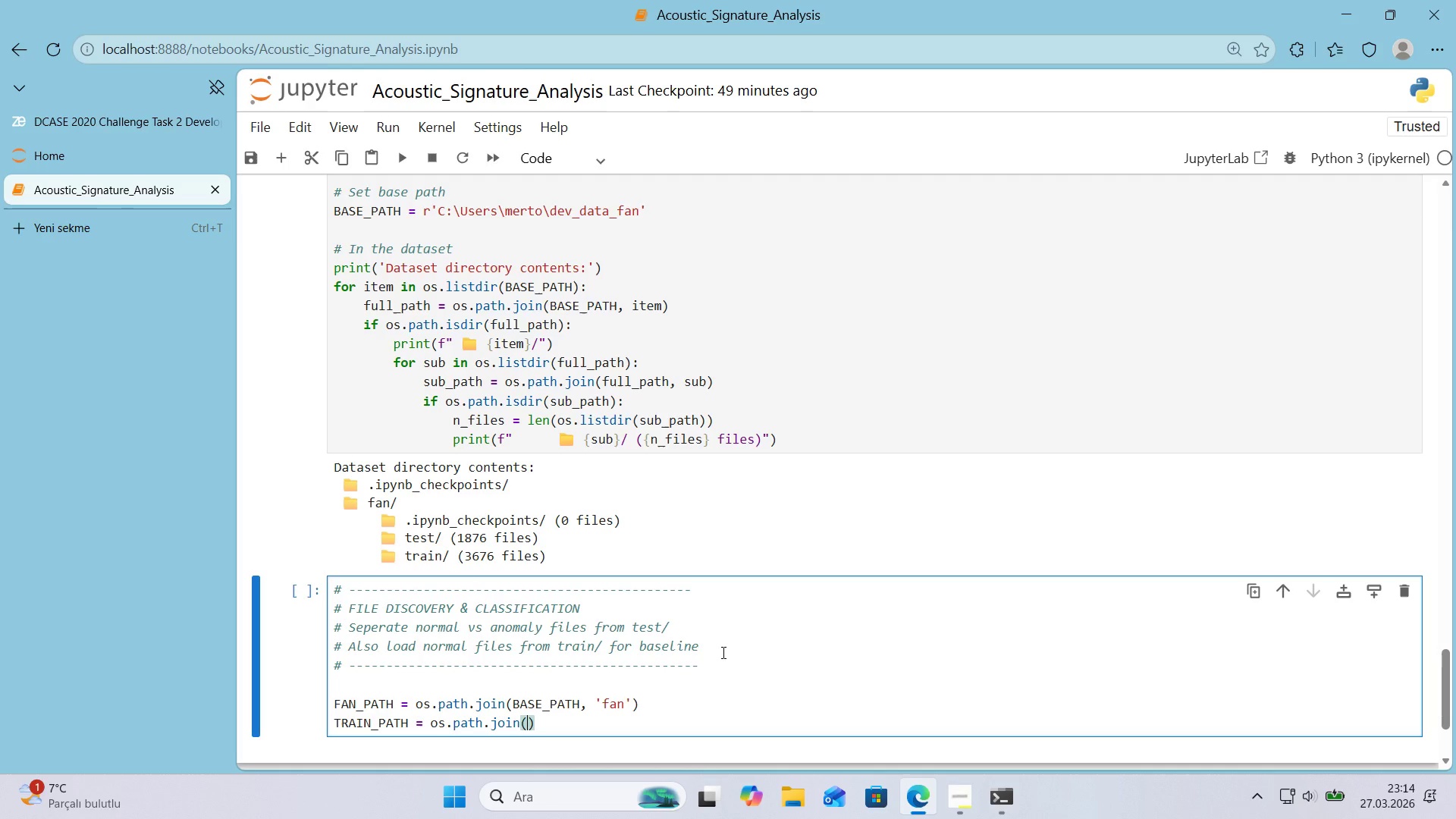 
type(FAN_PATH, @@)
 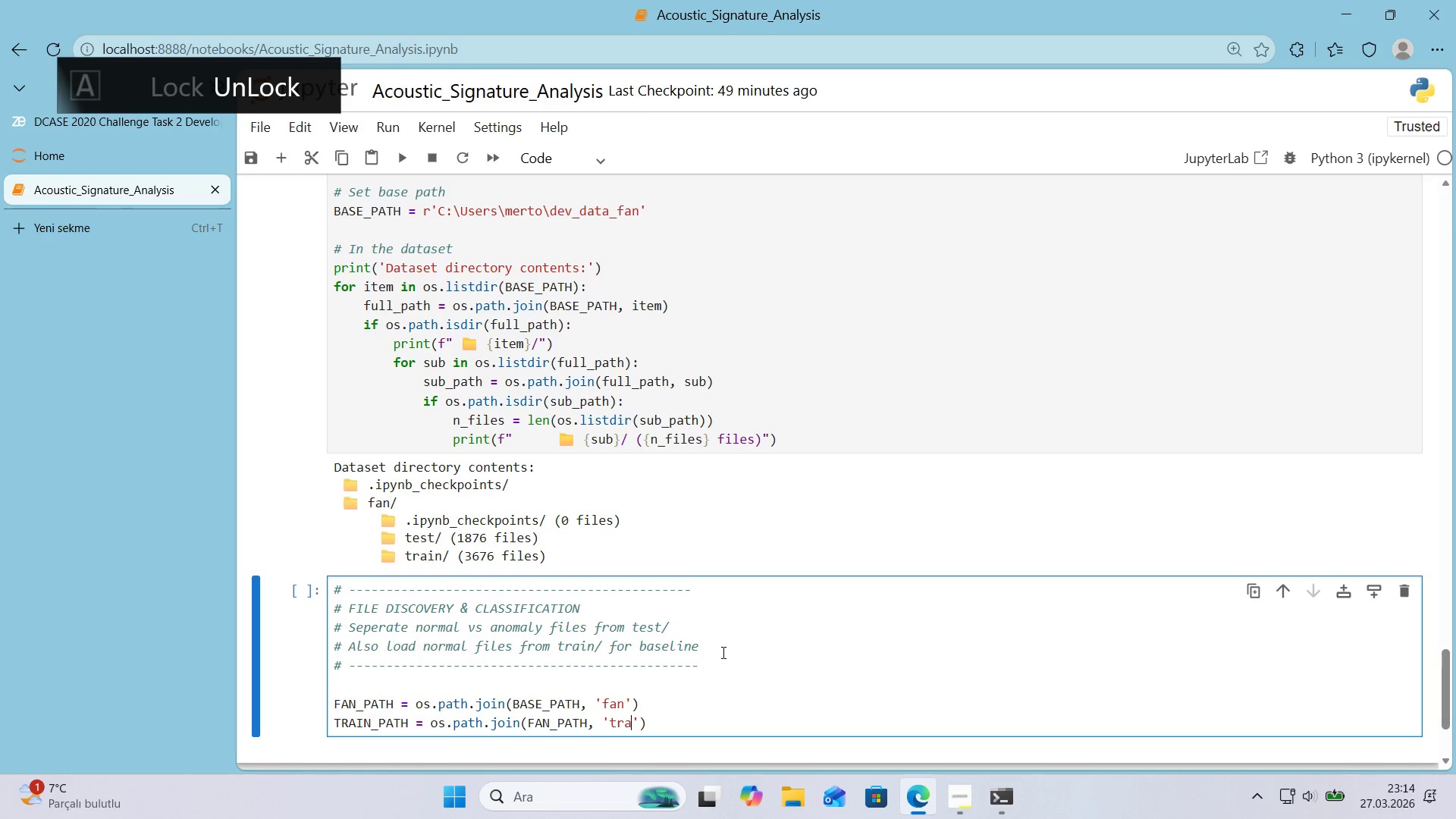 
 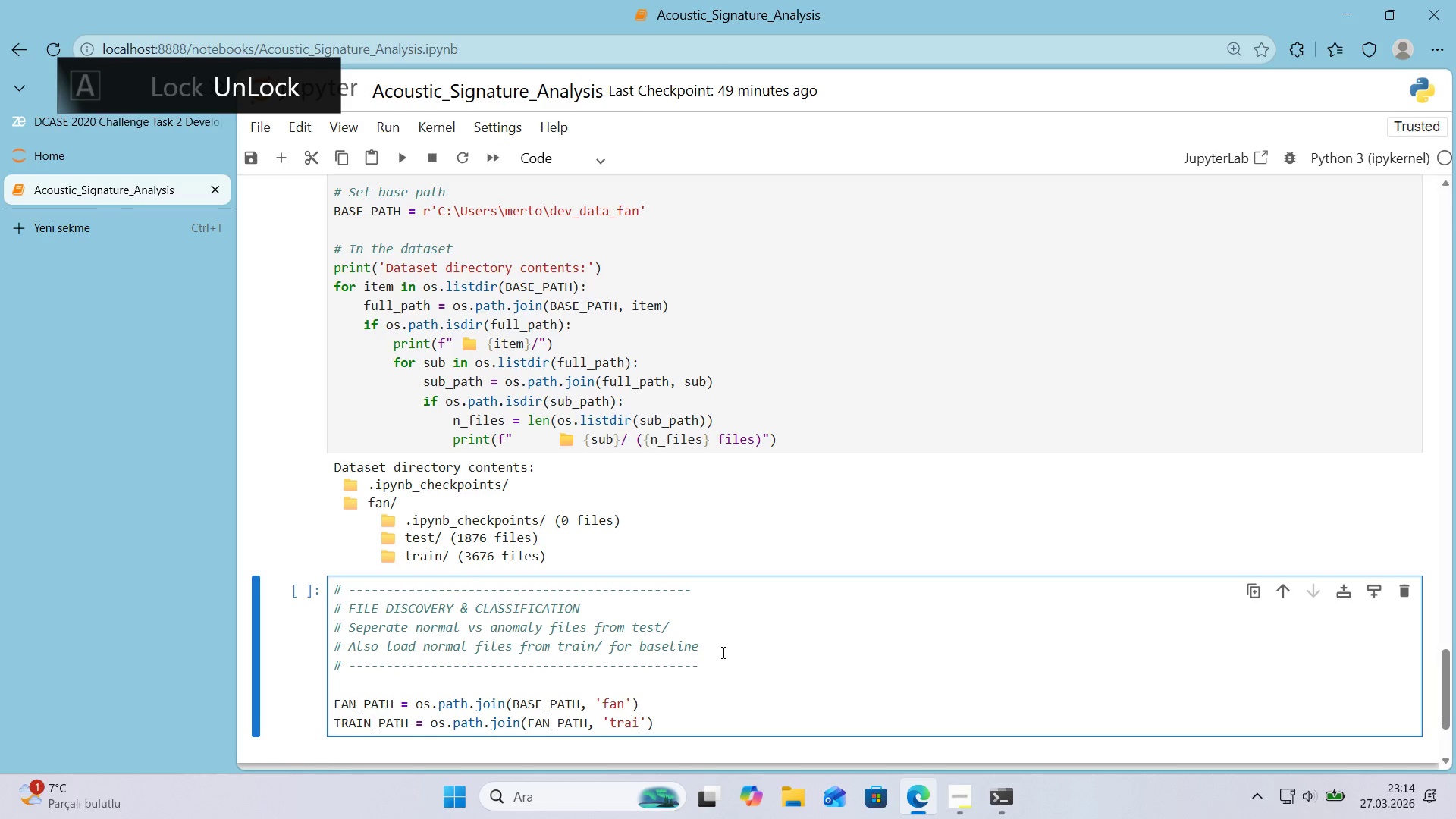 
key(ArrowLeft)
 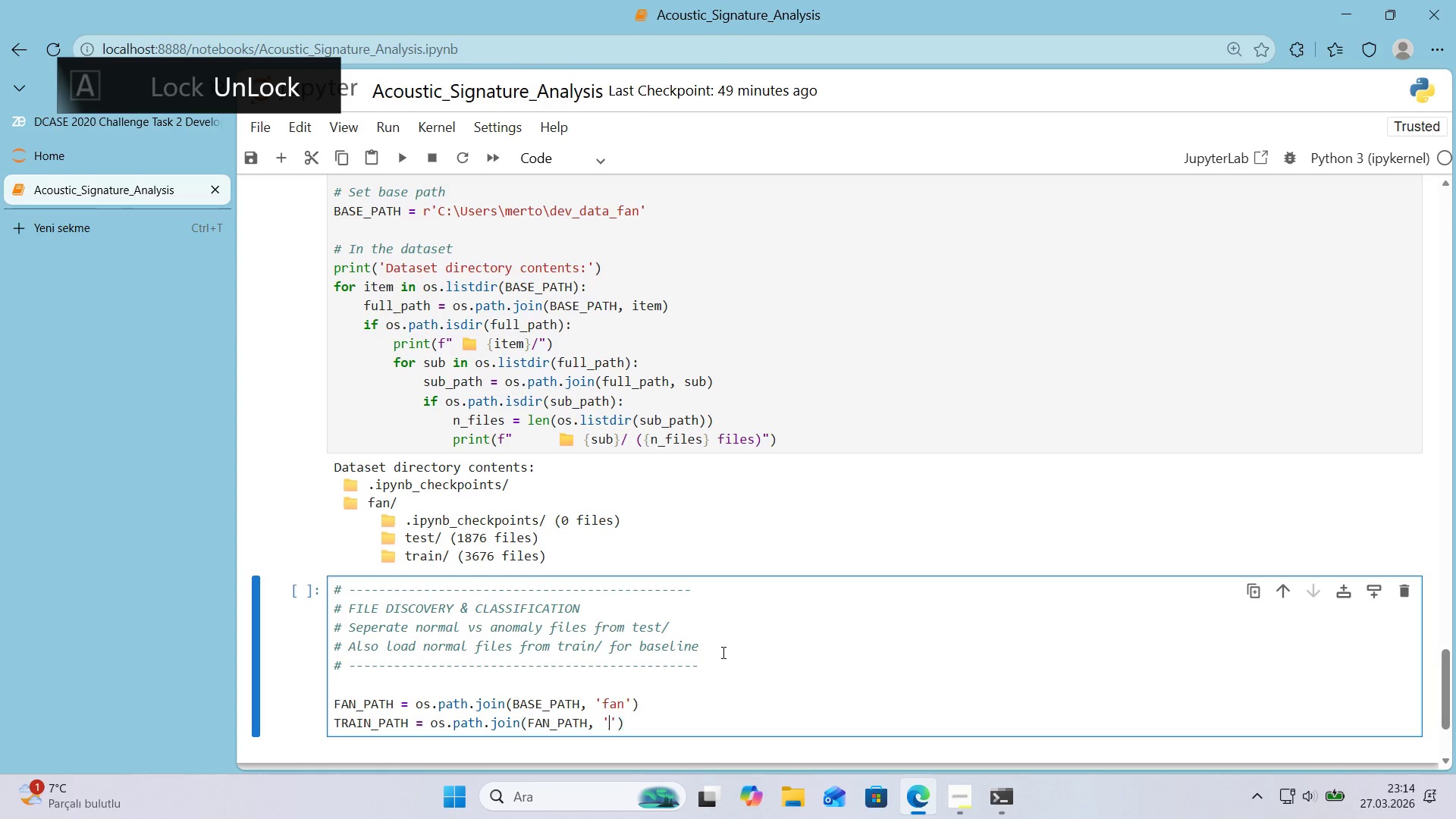 
type(tra'n)
 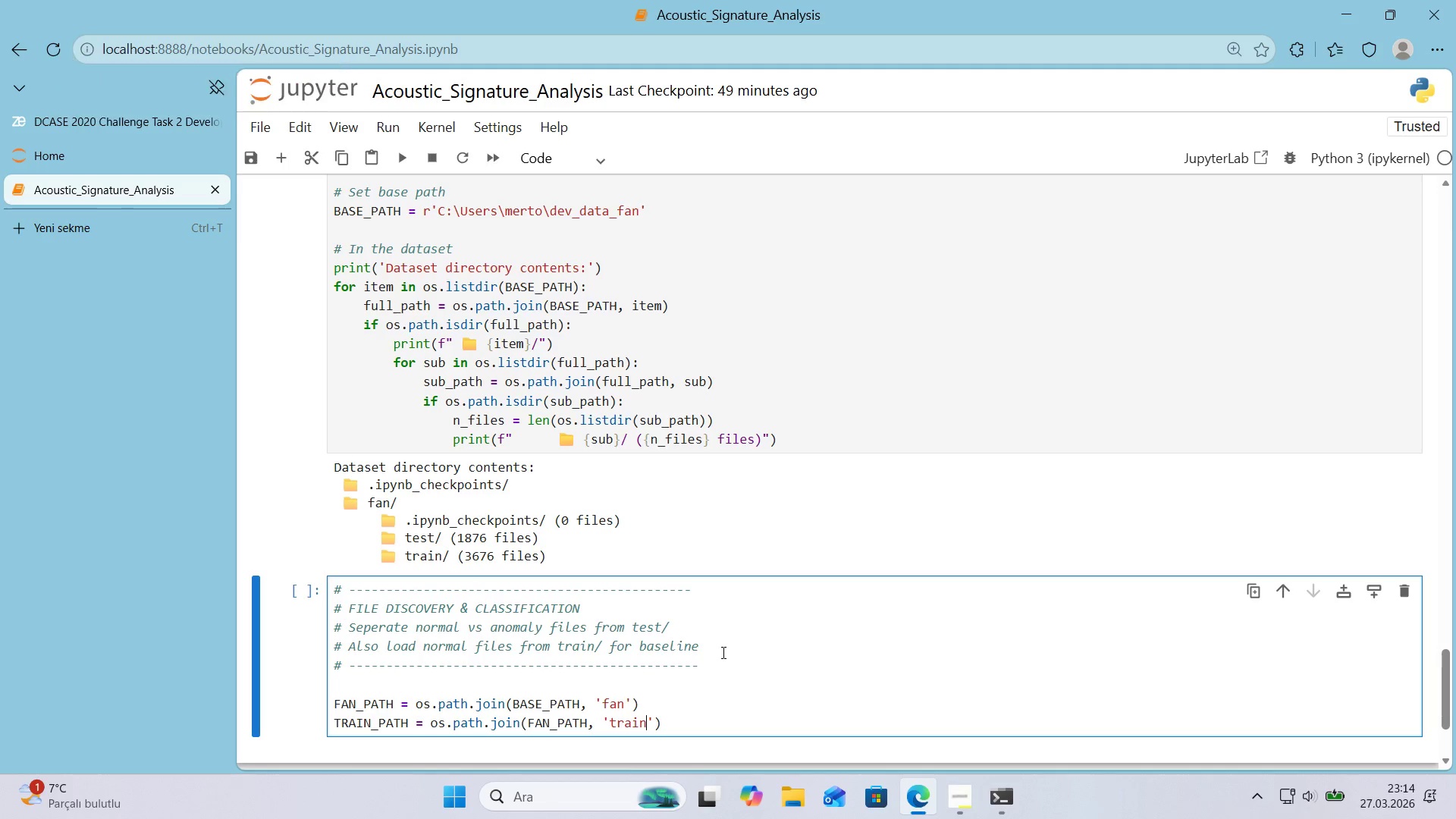 
key(ArrowRight)
 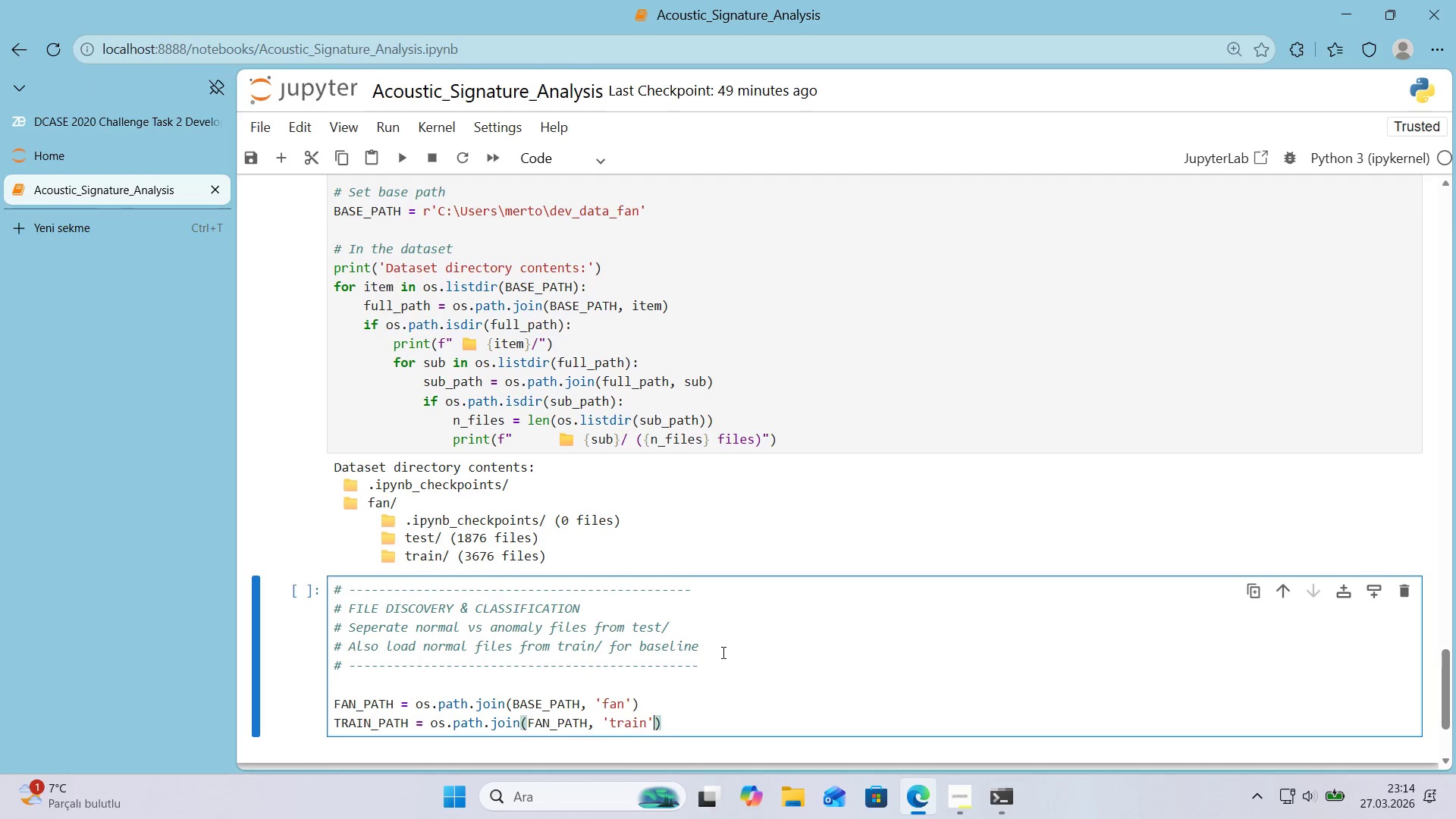 
key(ArrowRight)
 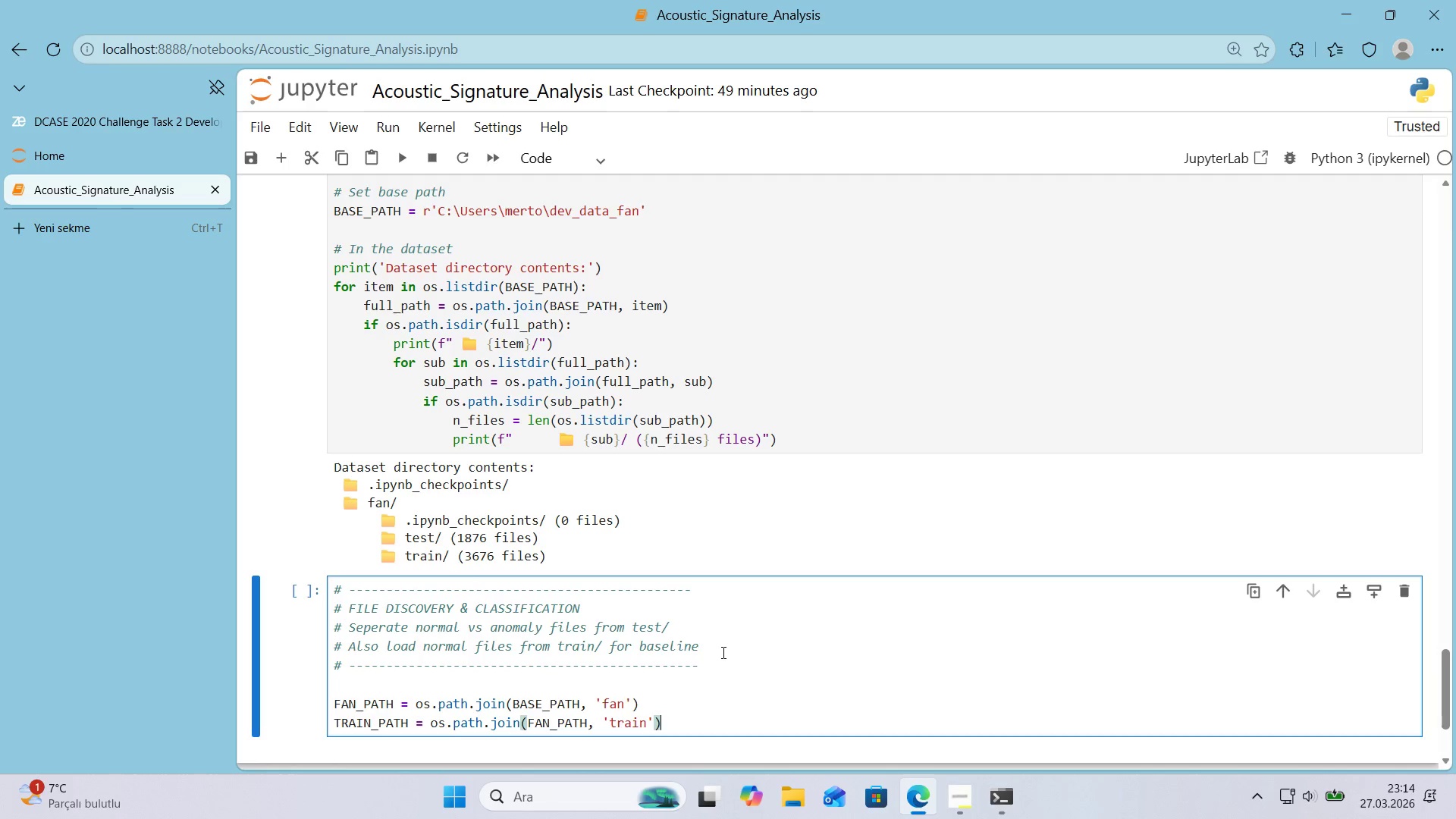 
key(Enter)
 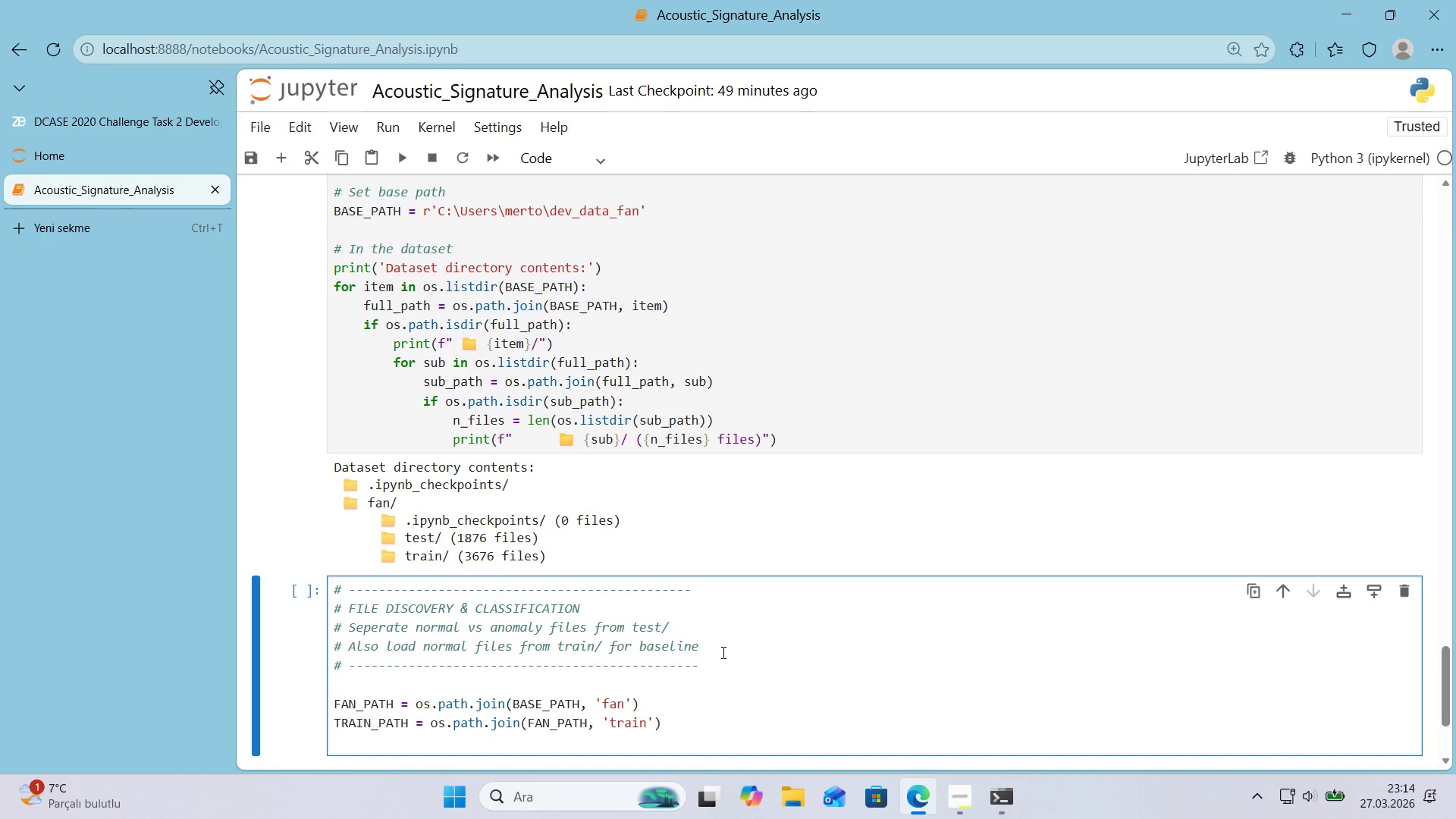 
type(TEST_PATH ) os.path.jo'n*()
 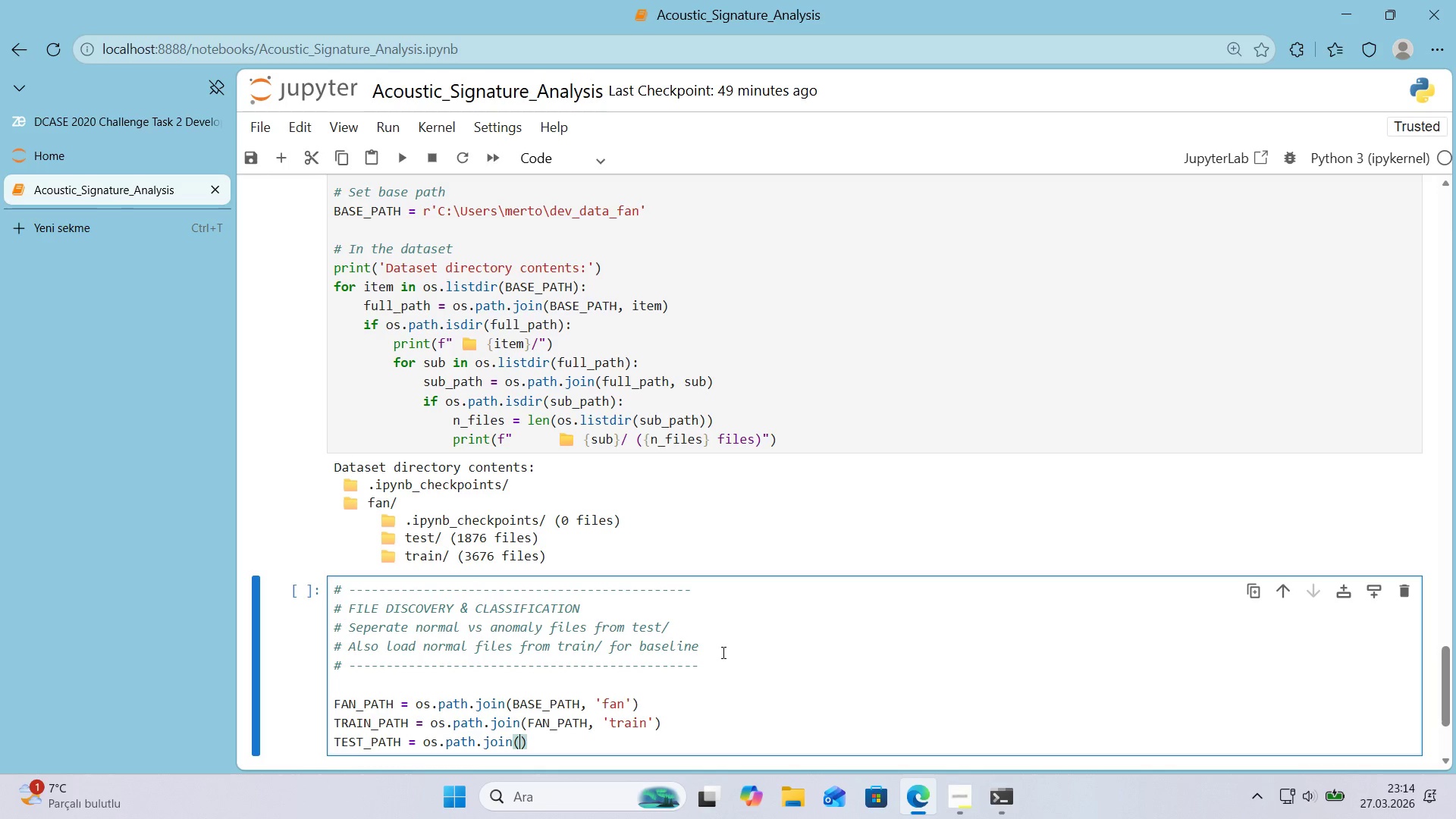 
 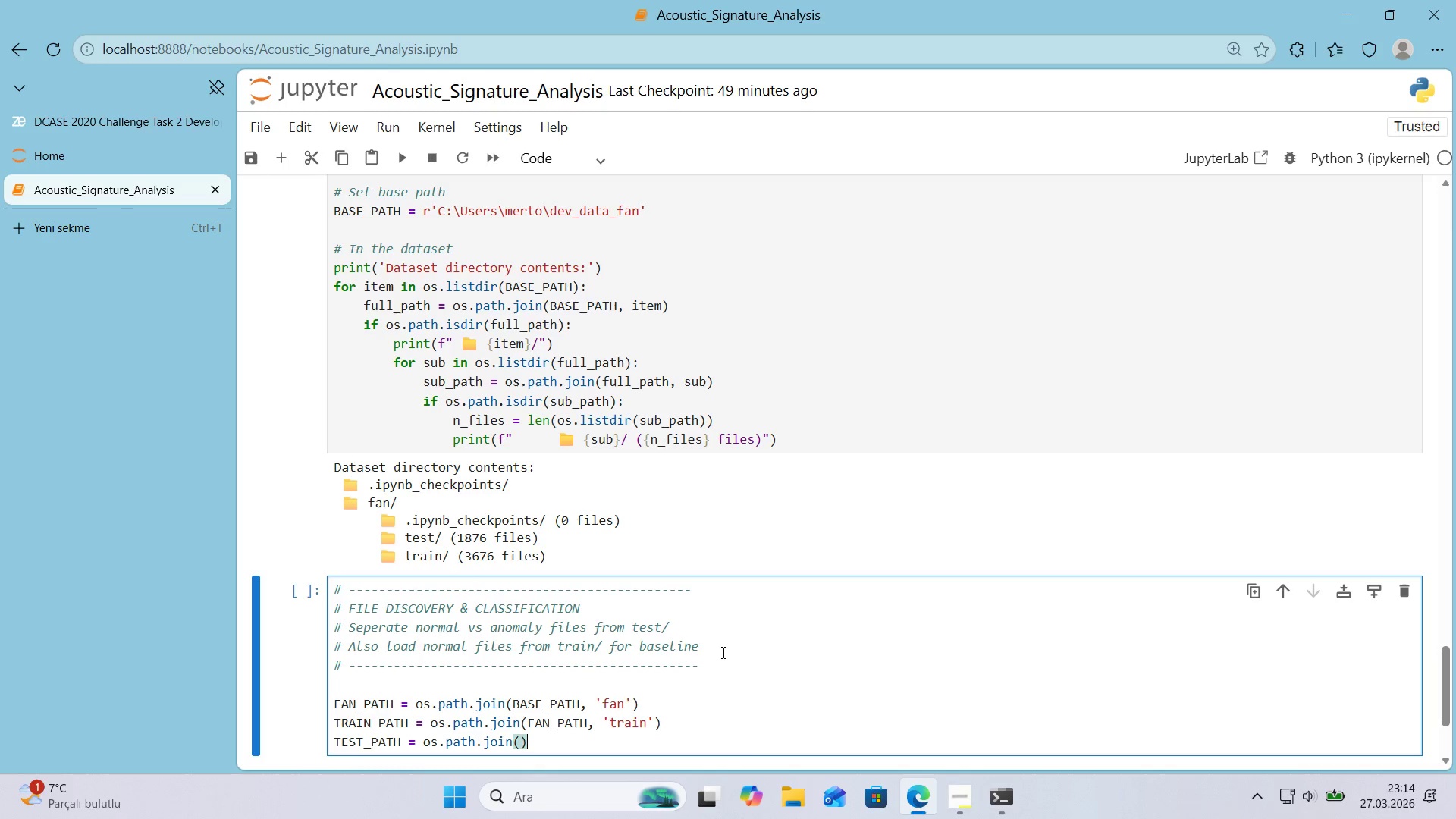 
key(ArrowLeft)
 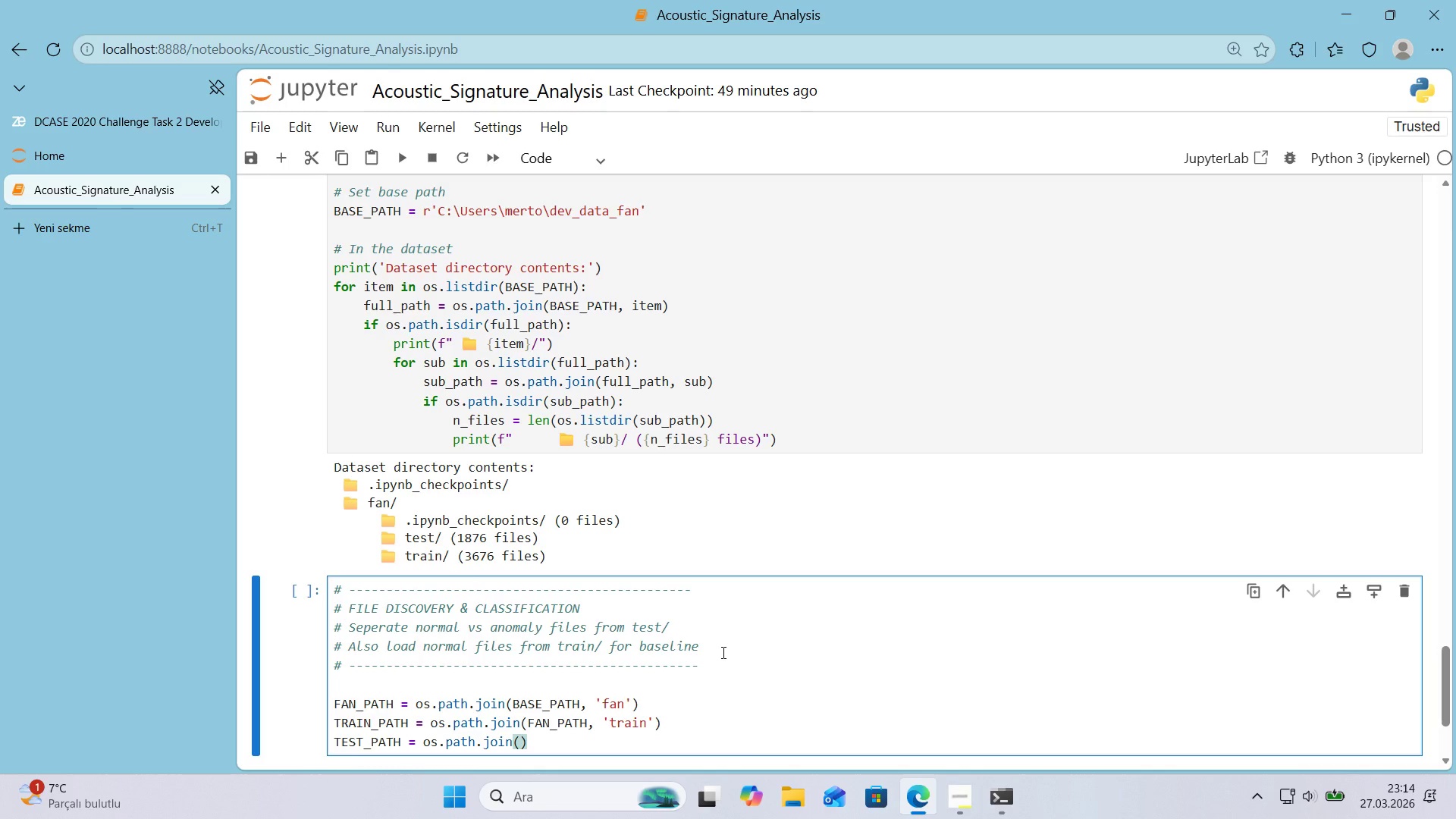 
type(FAN_PATH, @@)
 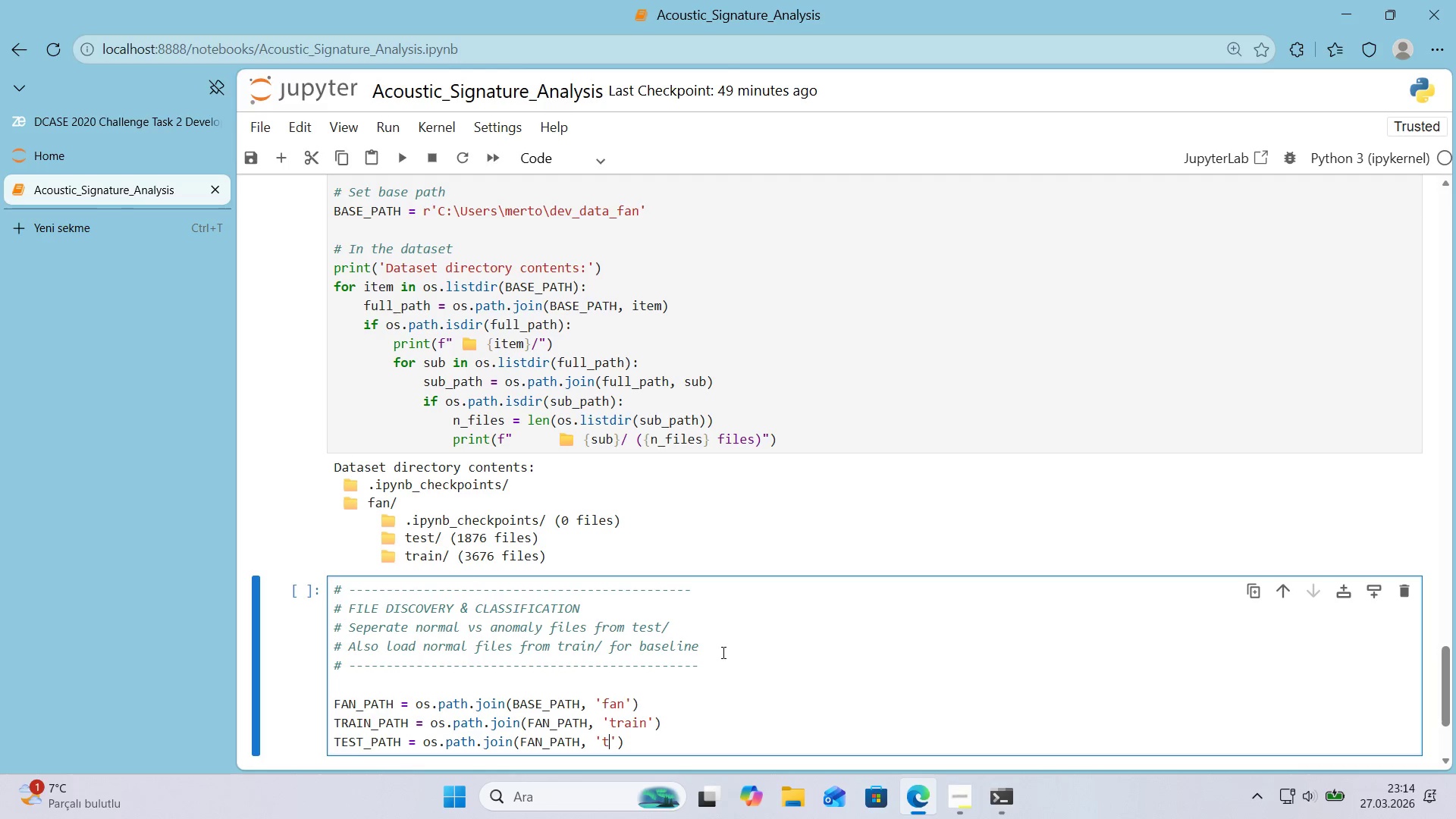 
 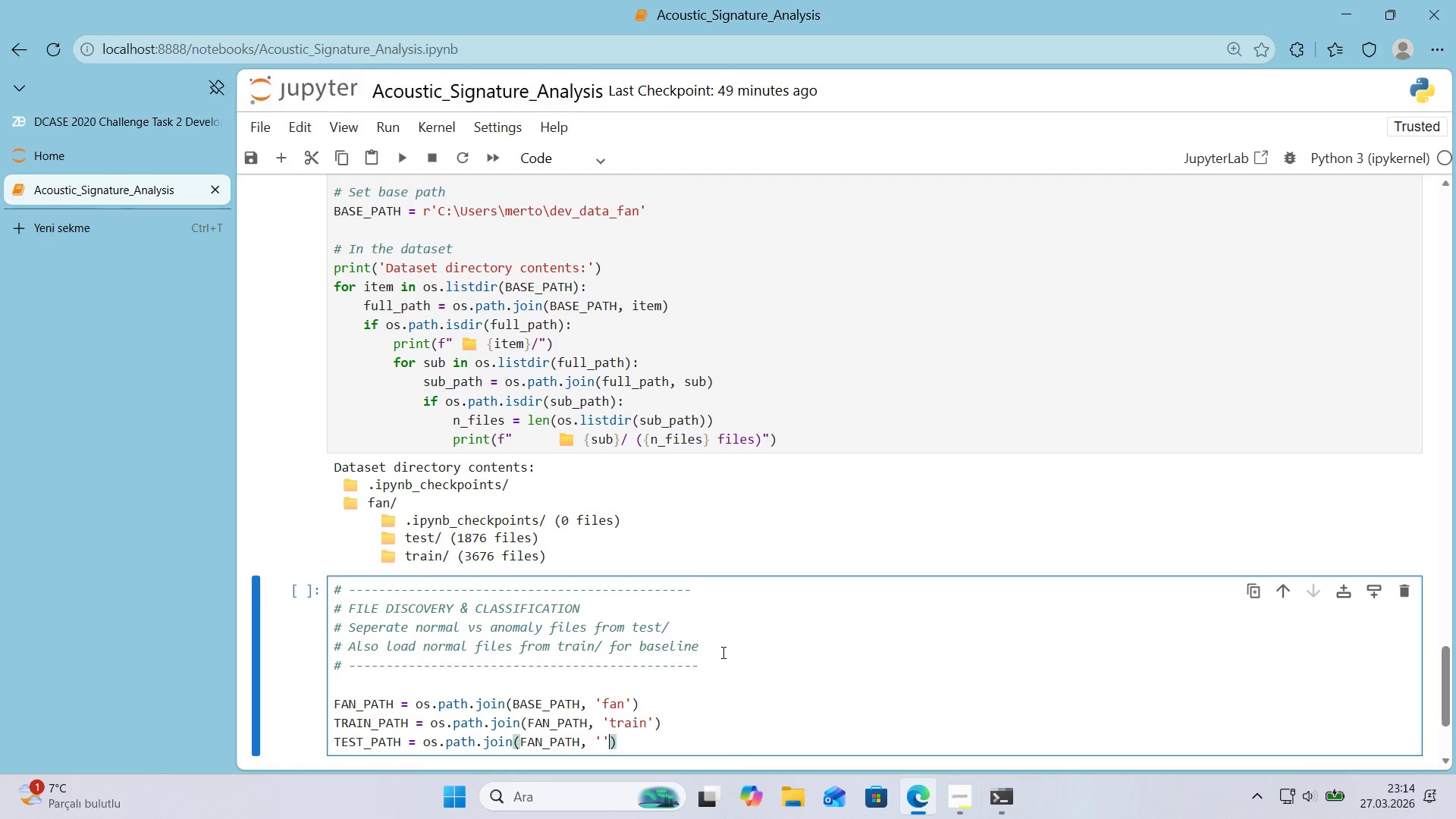 
key(ArrowLeft)
 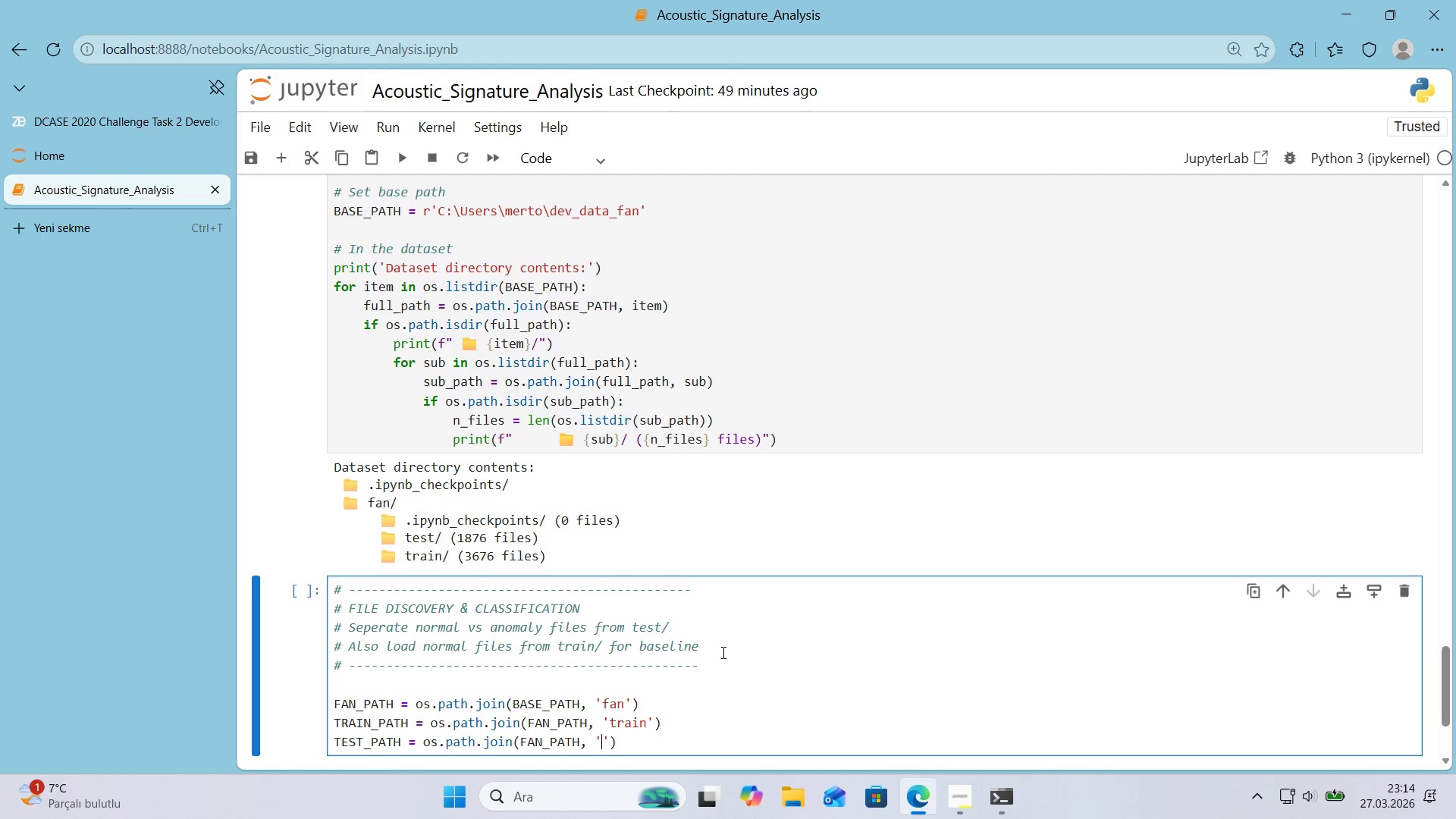 
type(test)
 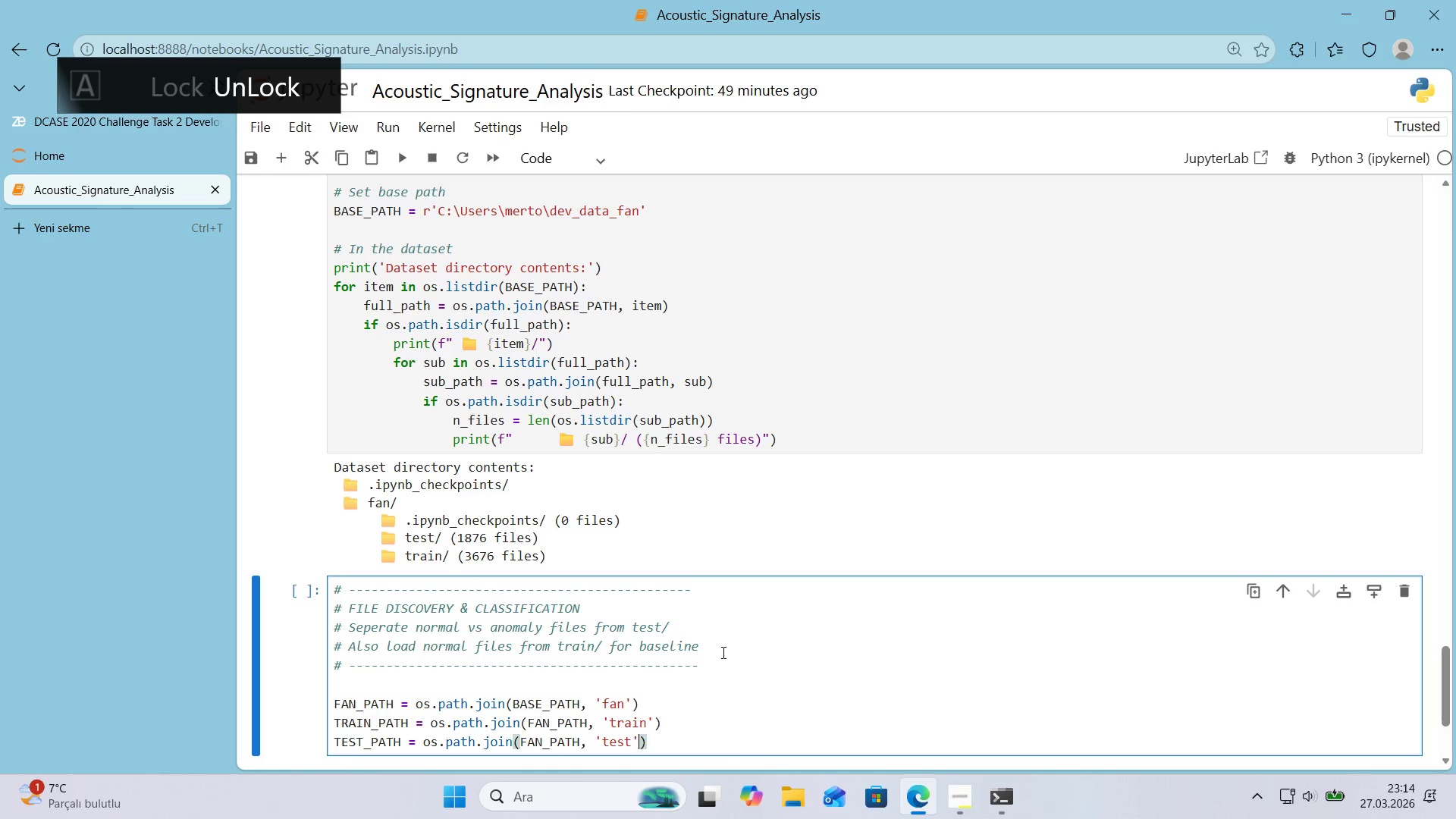 
key(ArrowRight)
 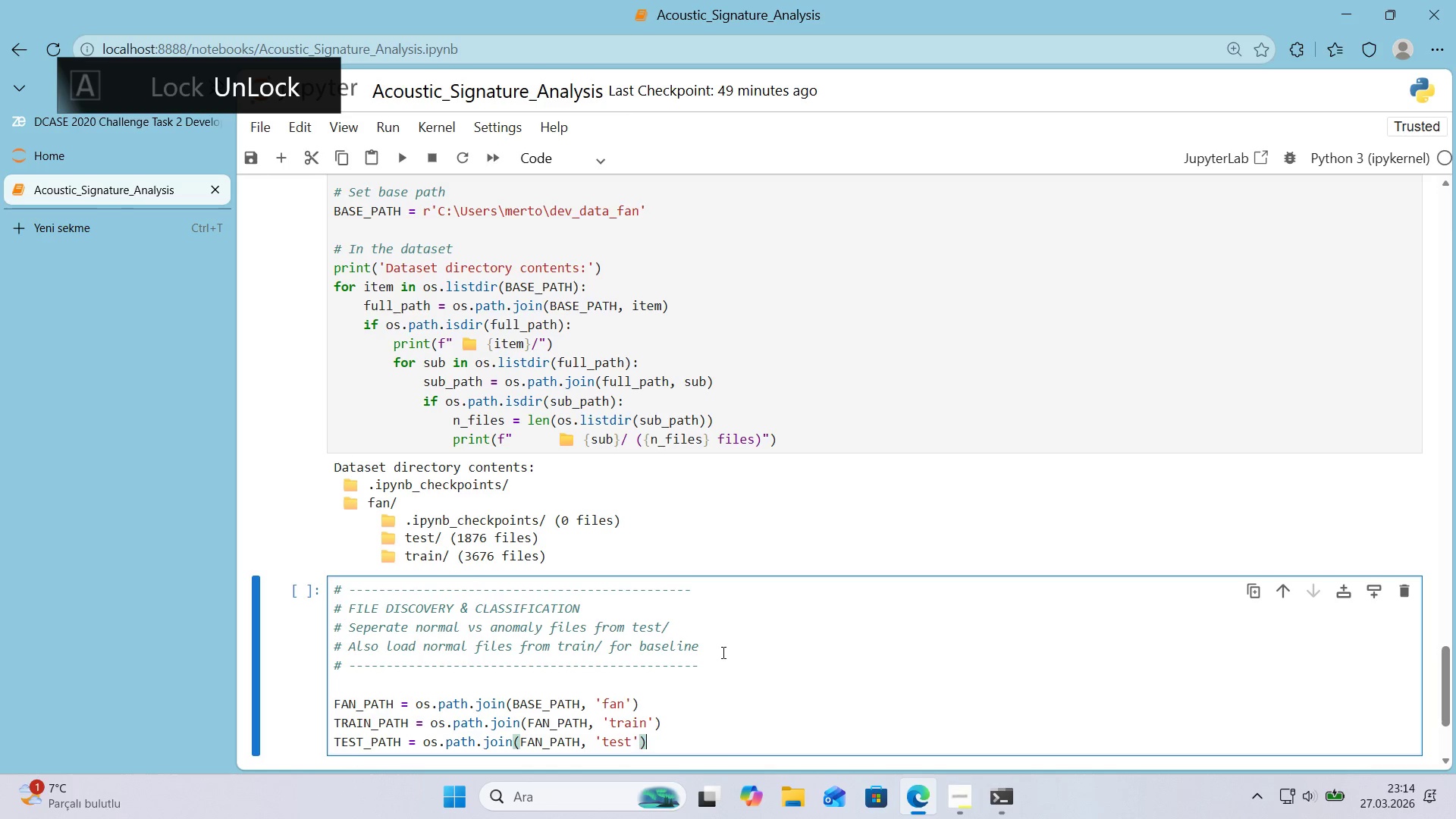 
key(ArrowRight)
 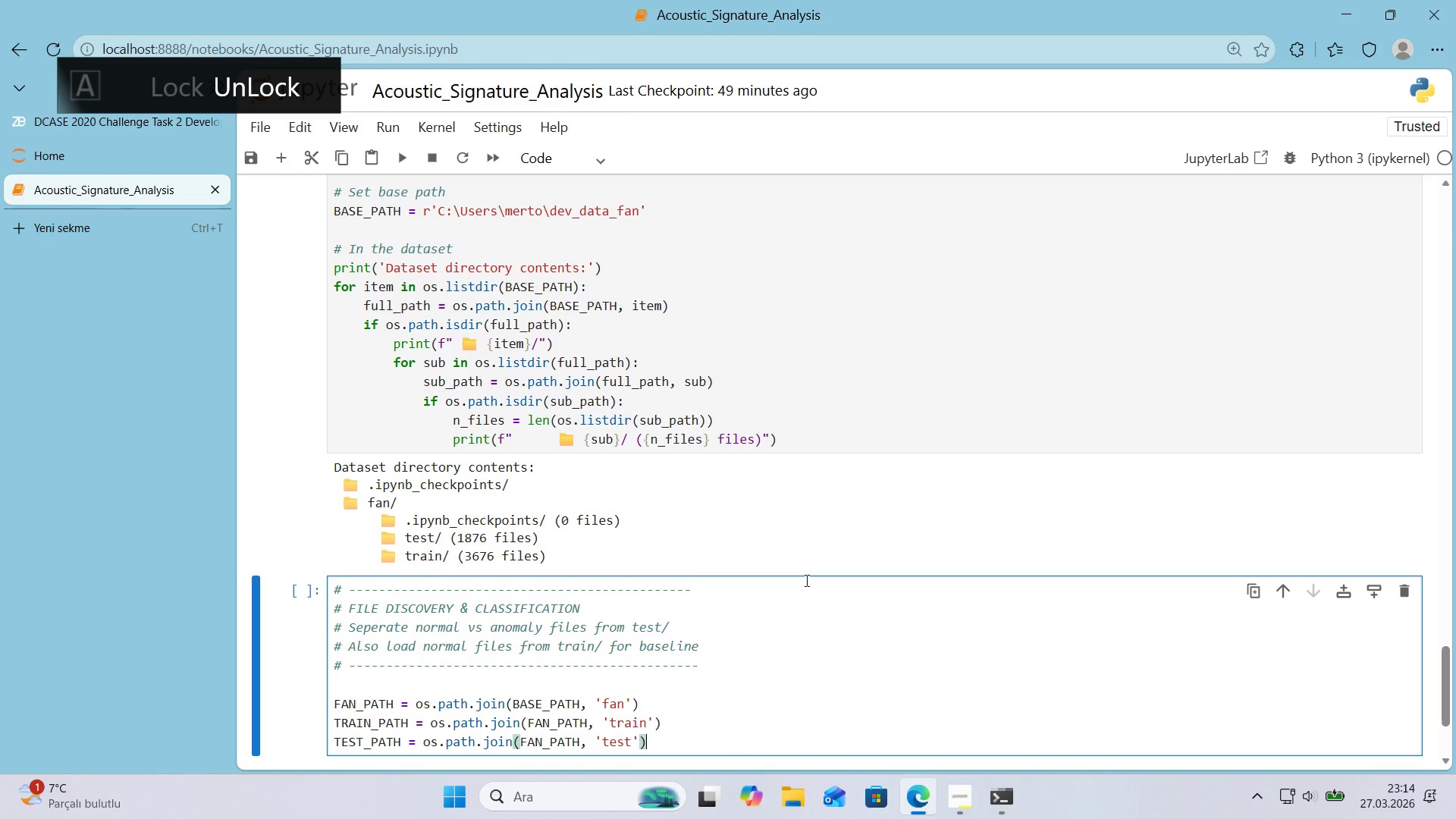 
scroll: coordinate [813, 569], scroll_direction: down, amount: 1.0
 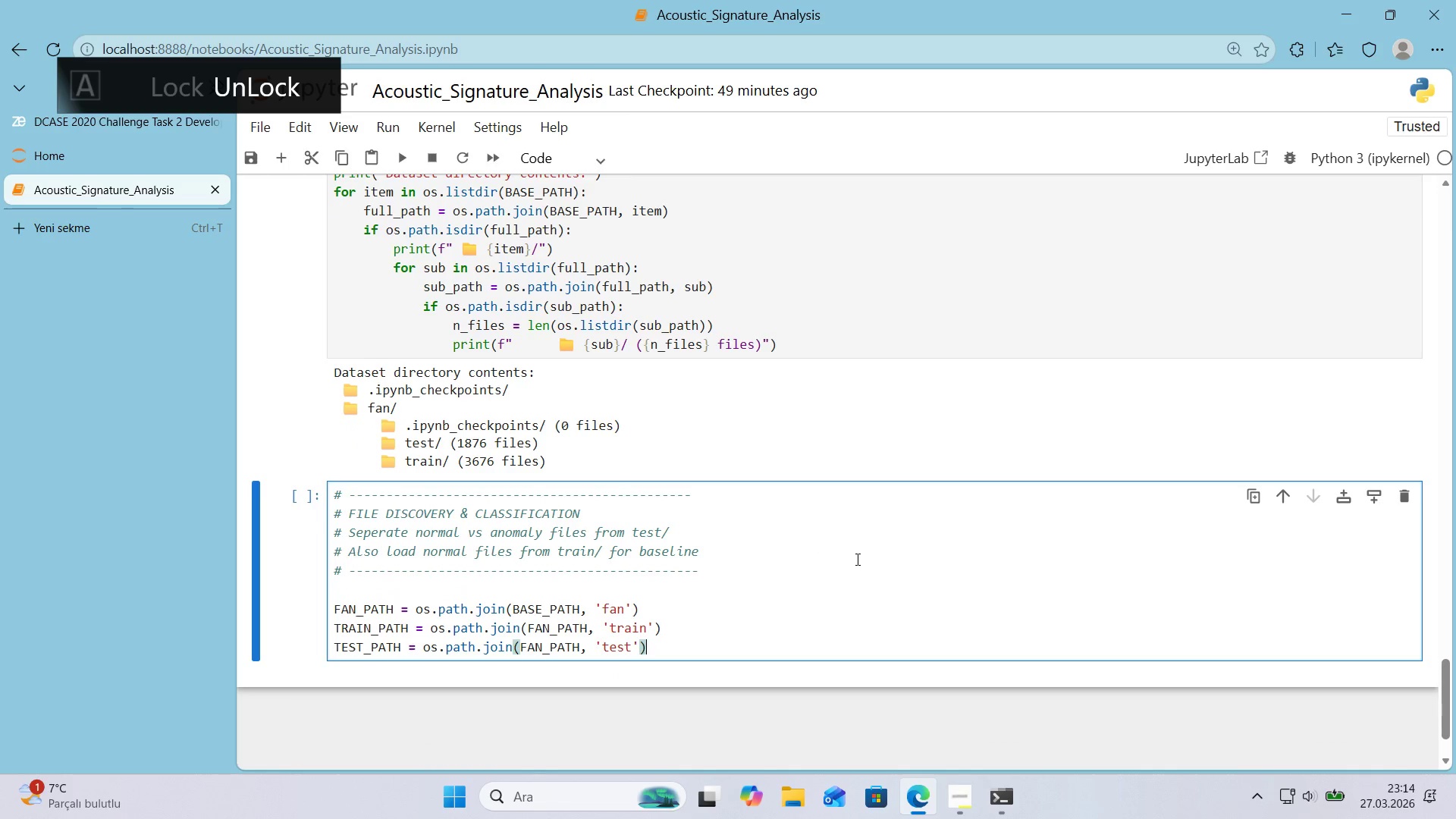 
key(Enter)
 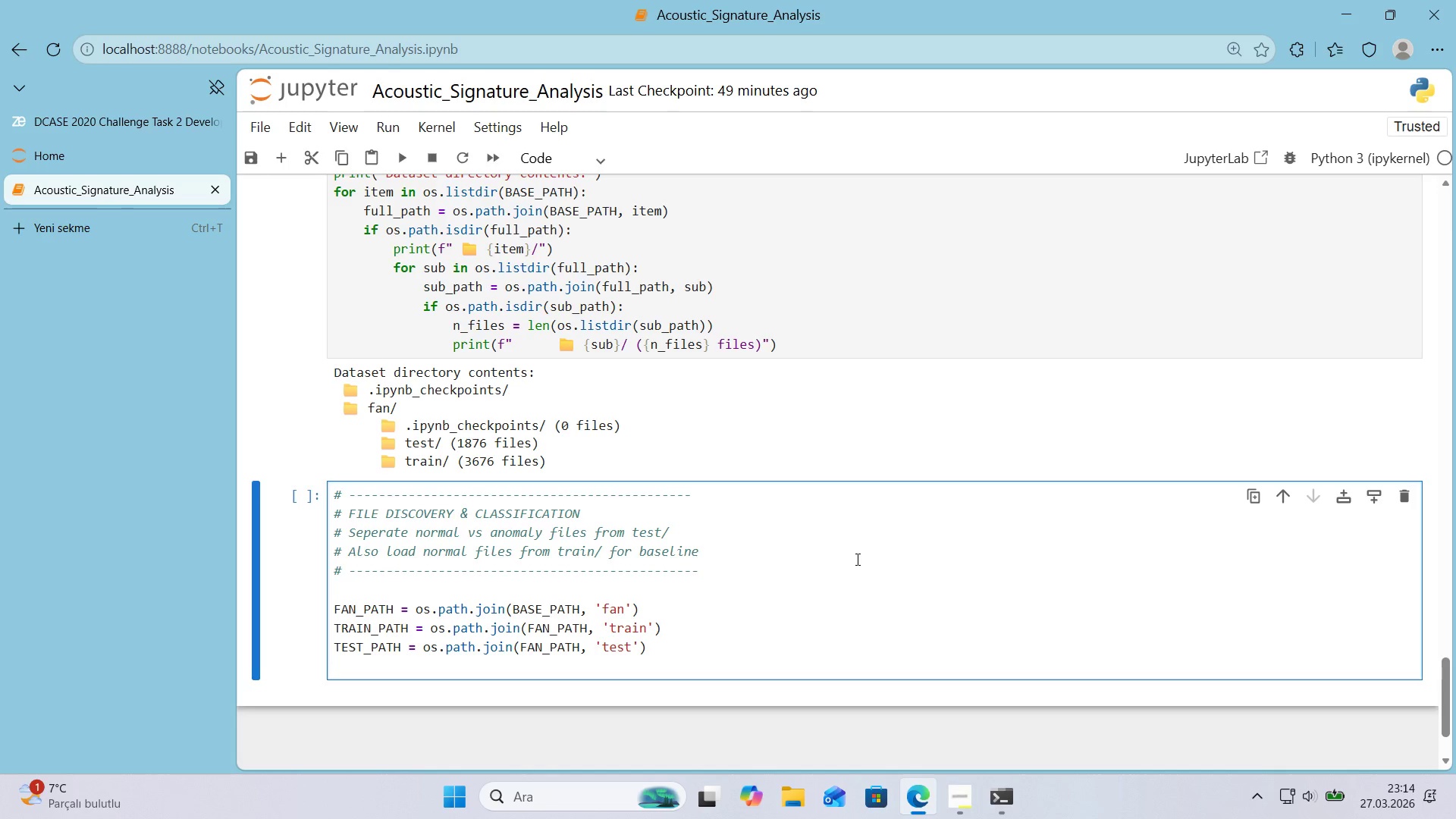 
scroll: coordinate [931, 450], scroll_direction: up, amount: 1.0
 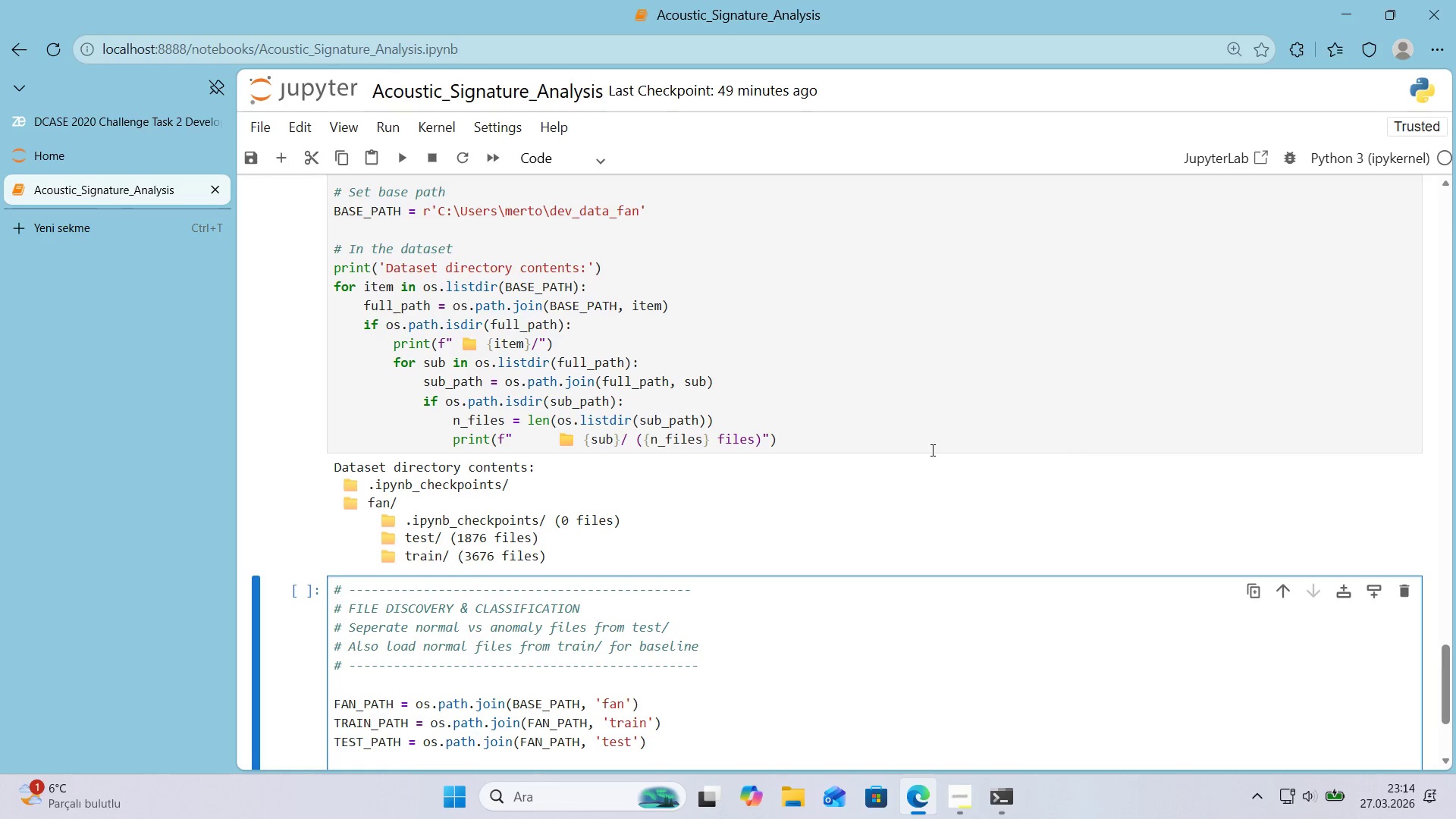 
wait(19.92)
 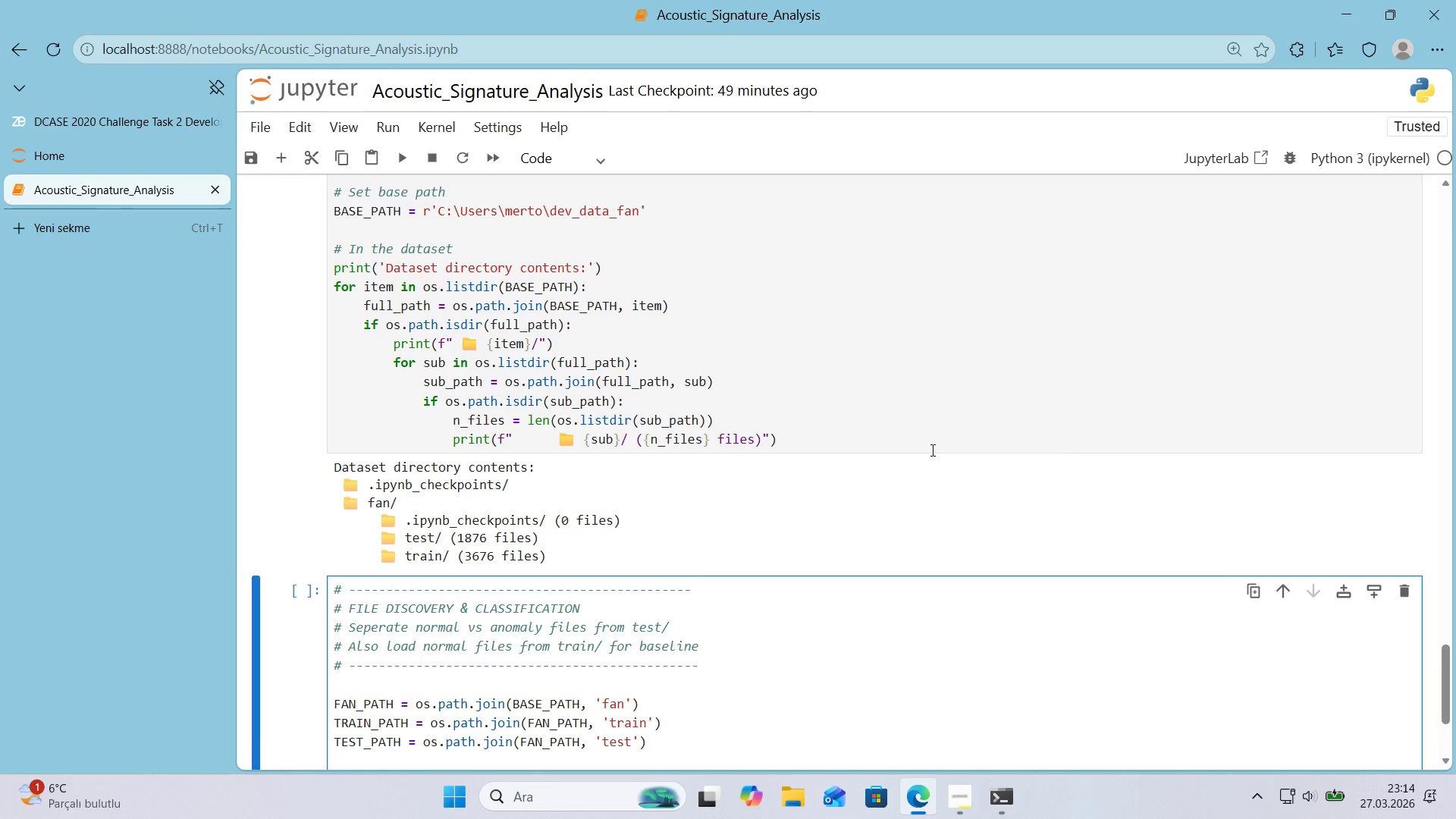 
scroll: coordinate [812, 500], scroll_direction: down, amount: 3.0
 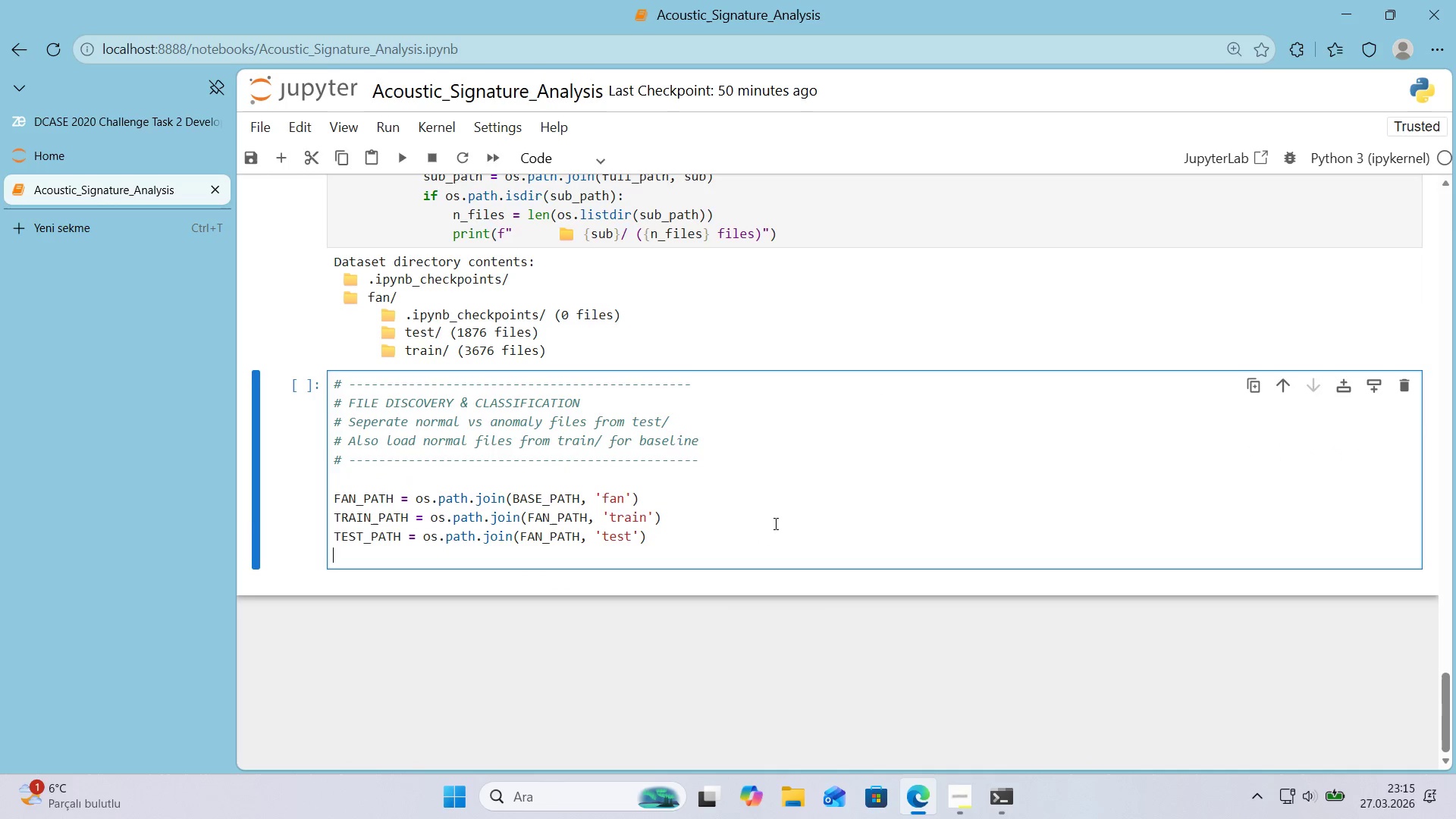 
wait(6.11)
 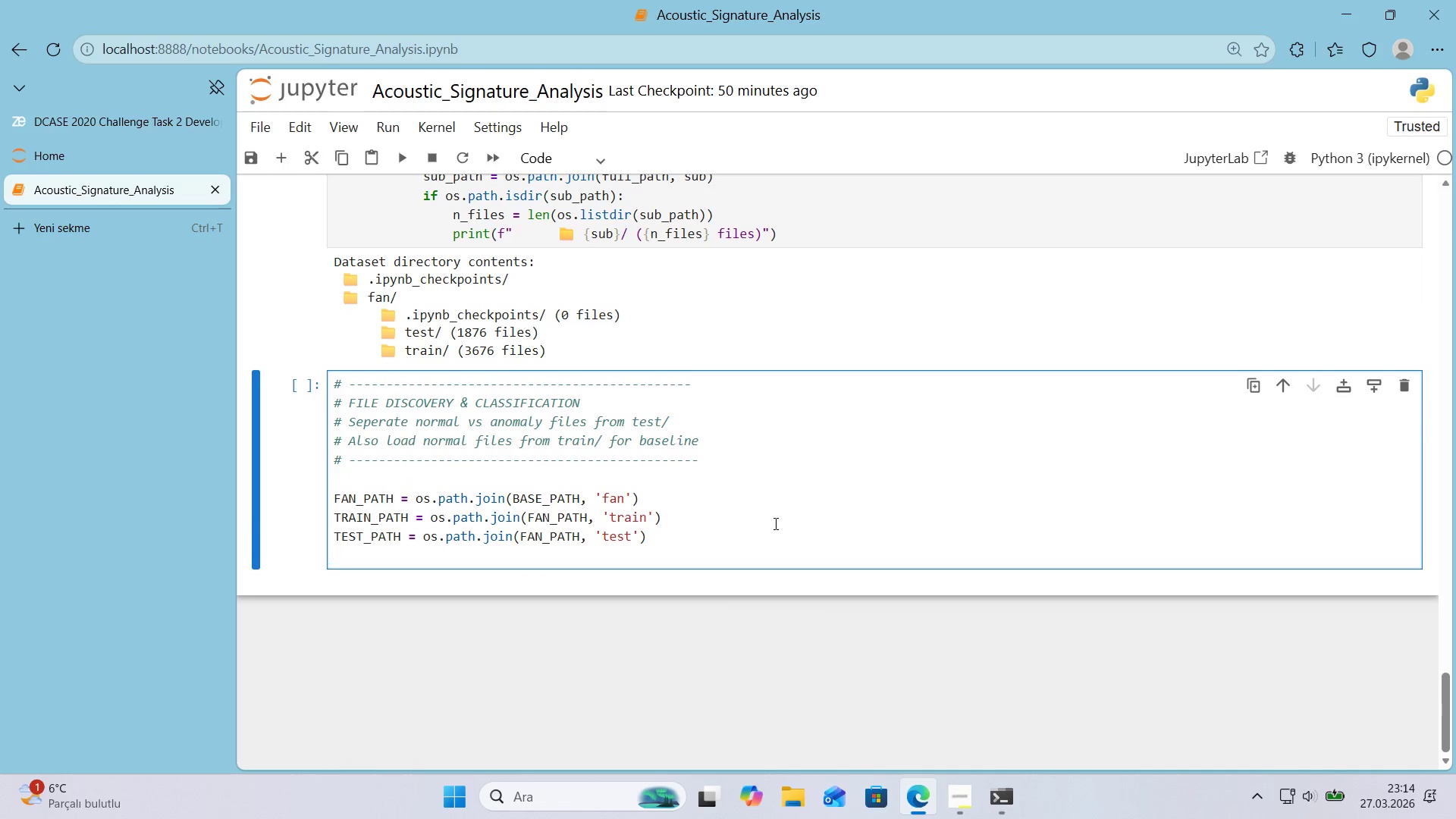 
key(Enter)
 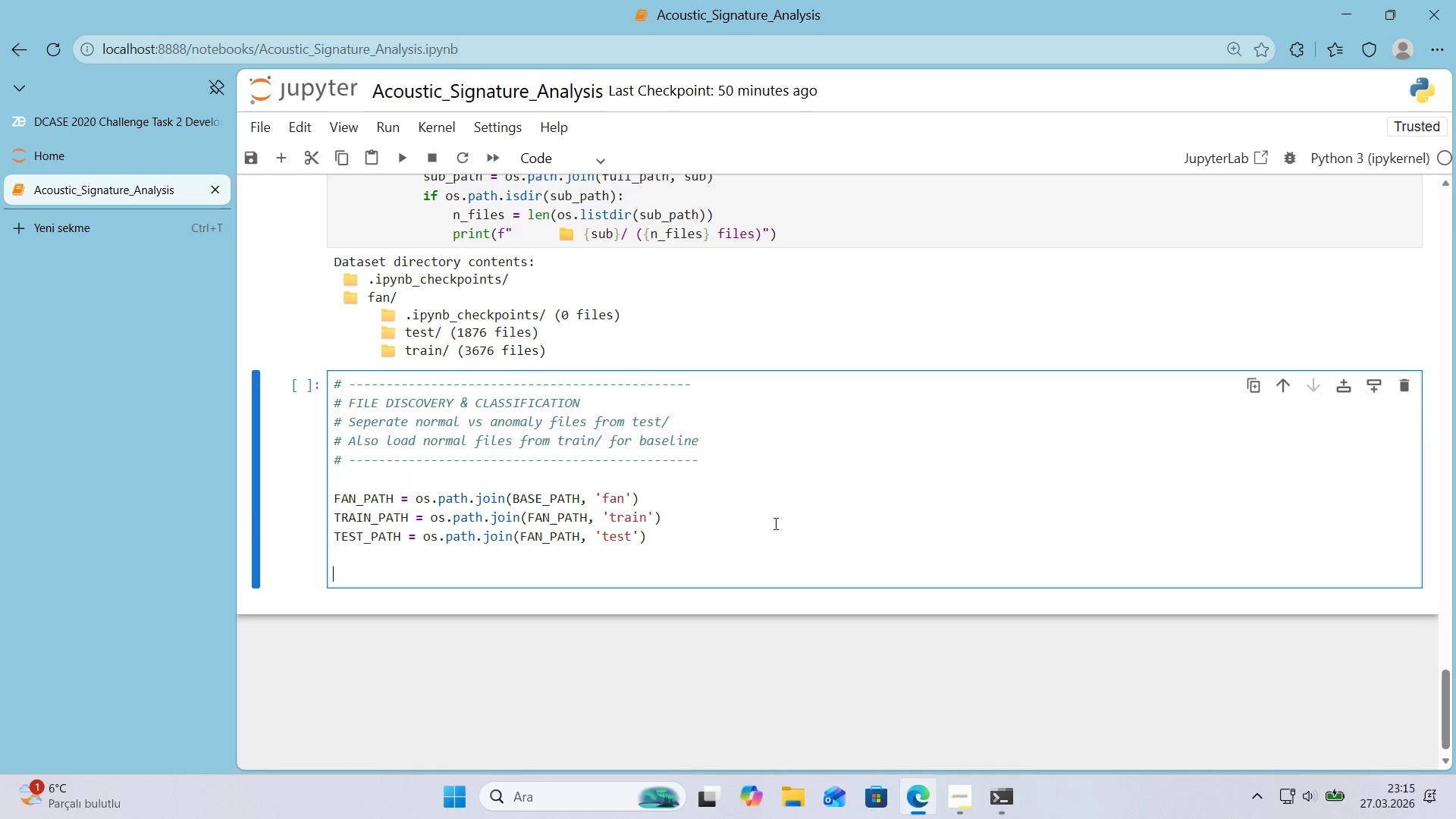 
key(Alt+Control+3)
 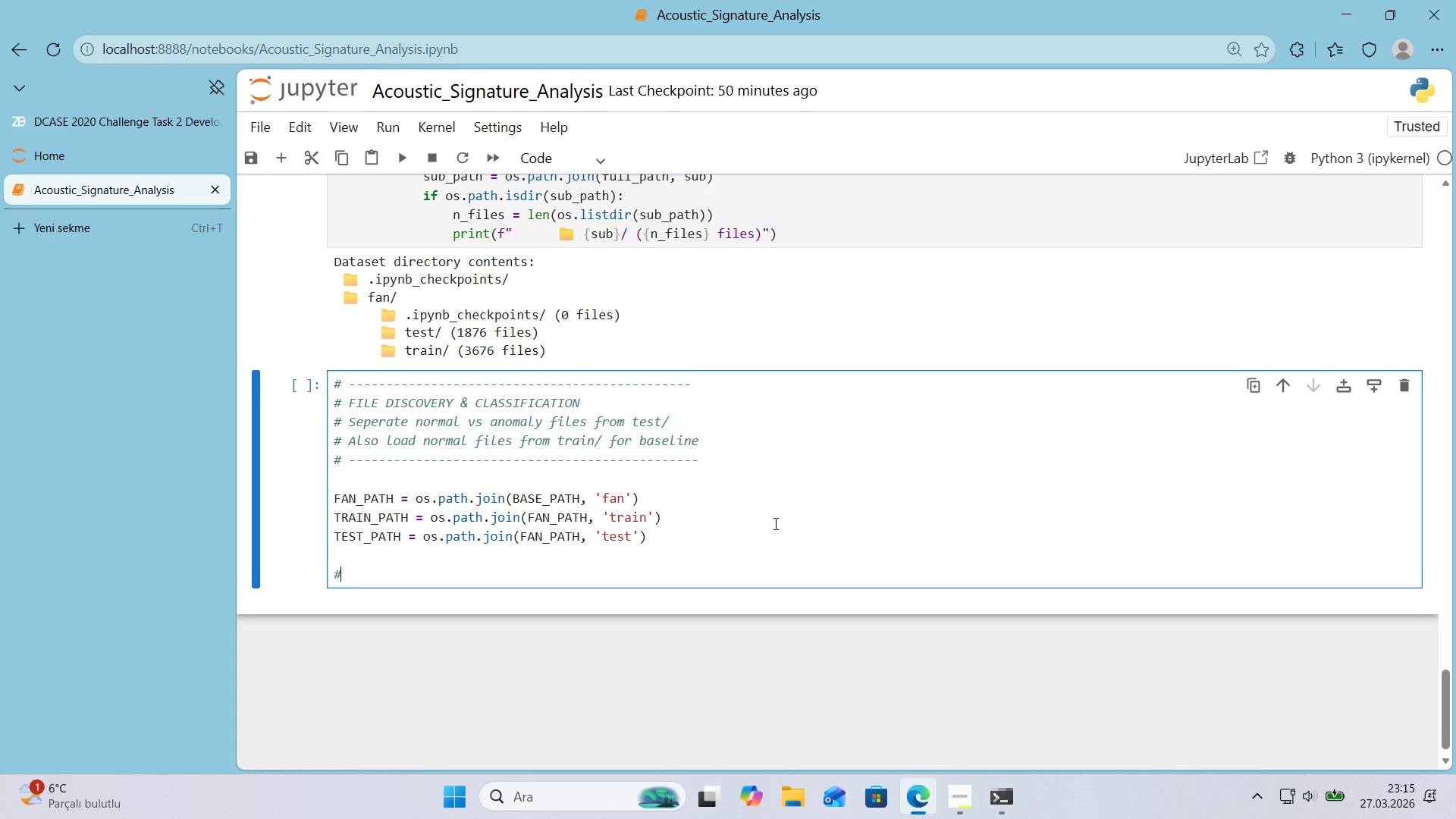 
type( Get all v)
key(Backspace)
type(wav f'les)
 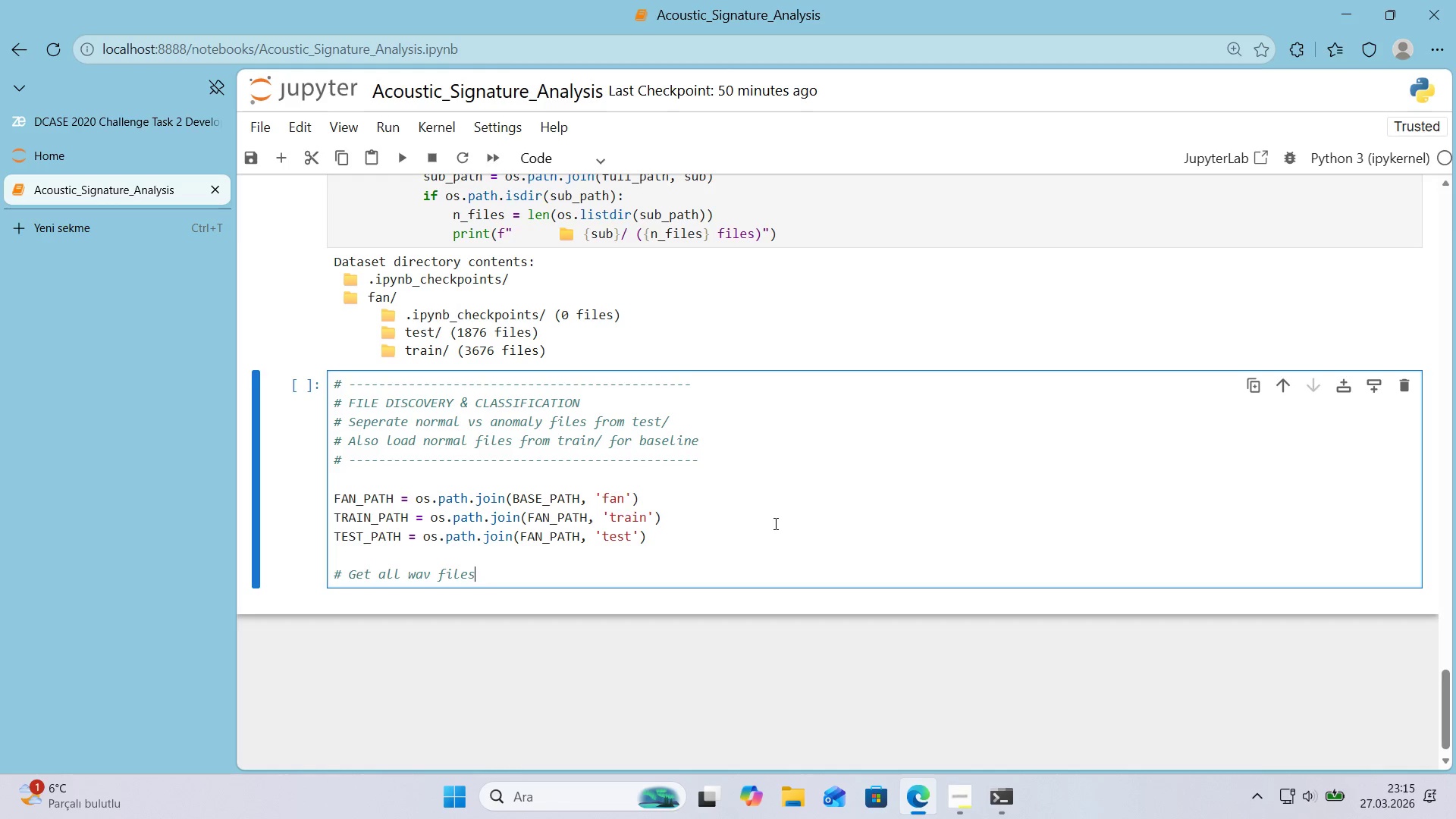 
key(Enter)
 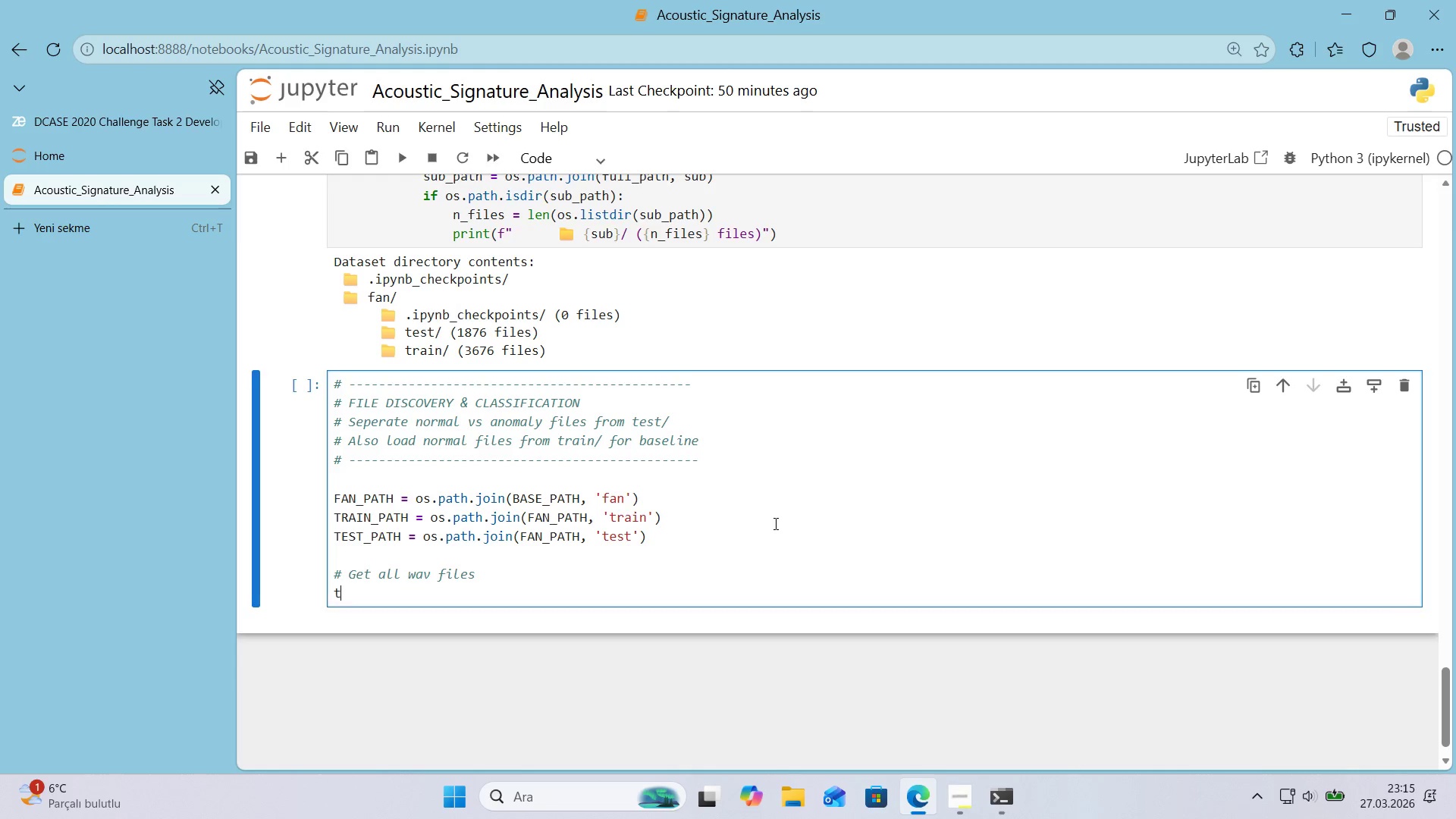 
type(tra'n_f'les )
 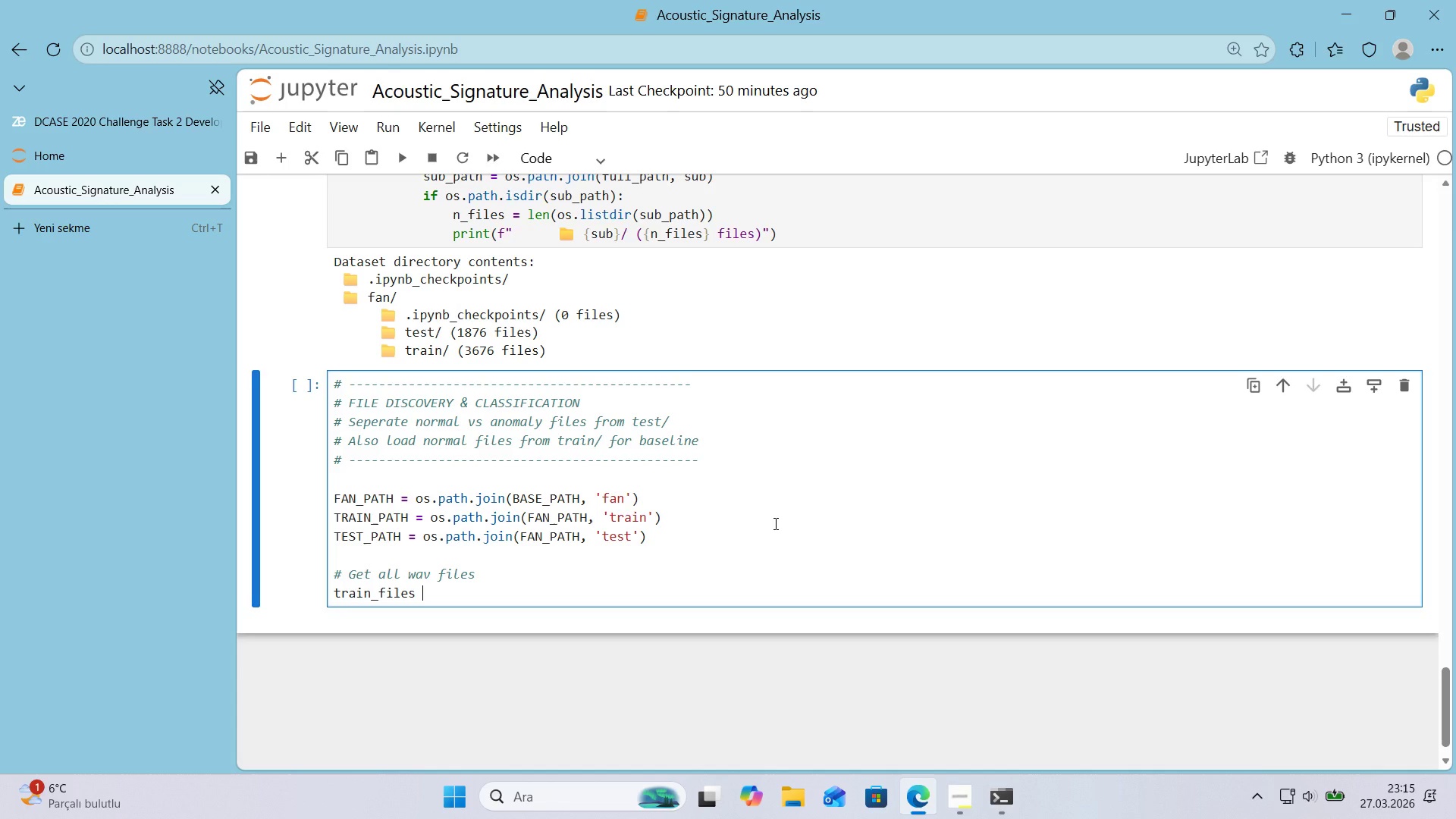 
wait(6.8)
 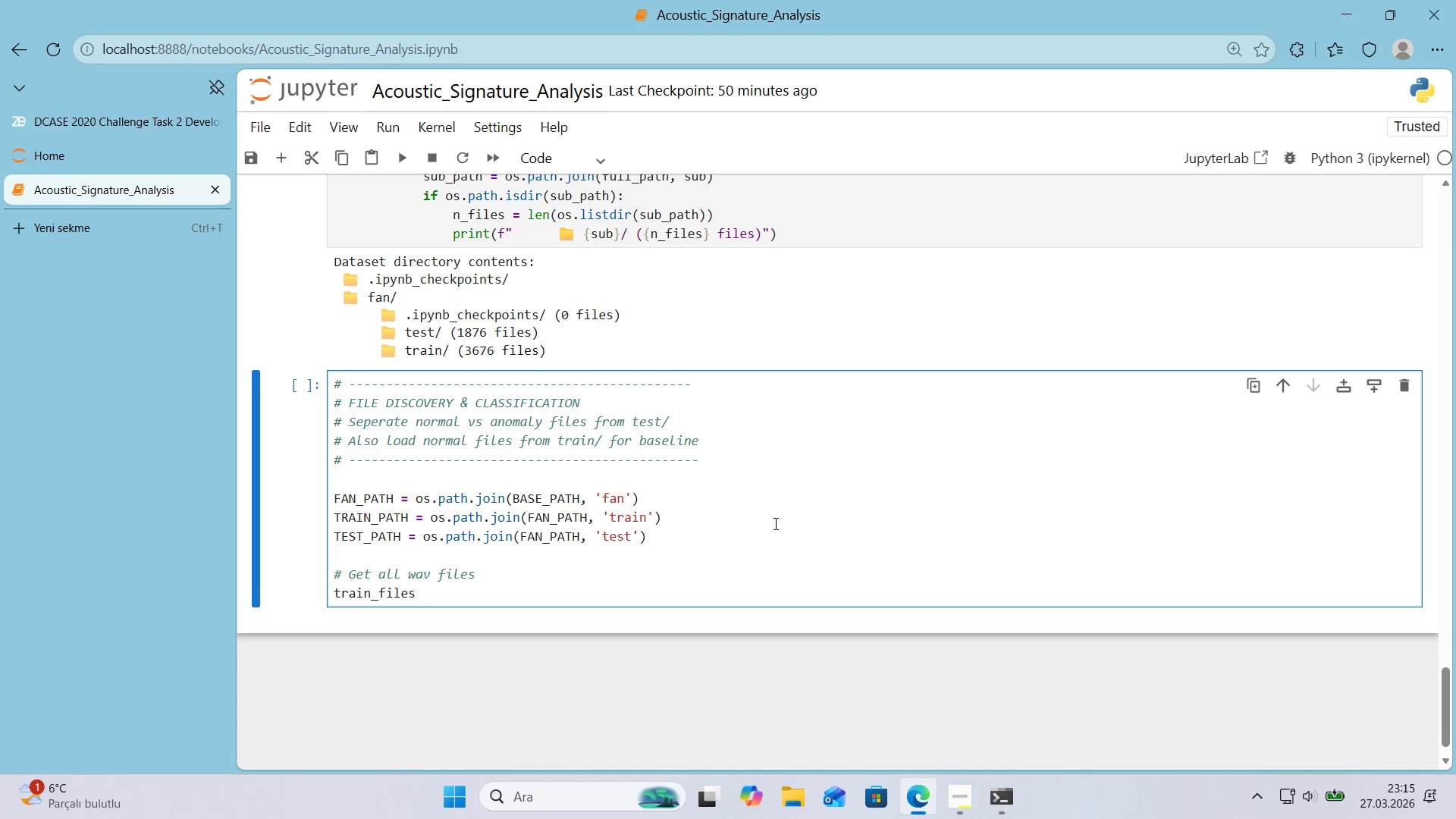 
type() sorted*()
 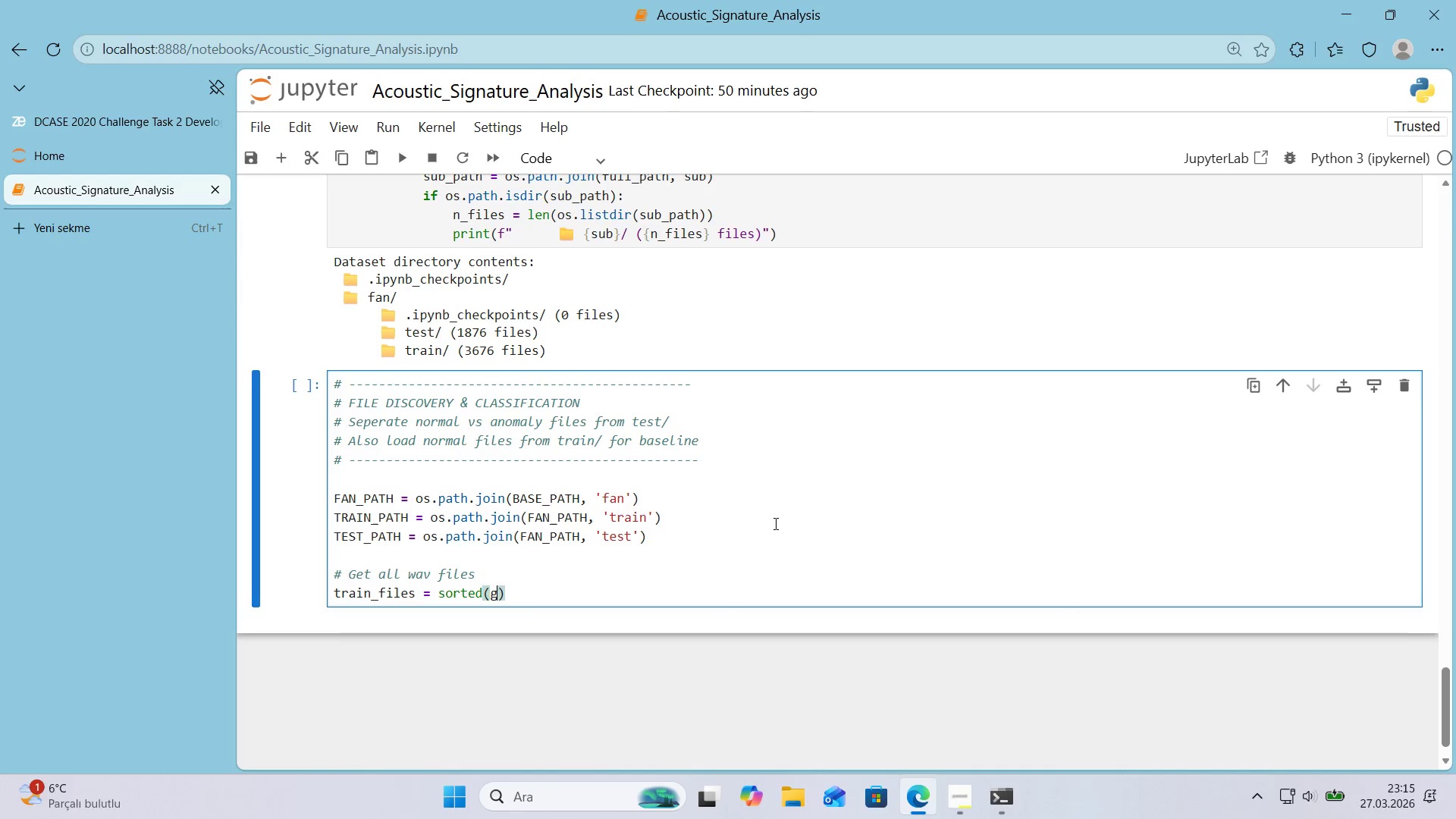 
 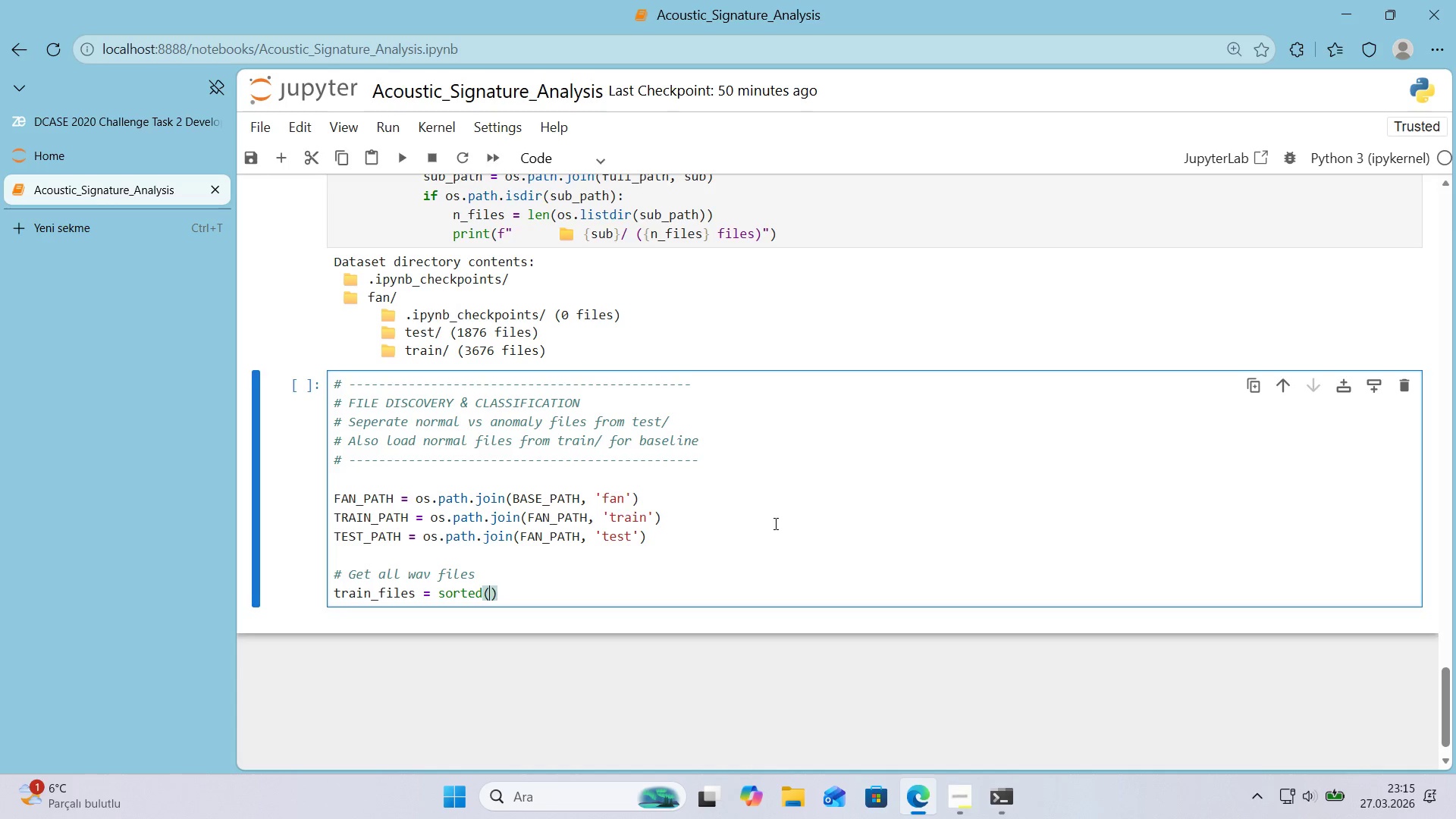 
key(ArrowLeft)
 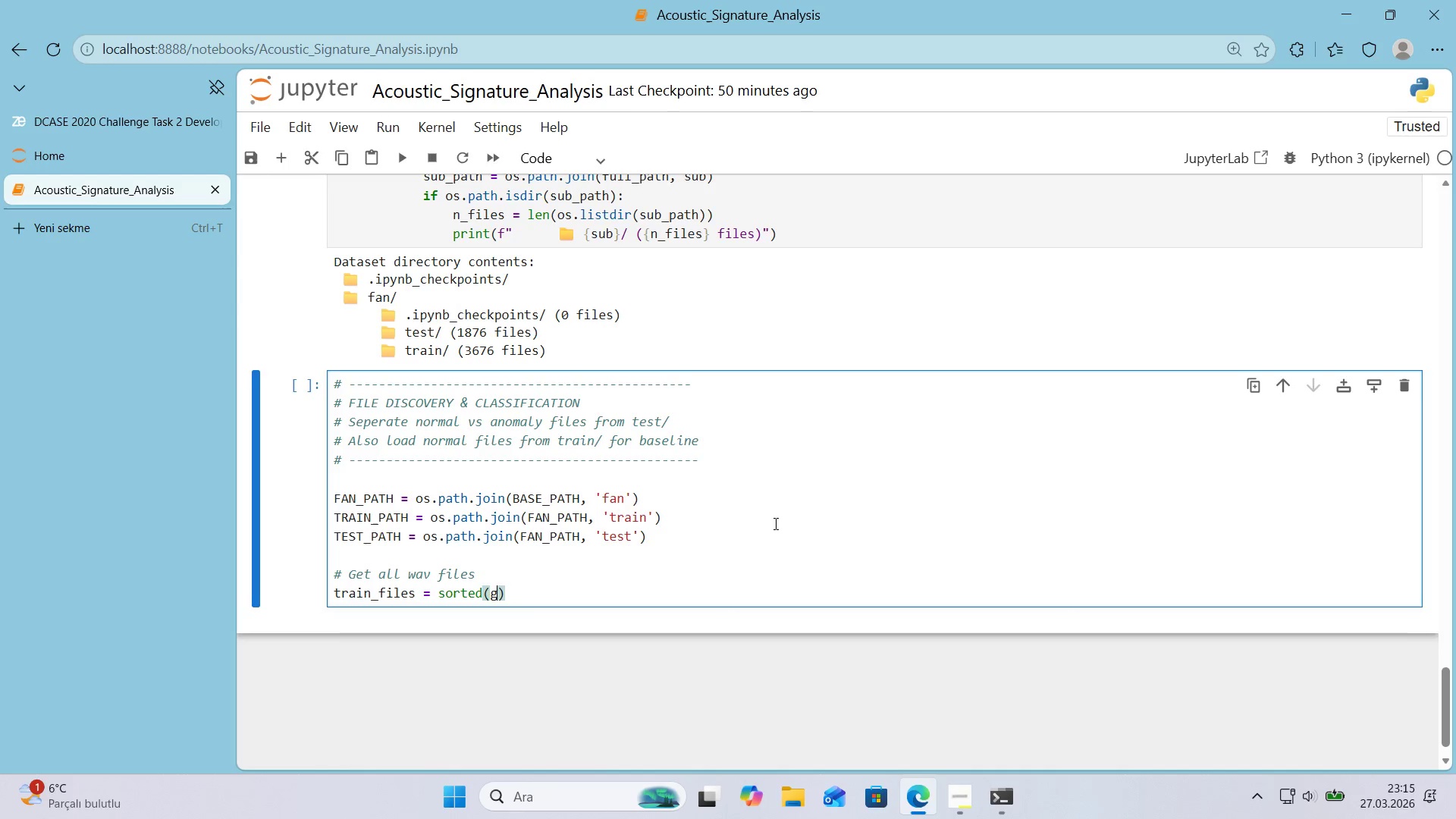 
type(glob.glob*()
 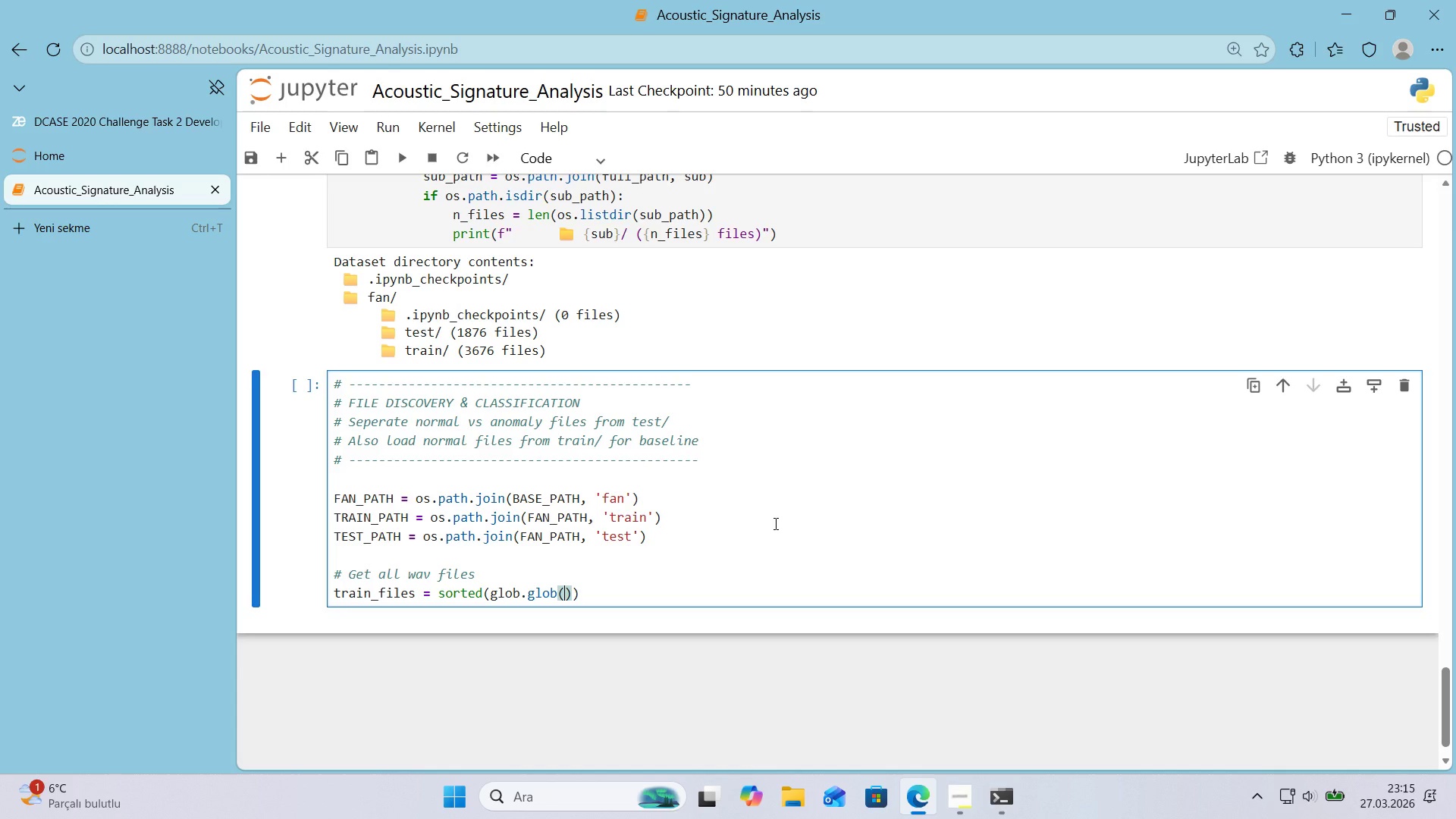 
 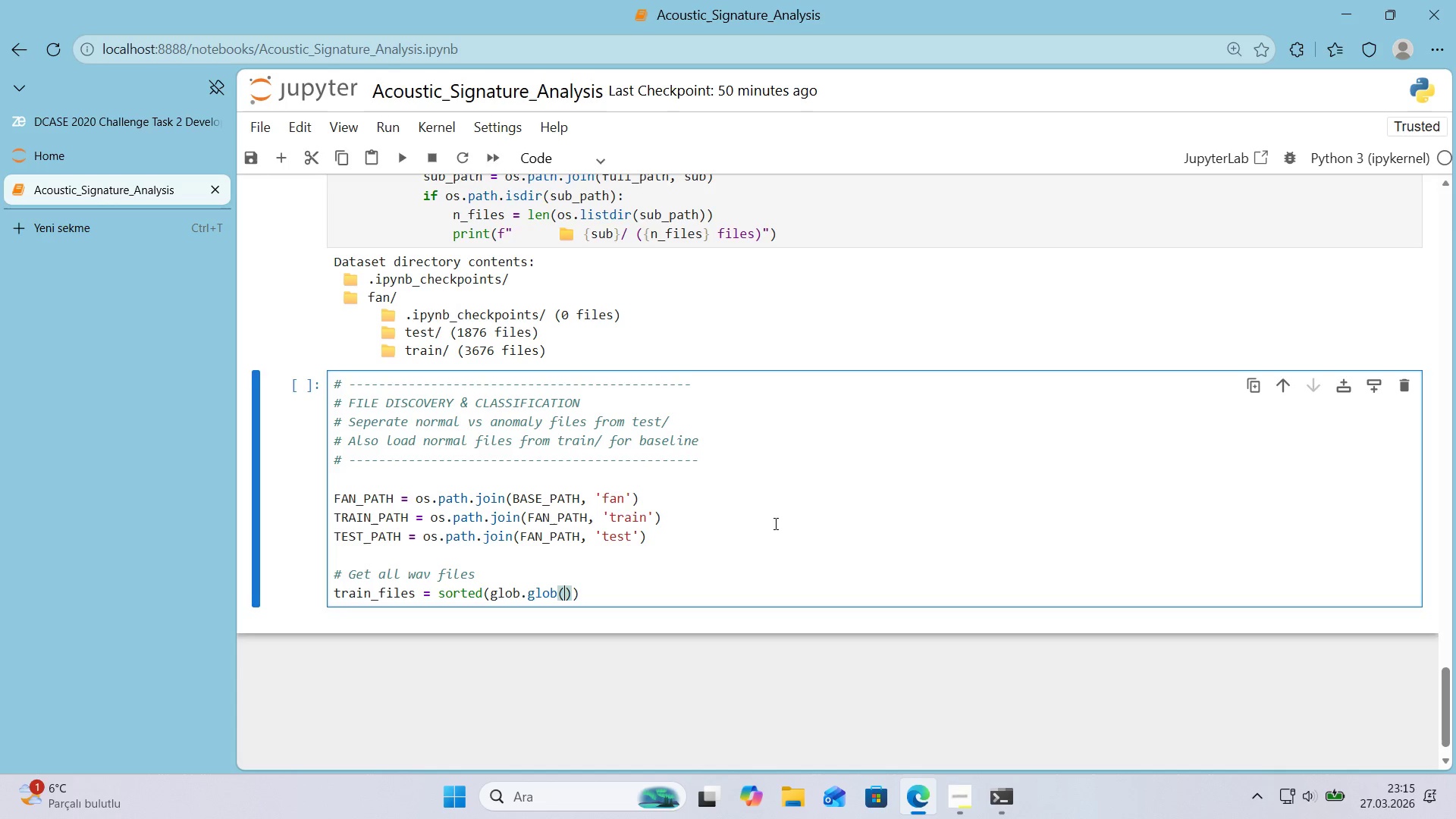 
key(ArrowLeft)
 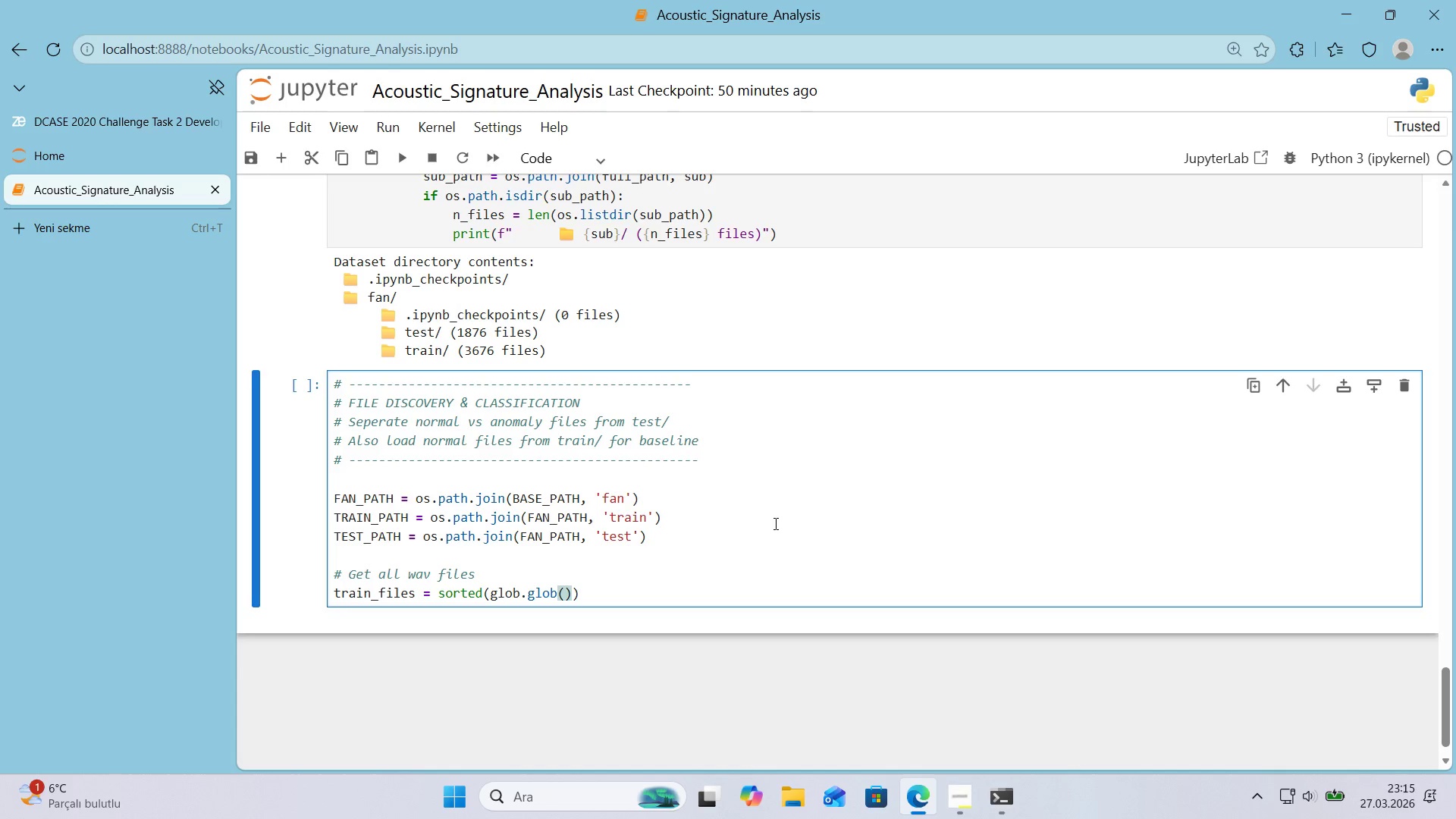 
type(os.path.jo'n)
 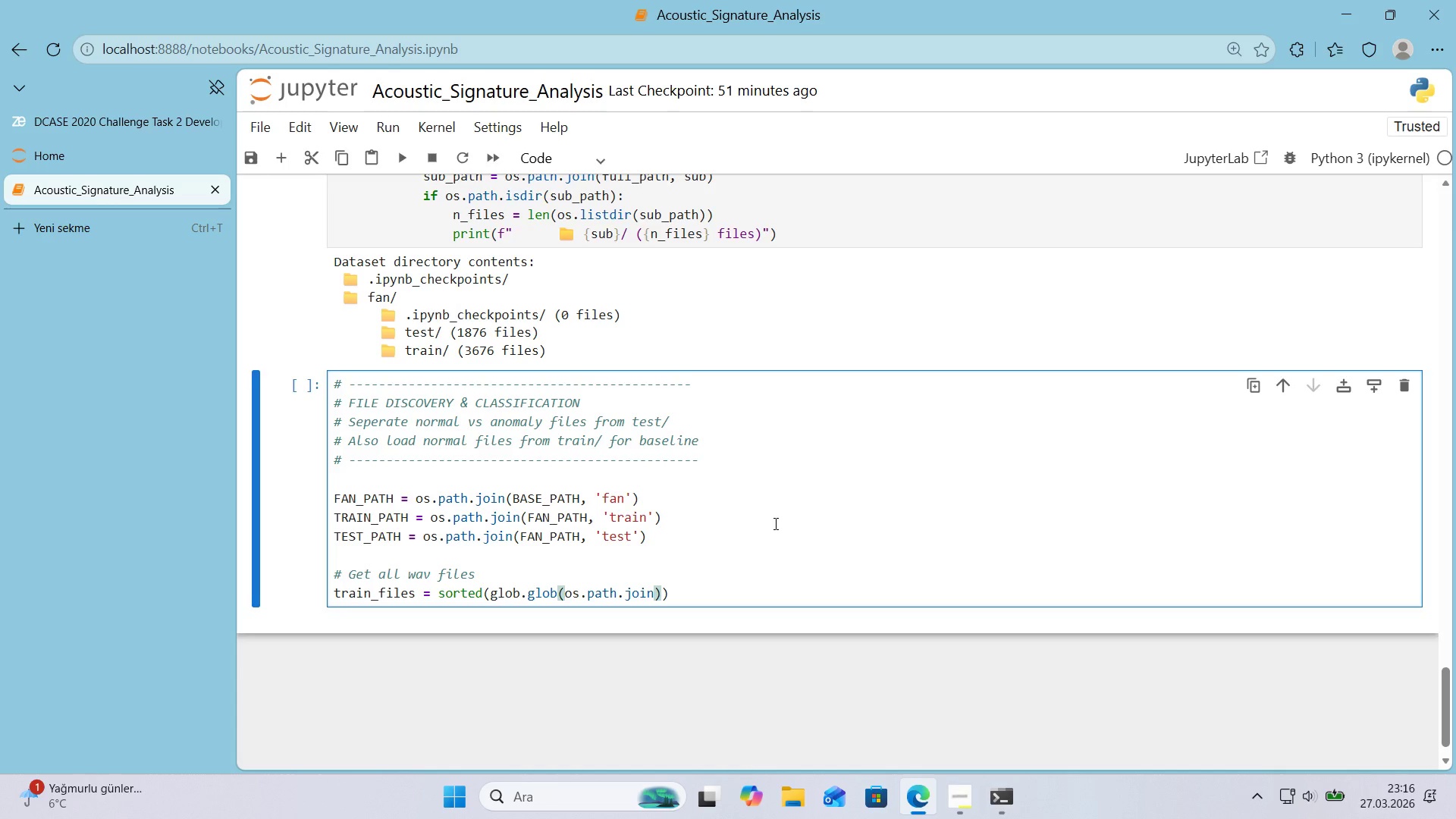 
wait(30.91)
 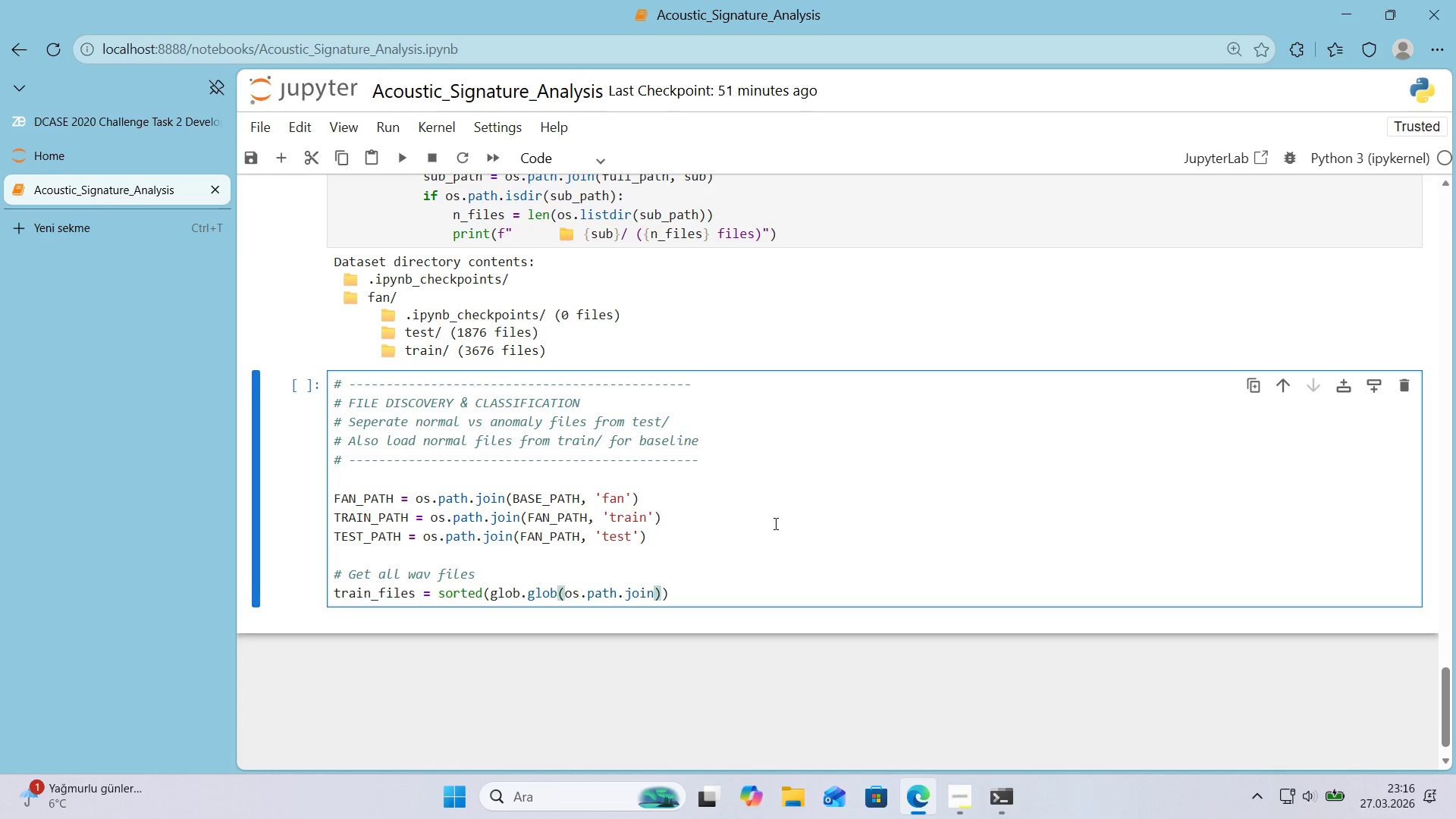 
type(*()
 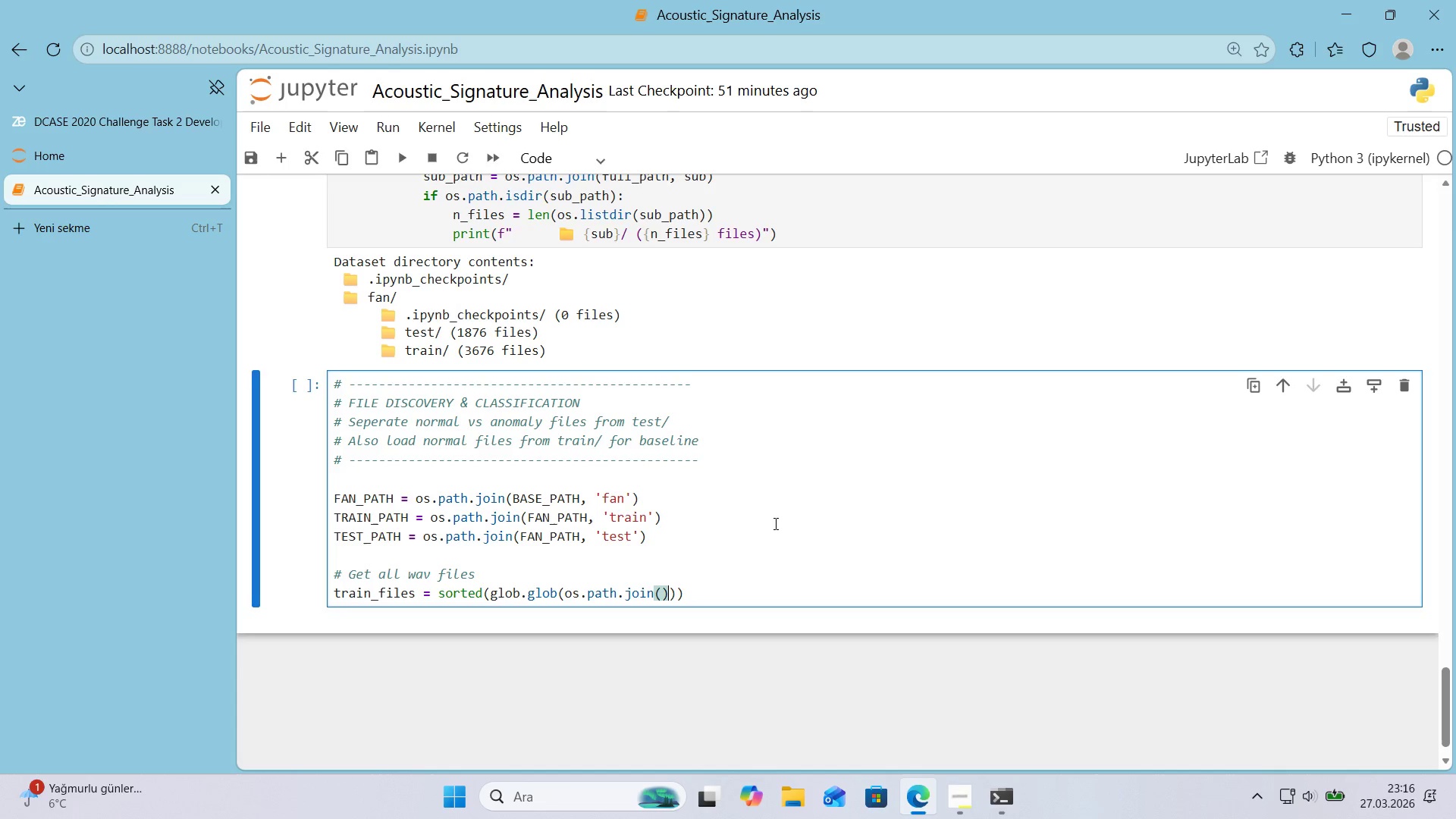 
key(ArrowLeft)
 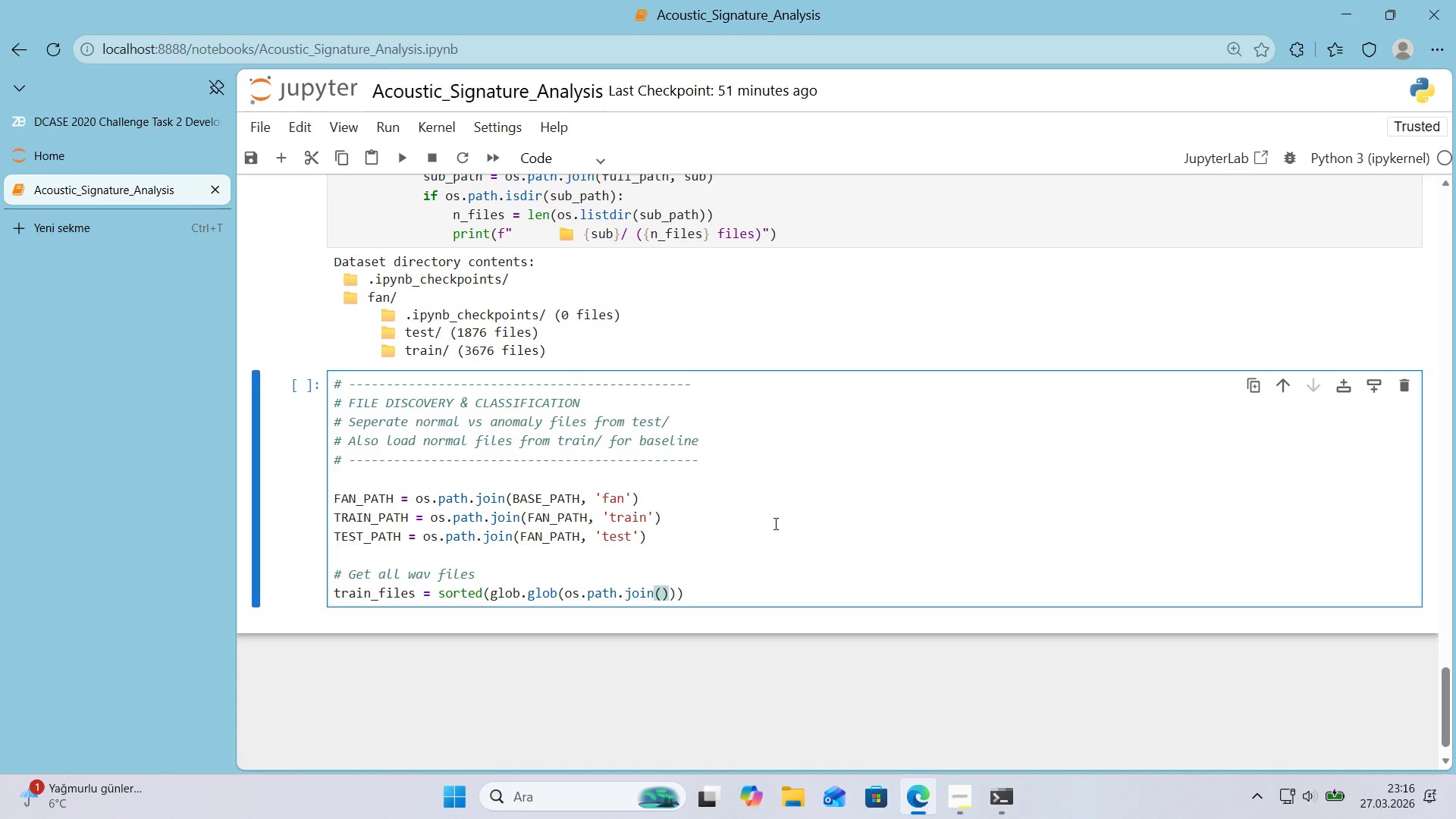 
type(TRAIN_PATH, @@)
 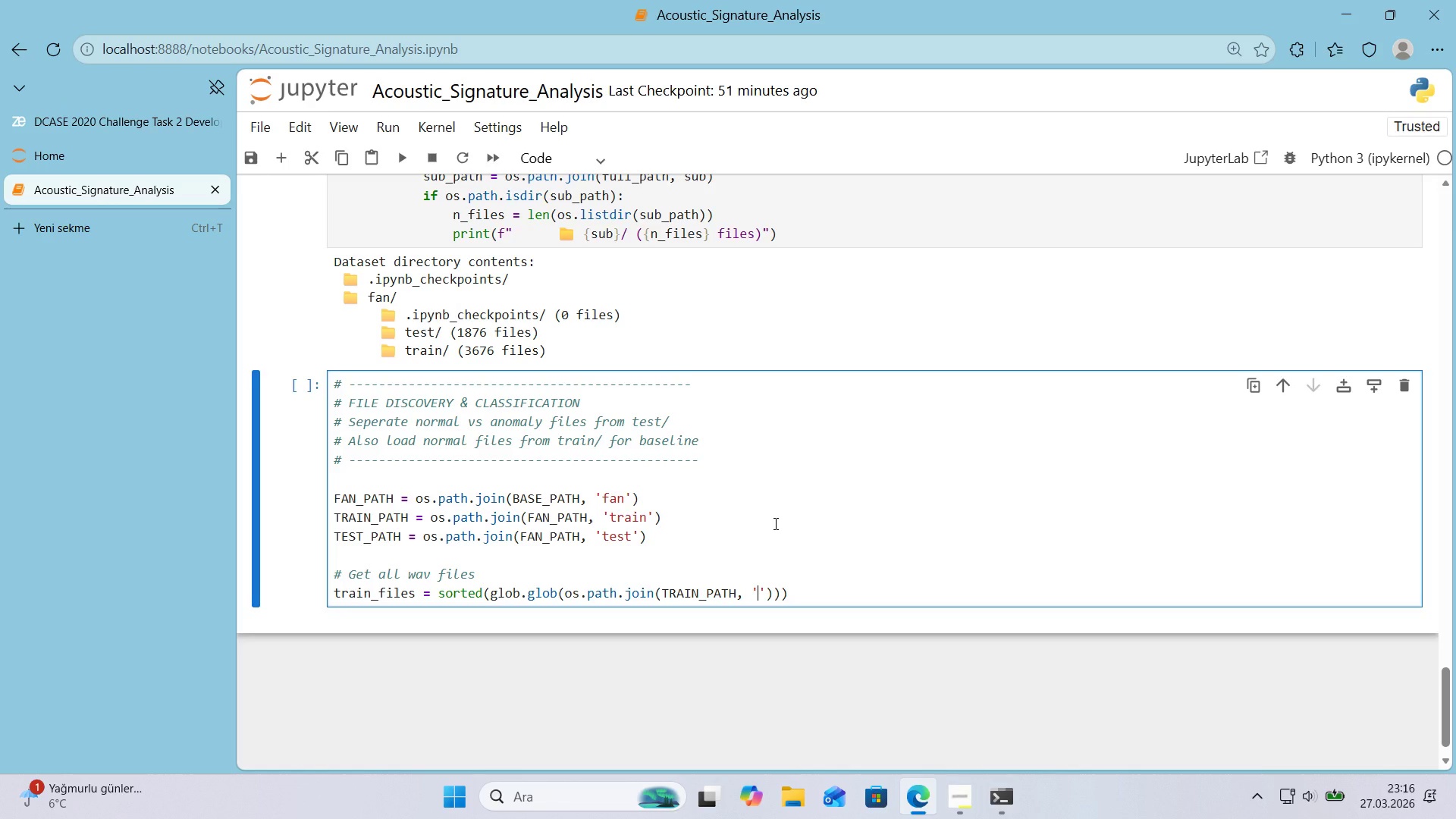 
 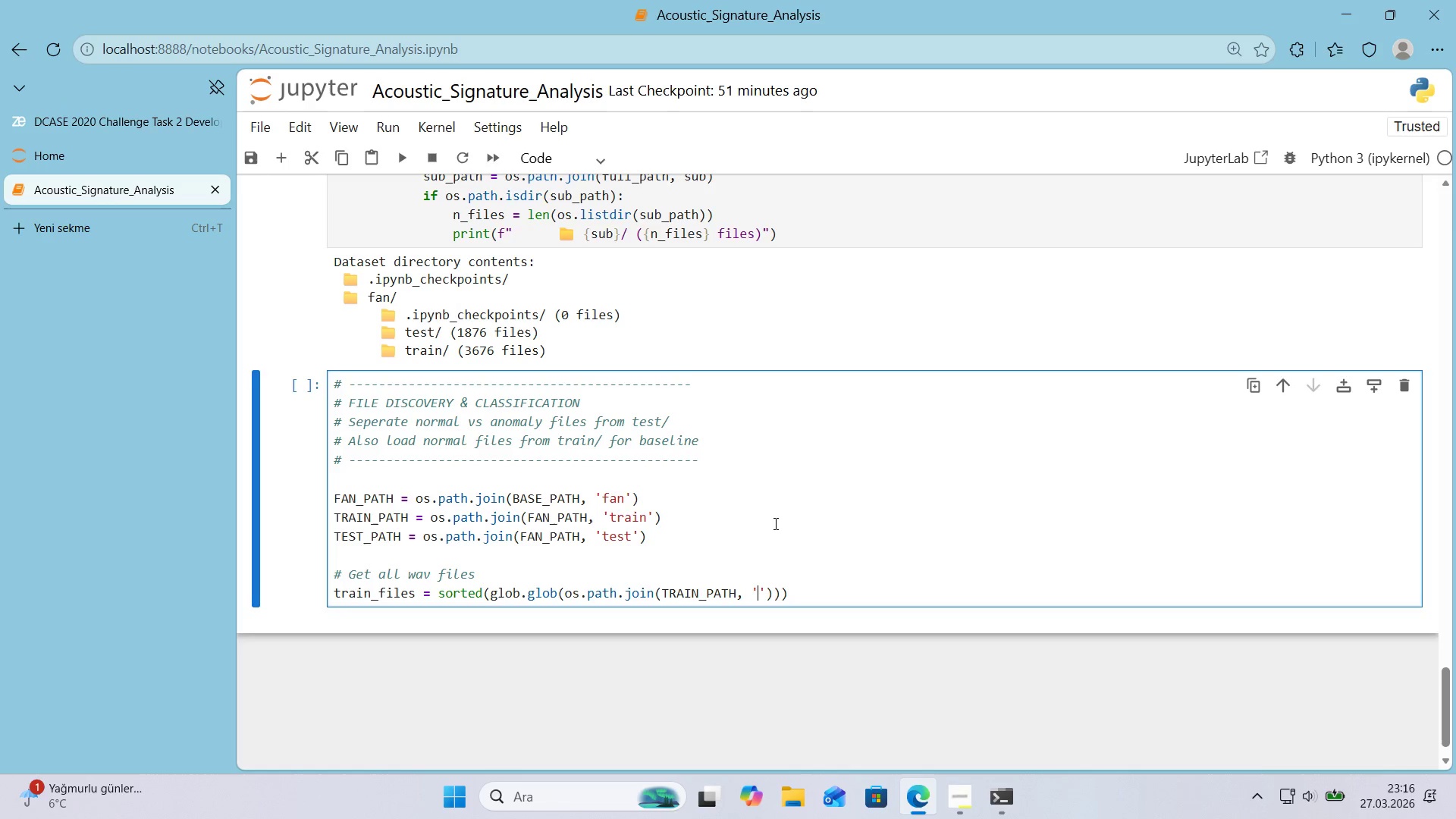 
key(ArrowLeft)
 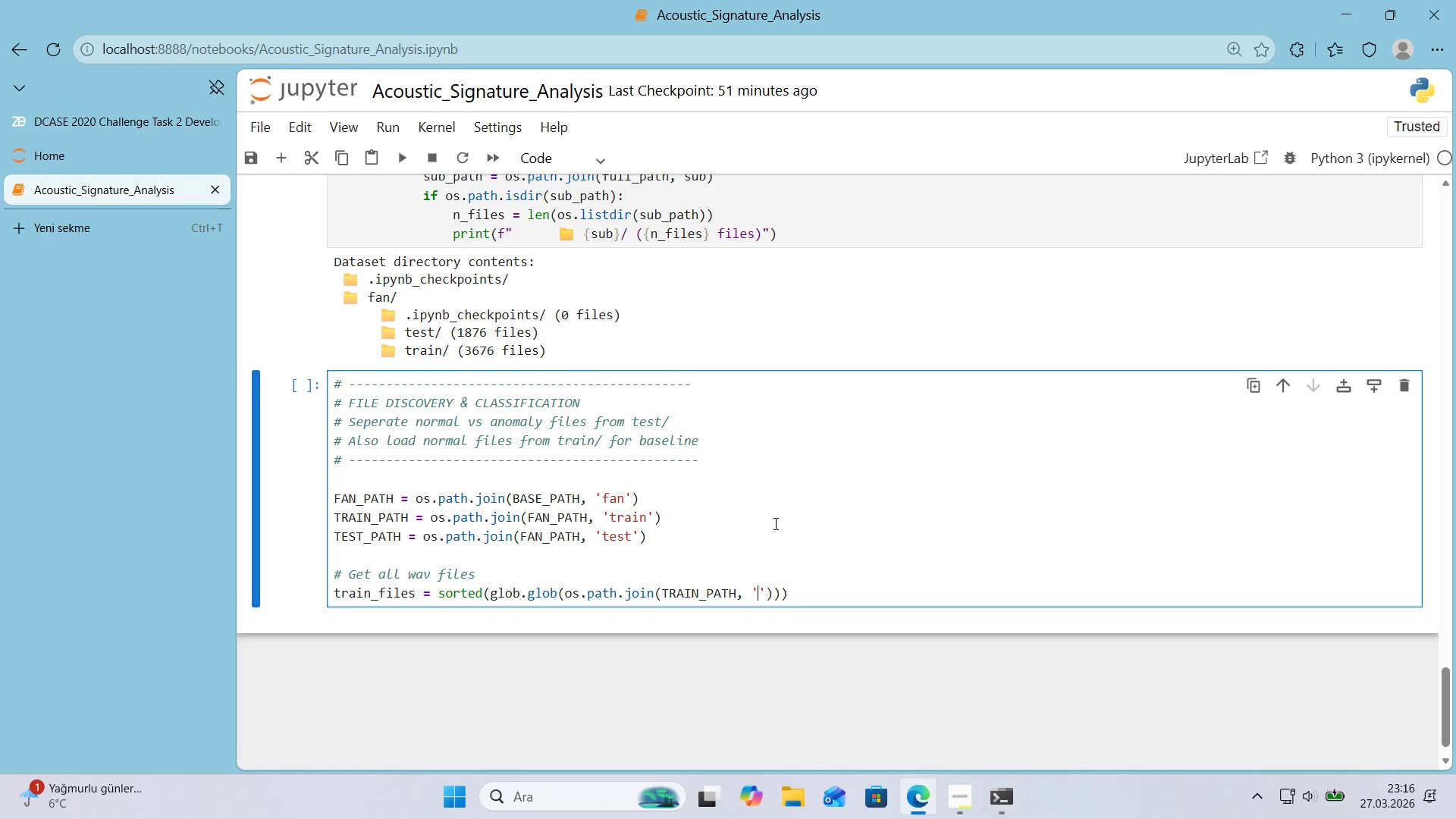 
type(*.WWAV)
key(Backspace)
key(Backspace)
key(Backspace)
key(Backspace)
type(wav)
 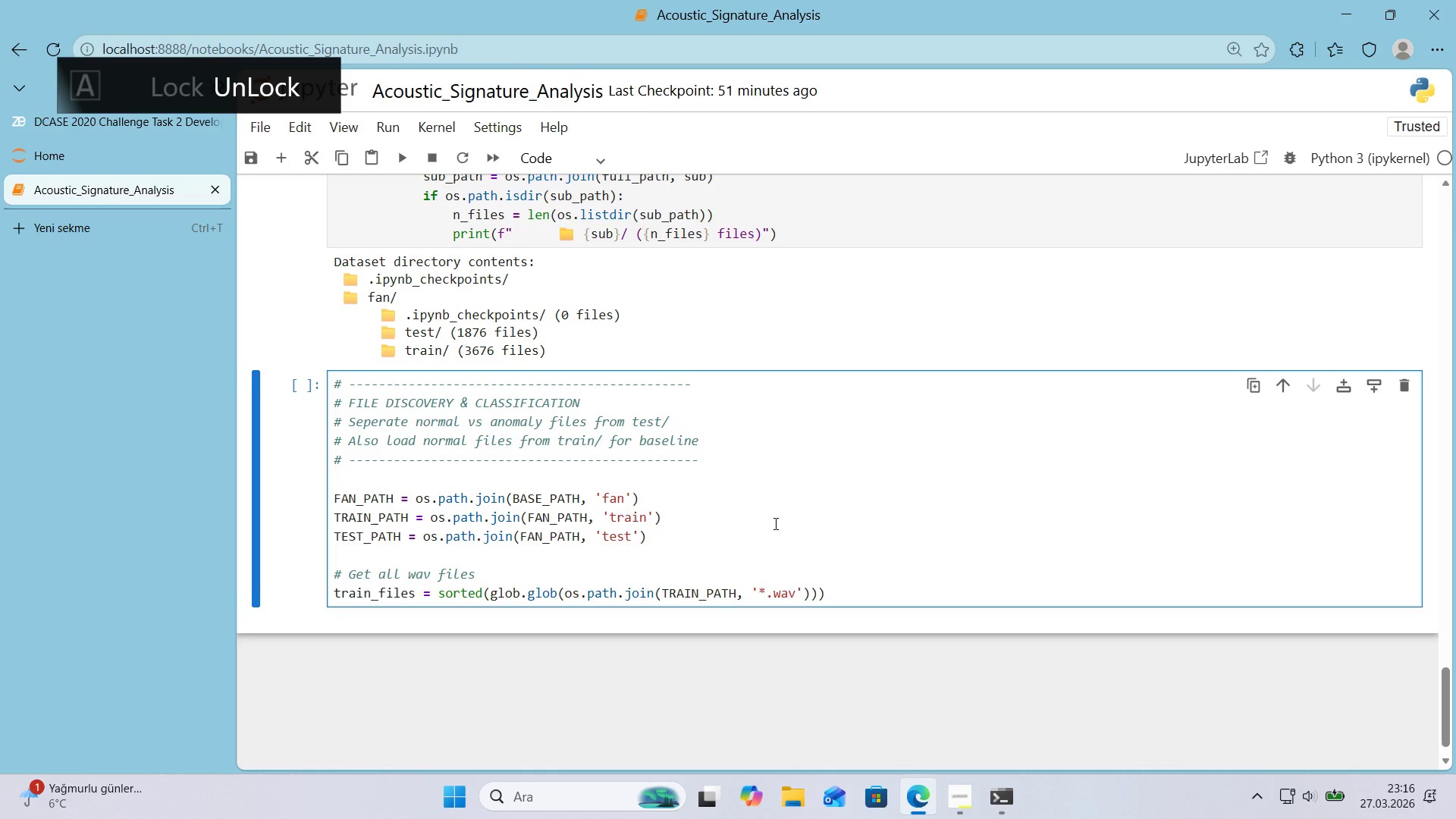 
key(ArrowRight)
 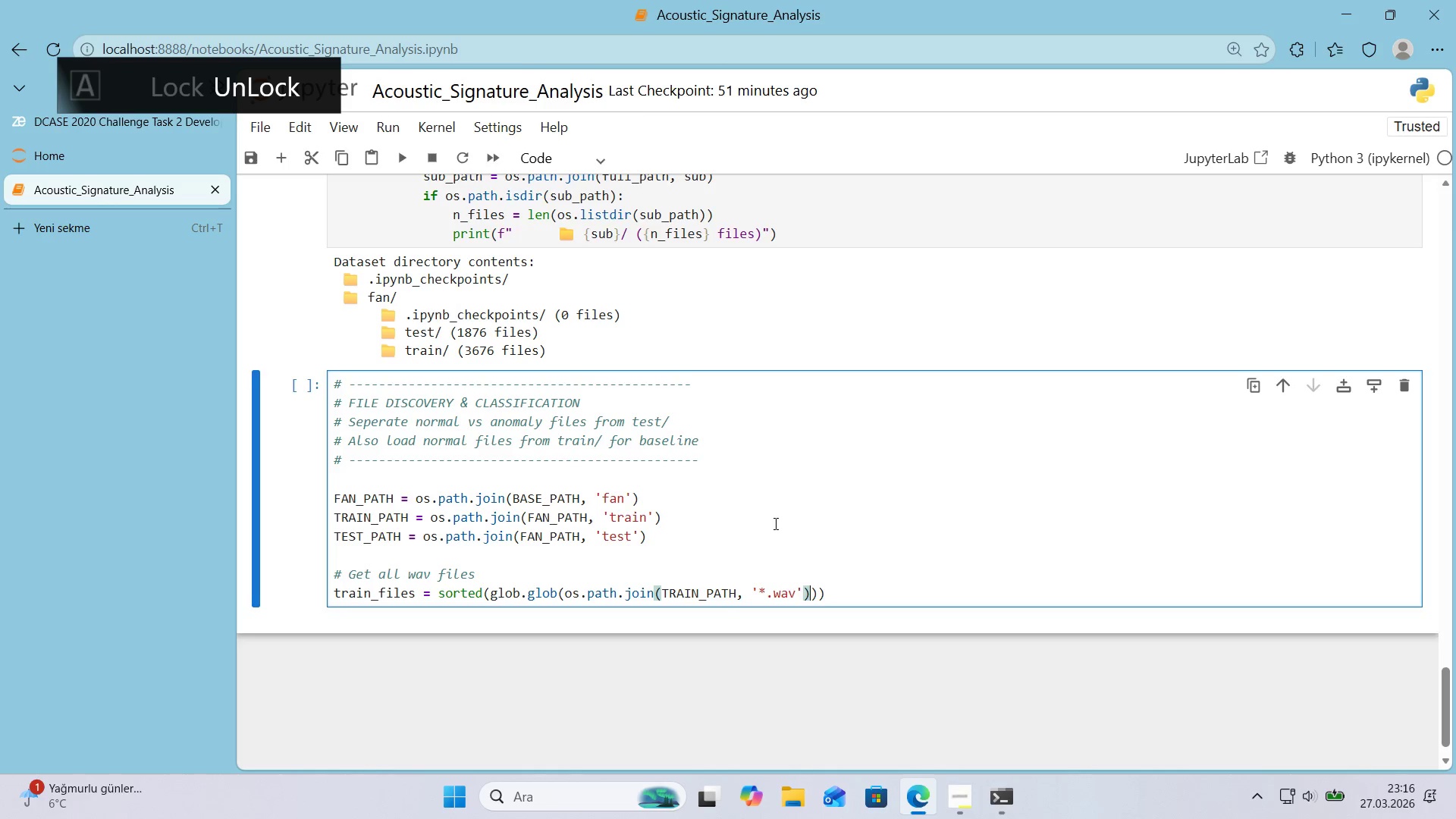 
key(ArrowRight)
 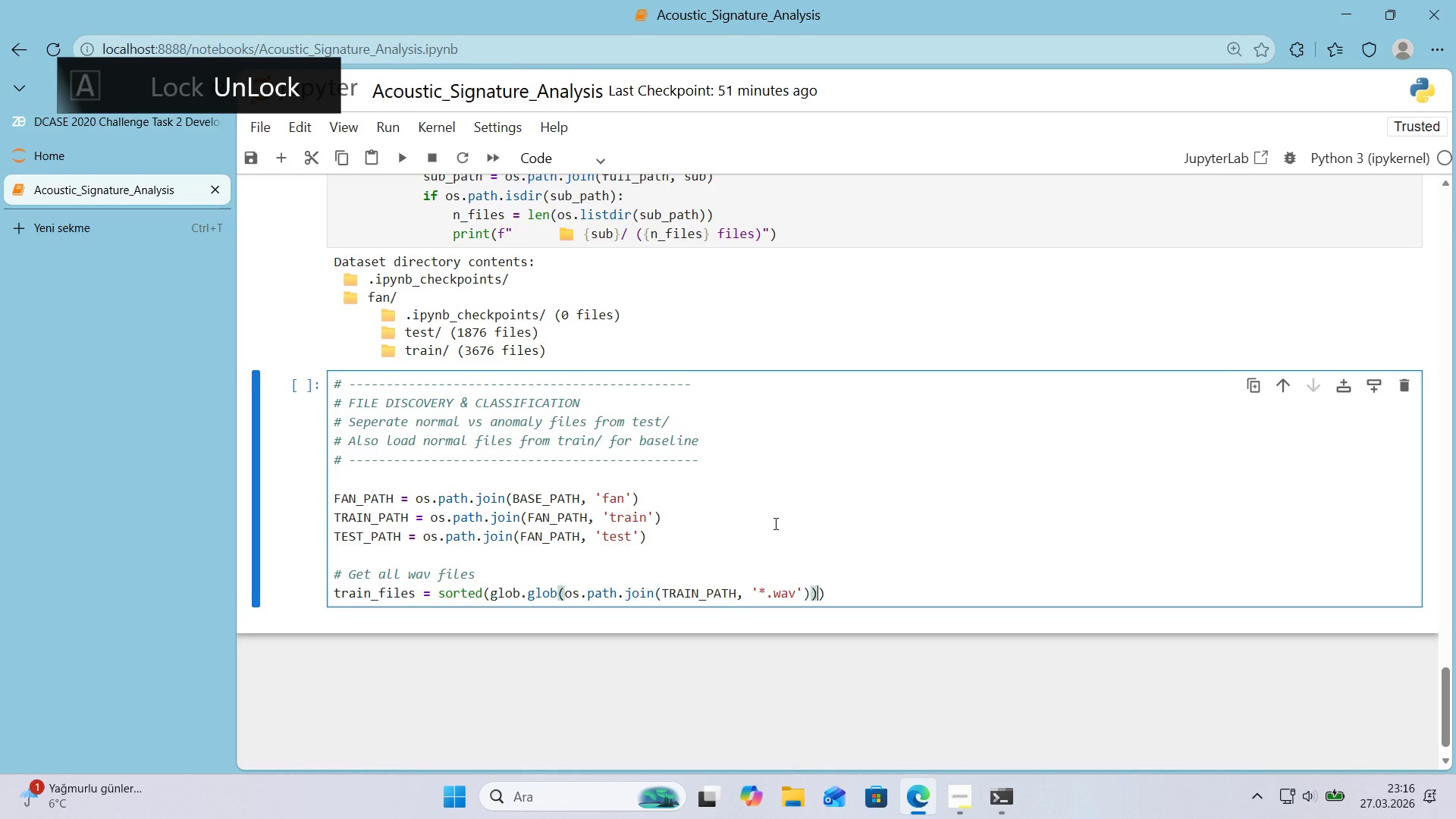 
key(ArrowRight)
 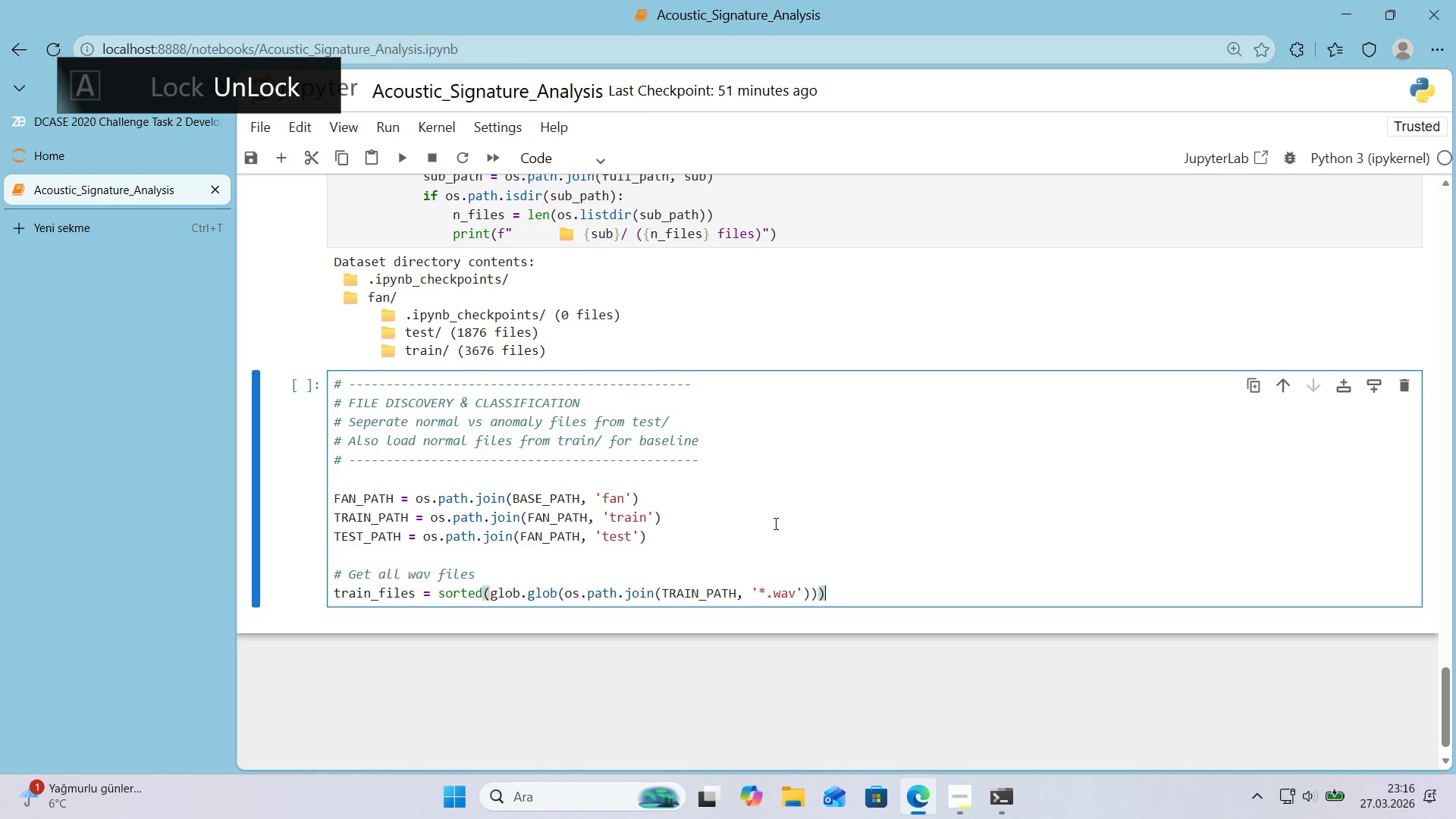 
key(ArrowRight)
 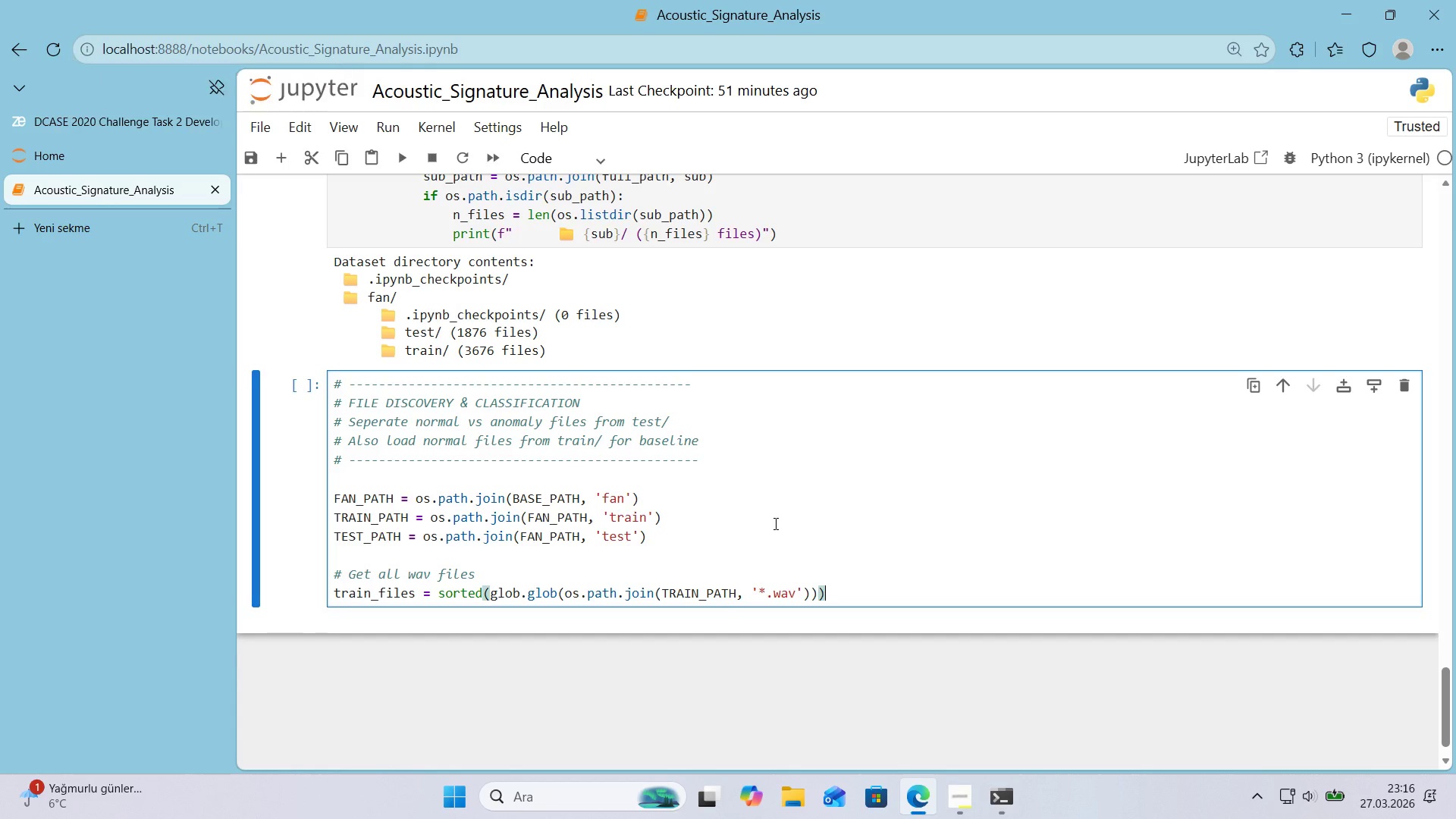 
key(Enter)
 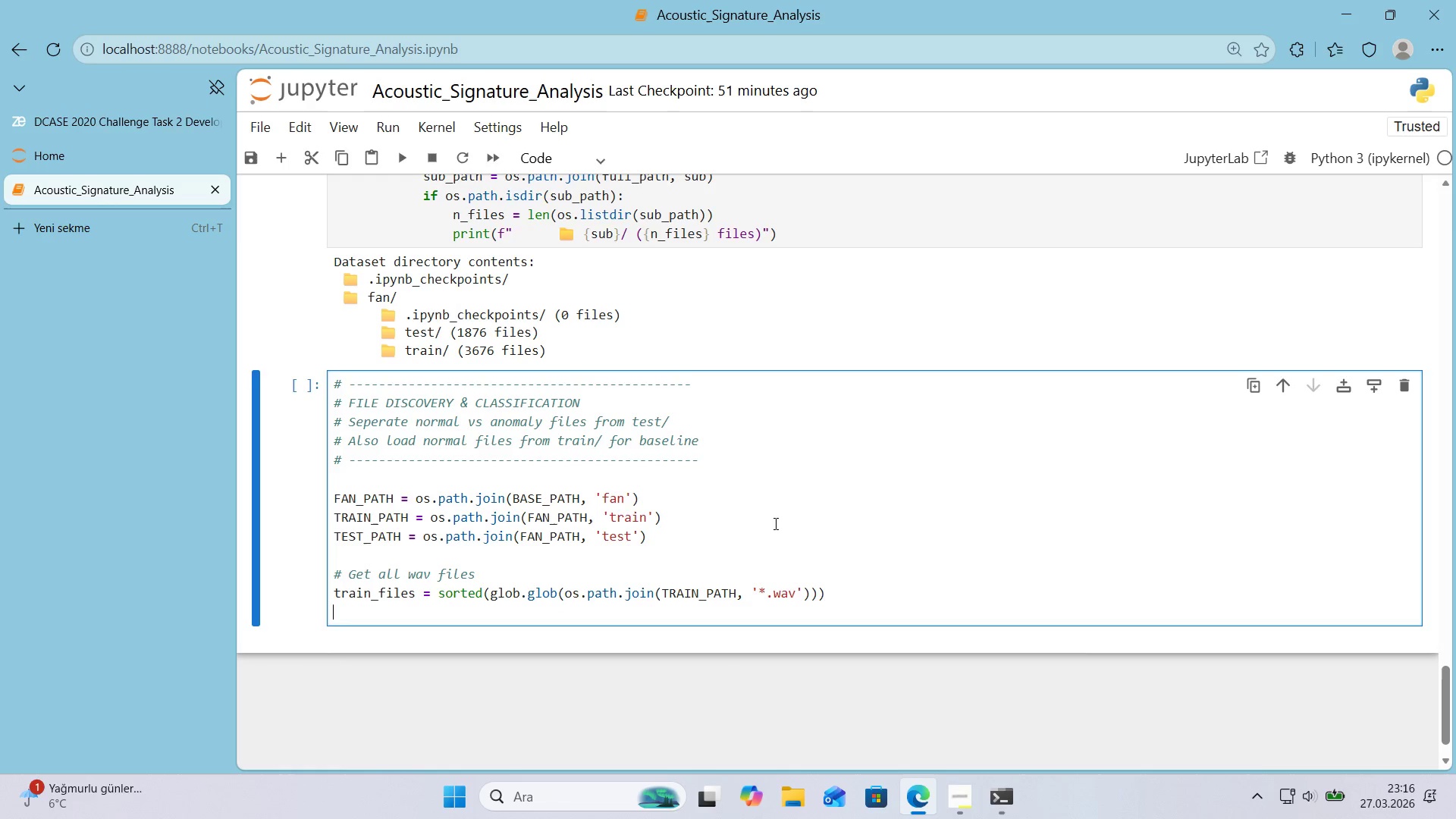 
type(test_f'les ) sorted*()
 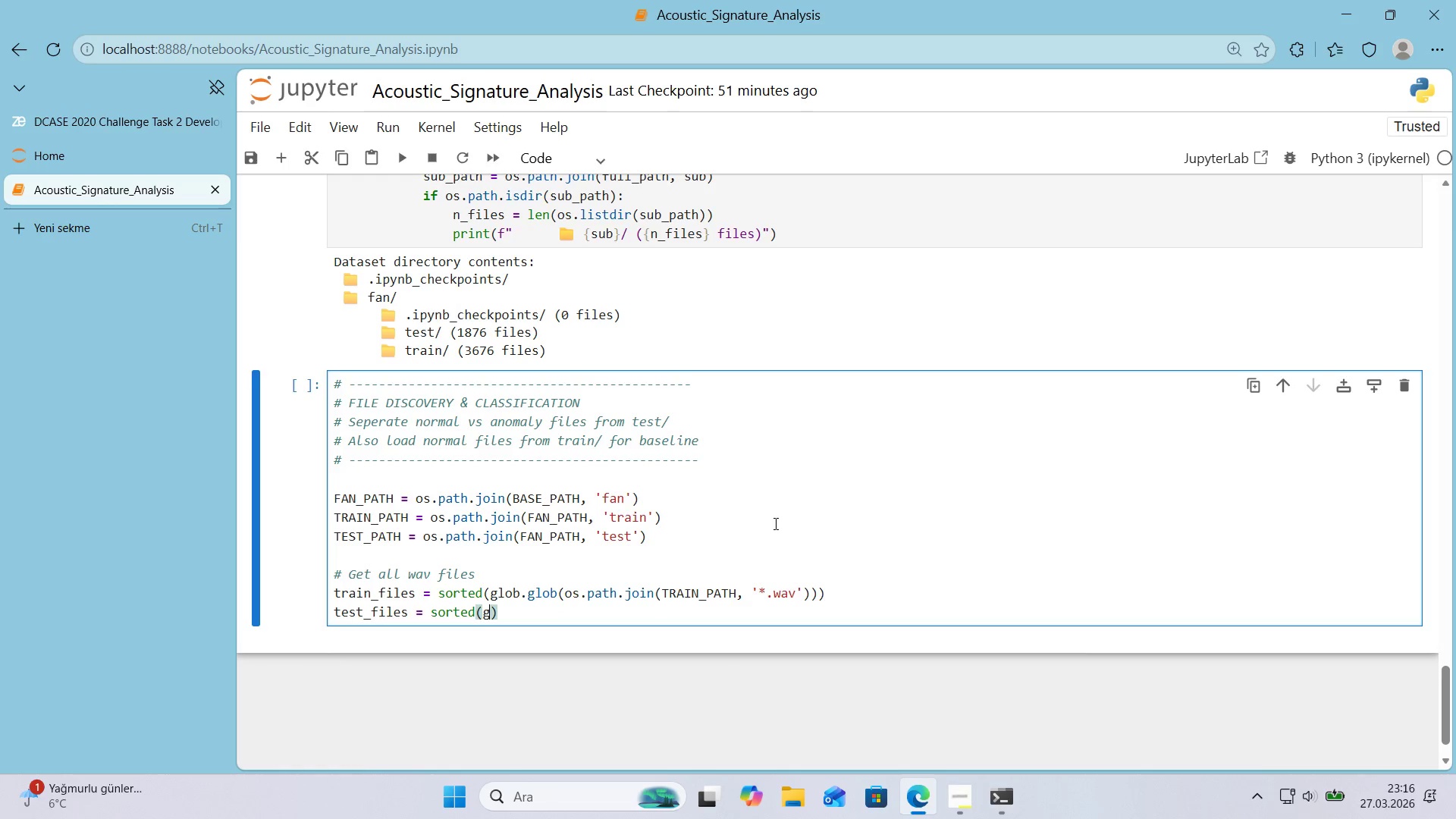 
 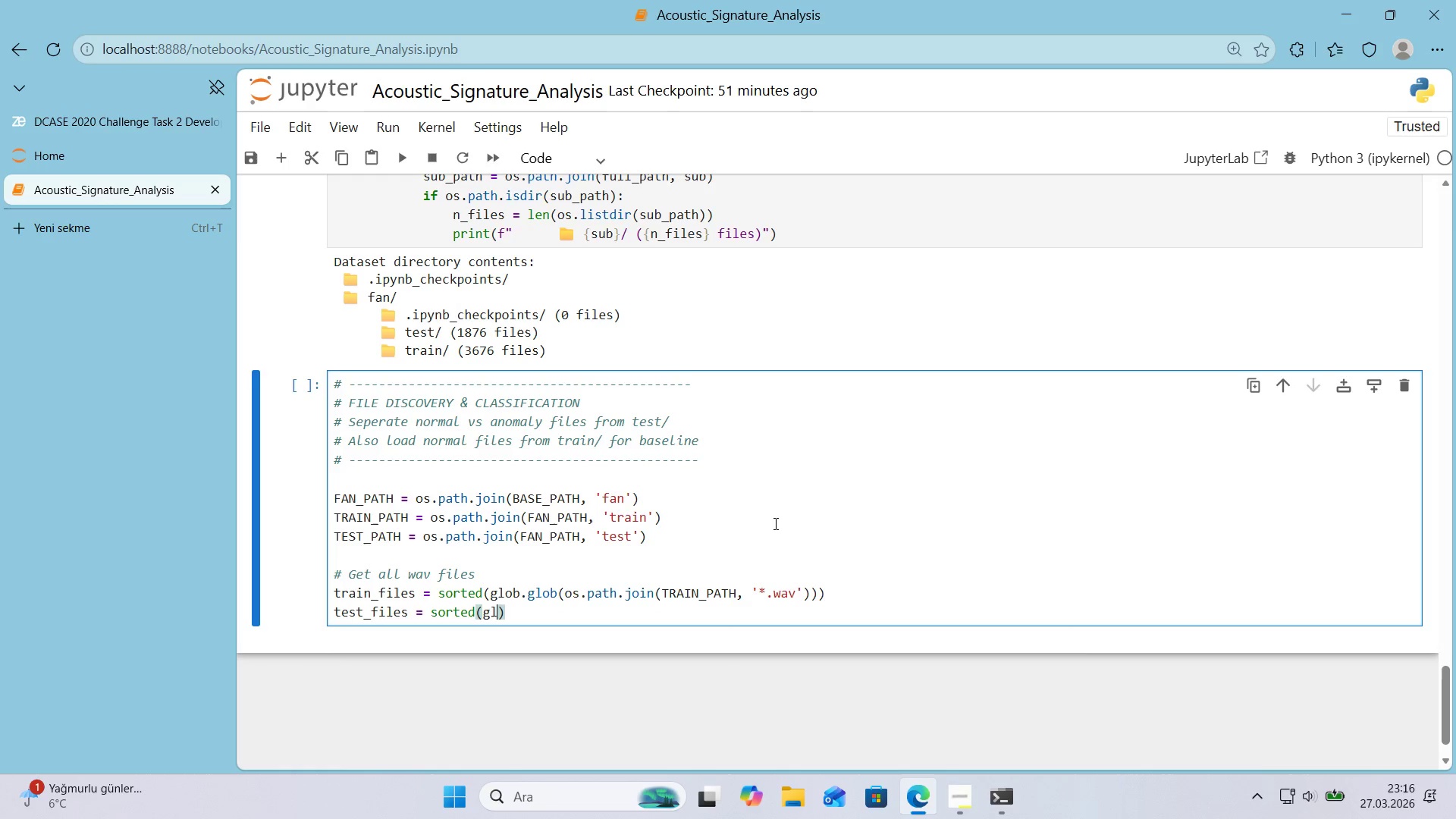 
key(ArrowLeft)
 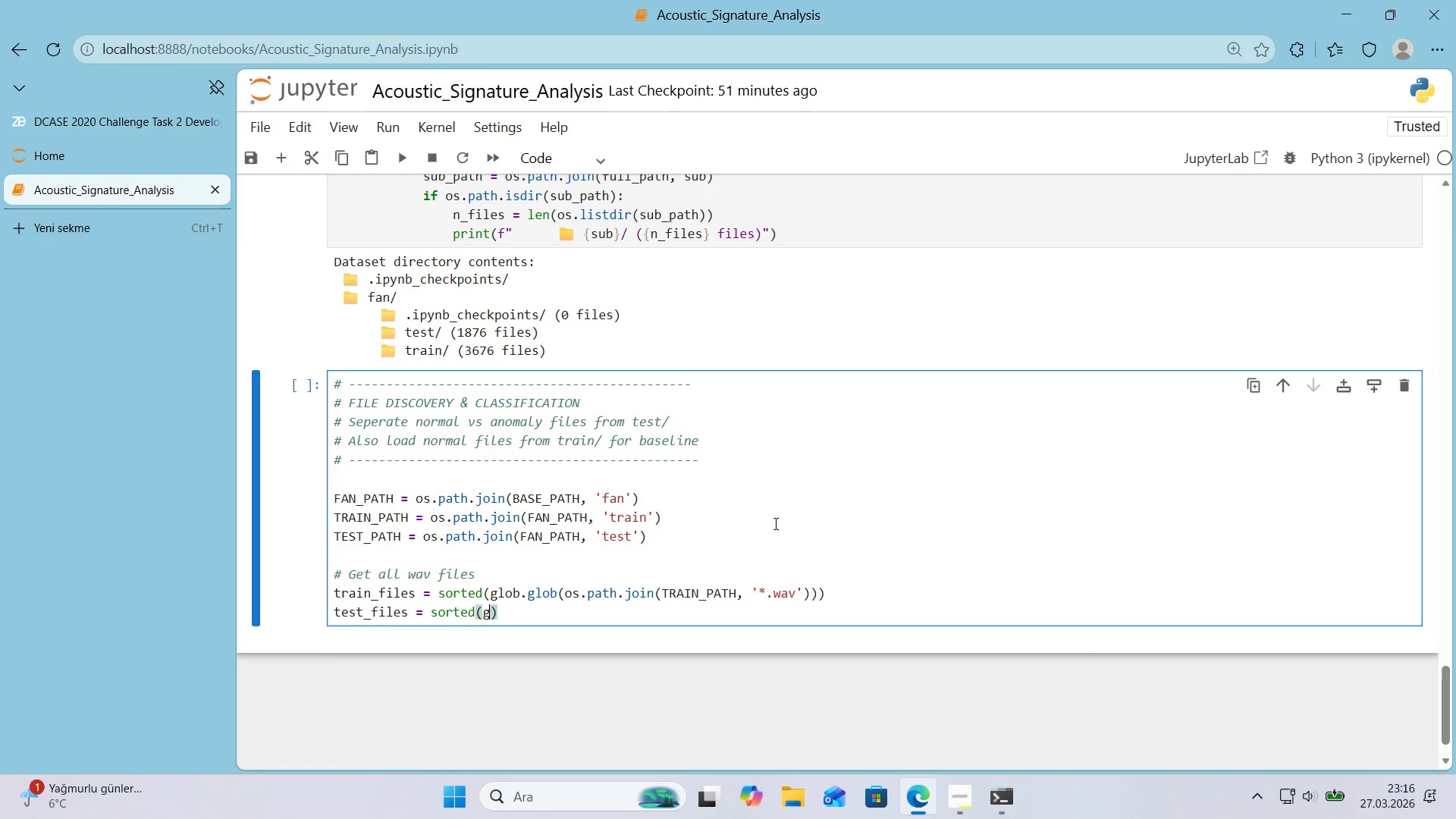 
type(globa)
key(Backspace)
type(.glob*()
 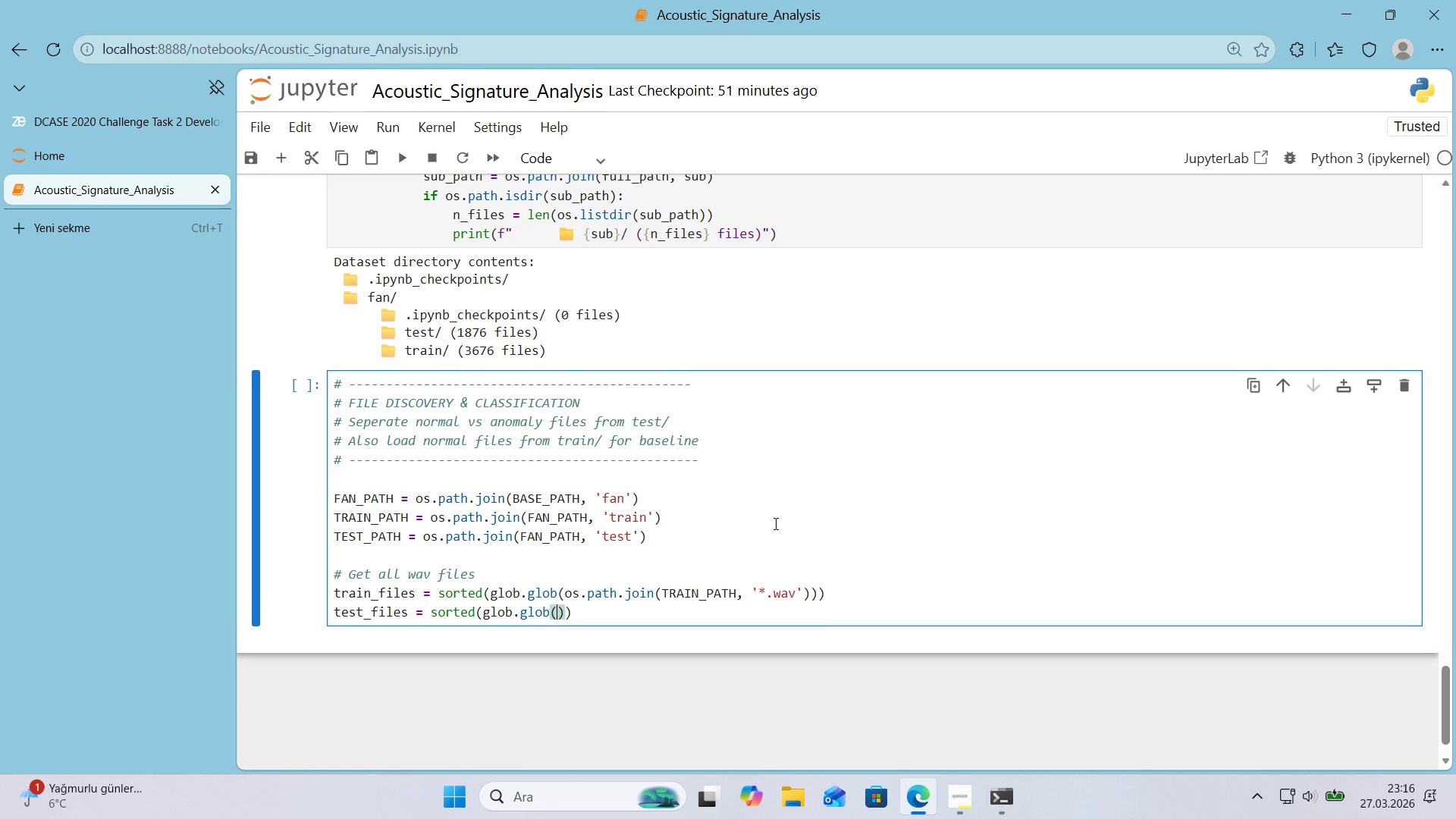 
 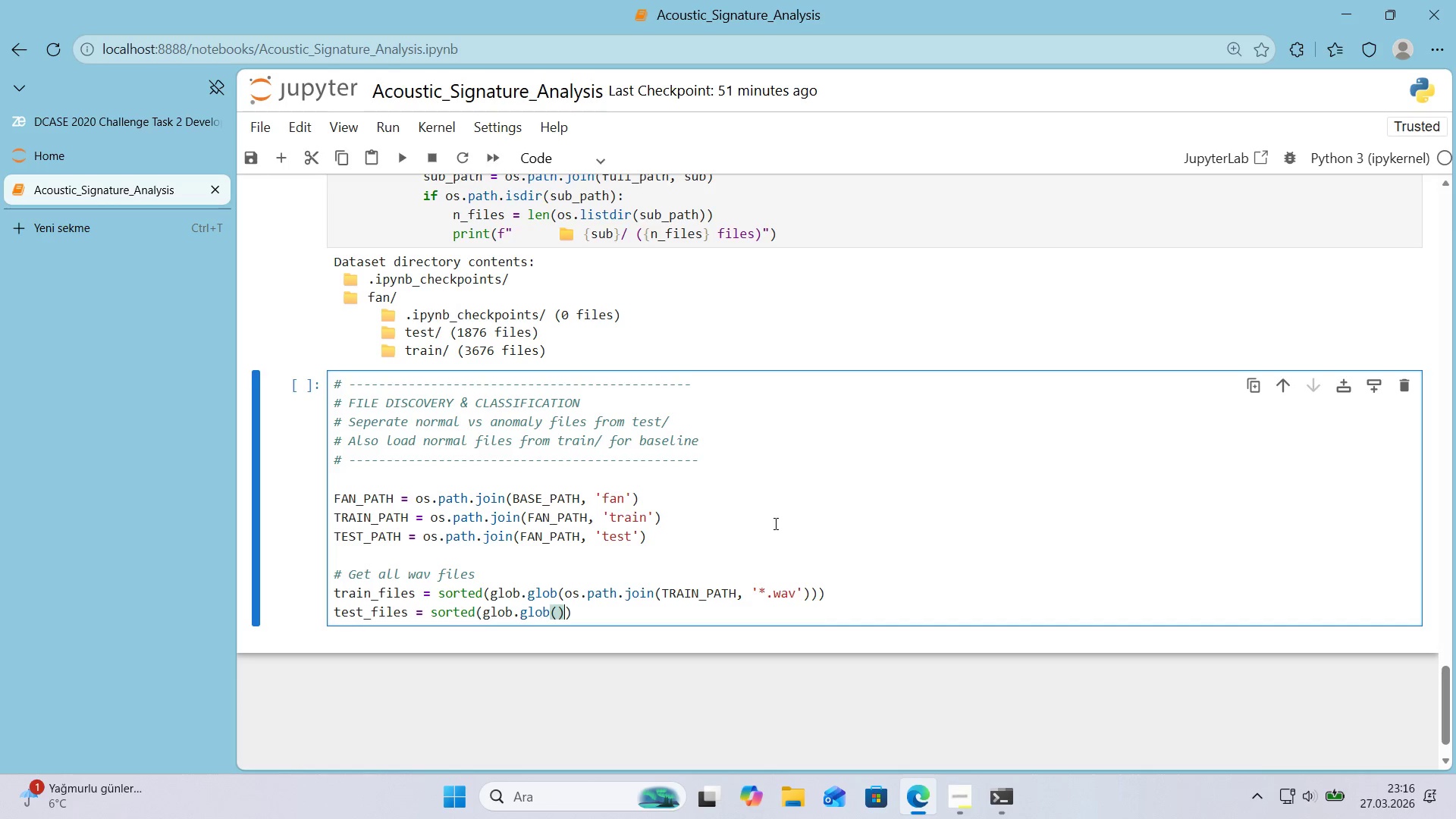 
key(ArrowLeft)
 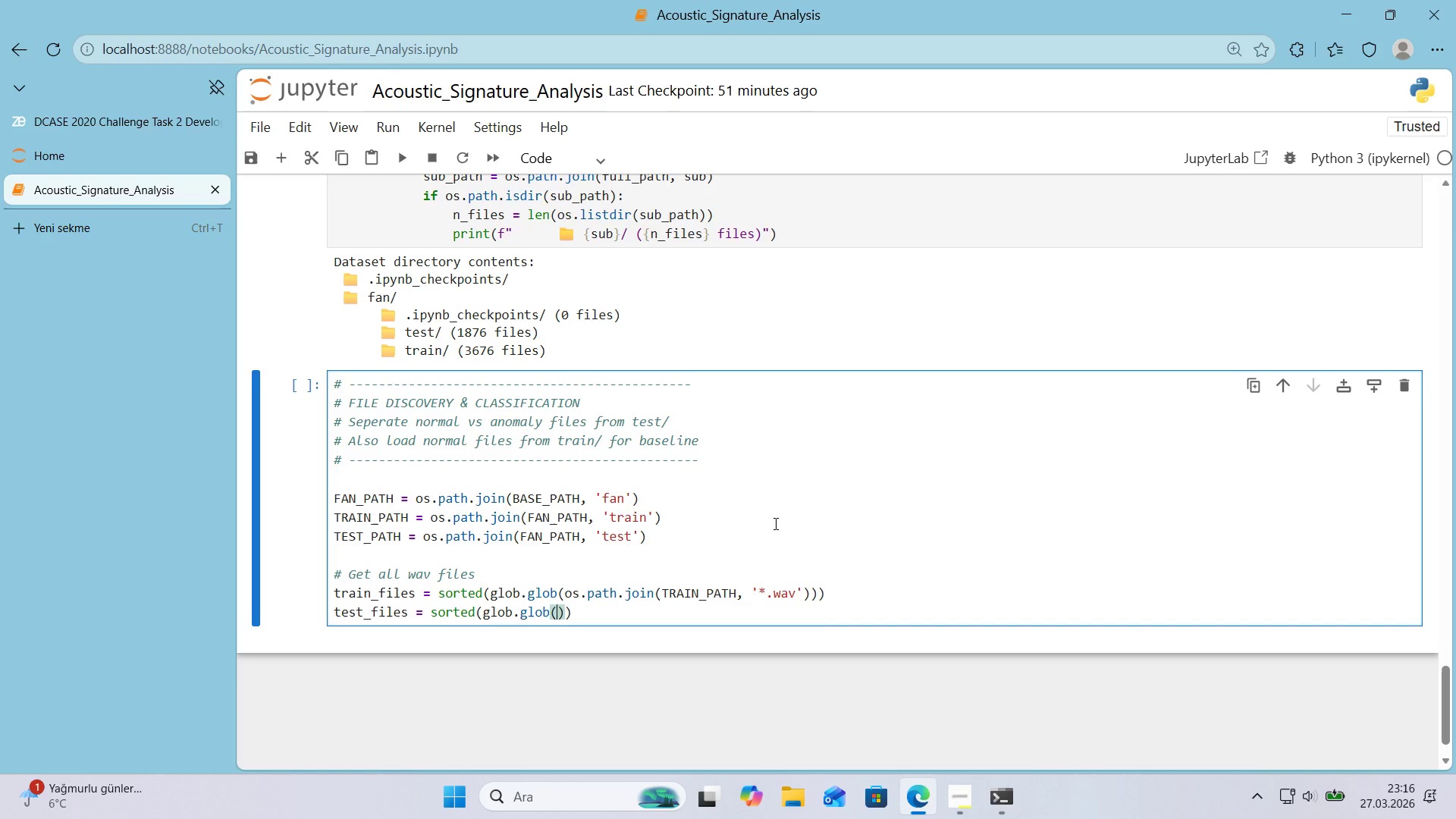 
type(os.path.jo'n*()
 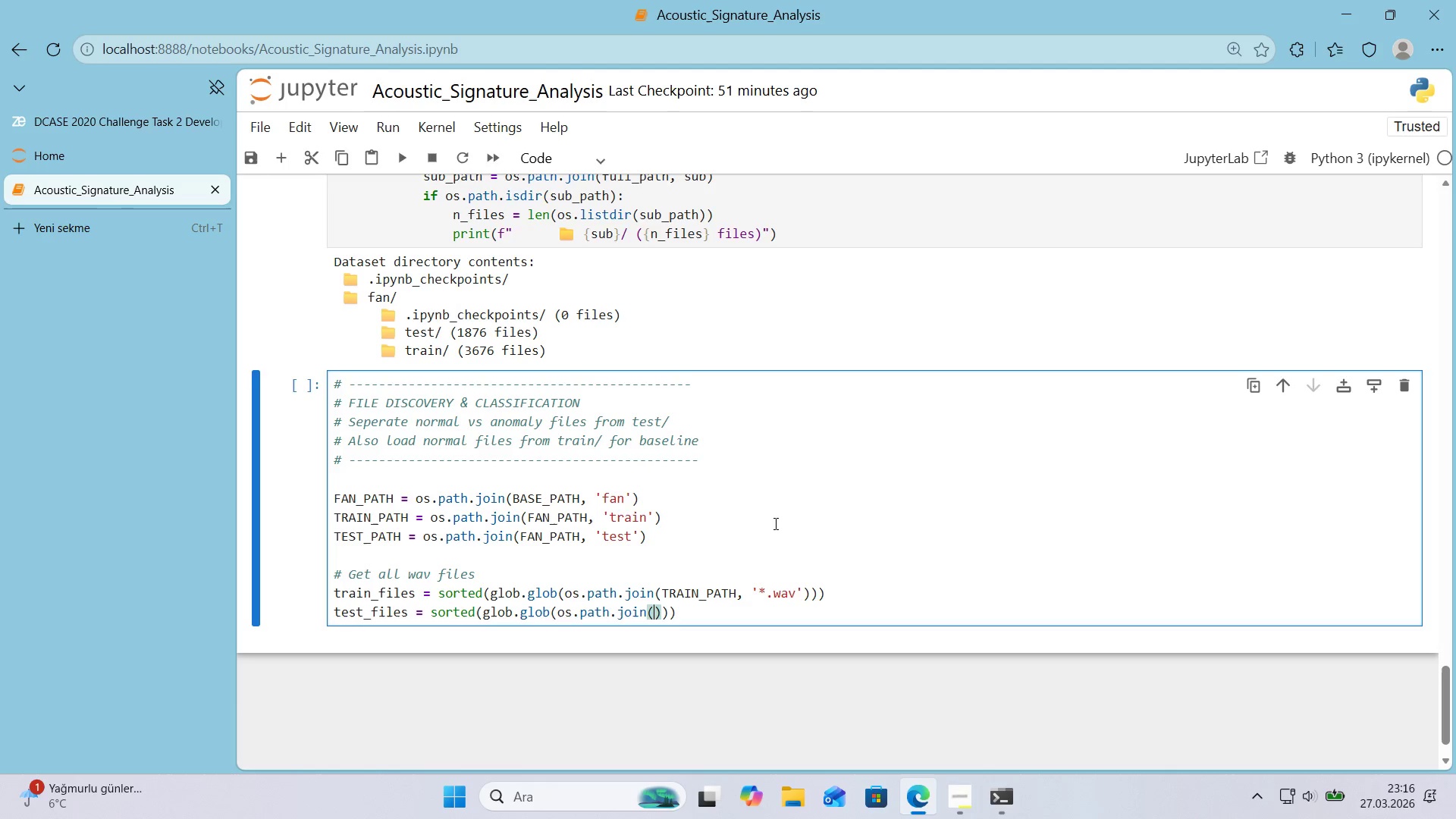 
 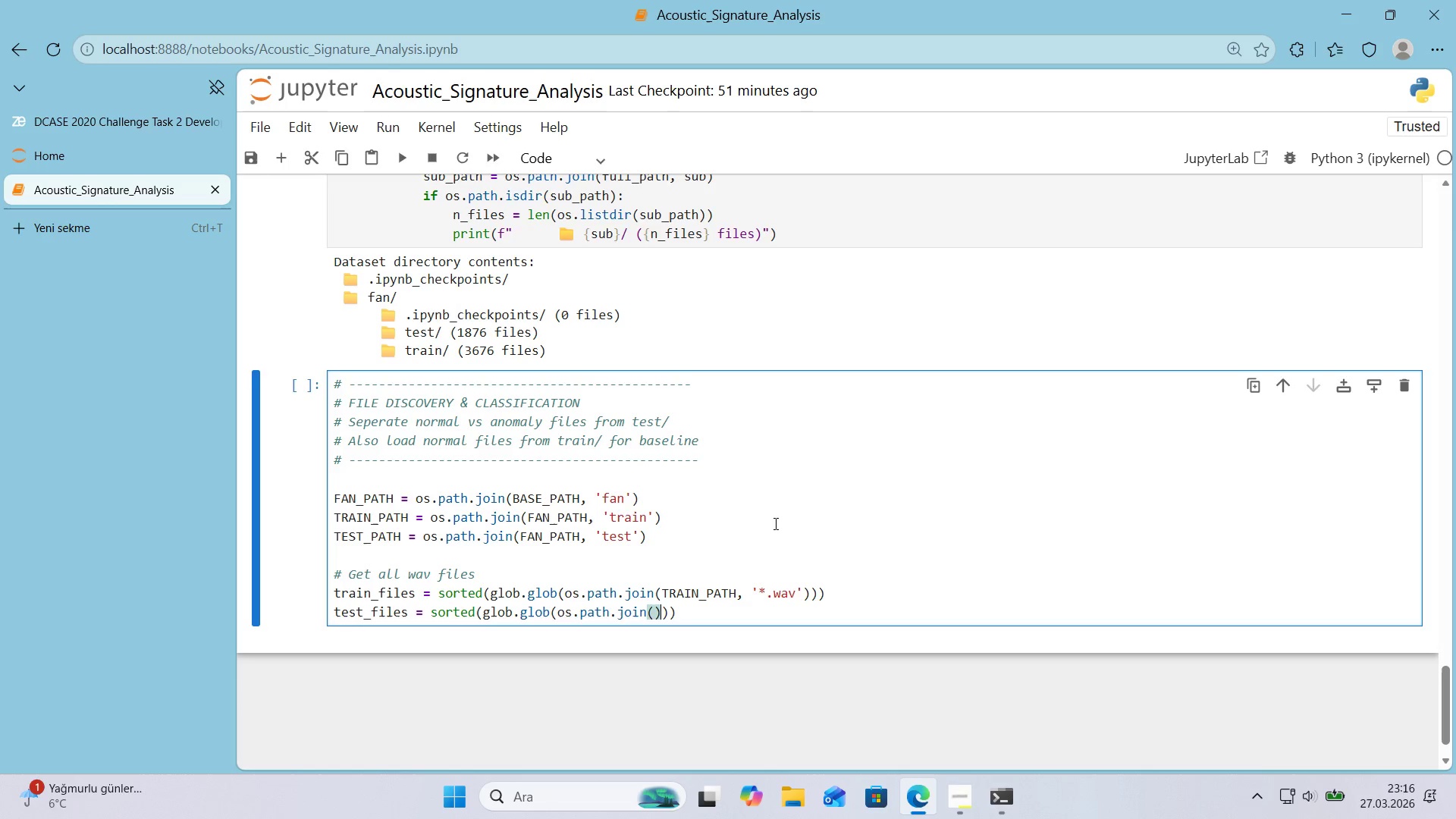 
key(ArrowLeft)
 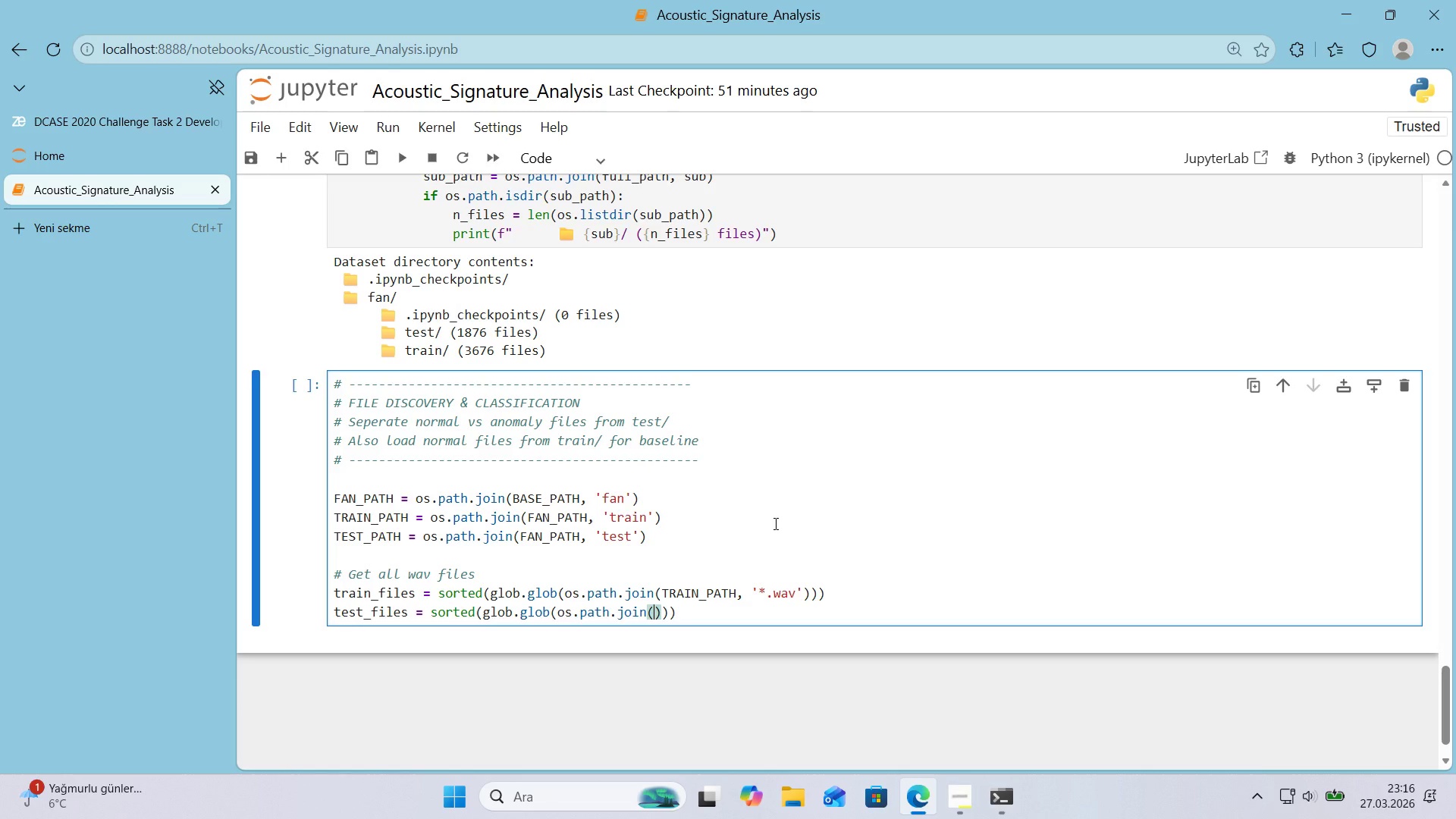 
type(TEST_PATH, @@)
 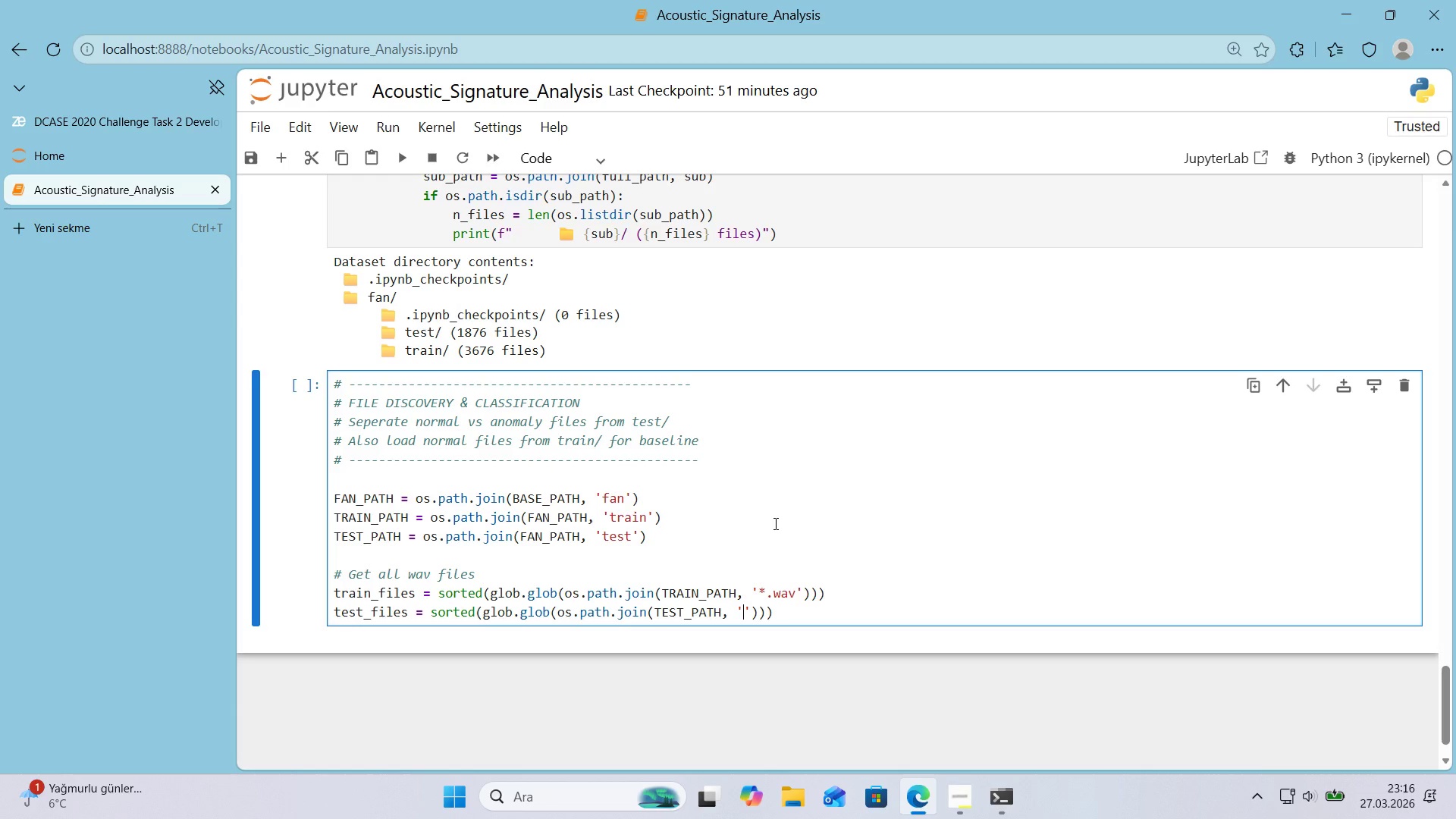 
 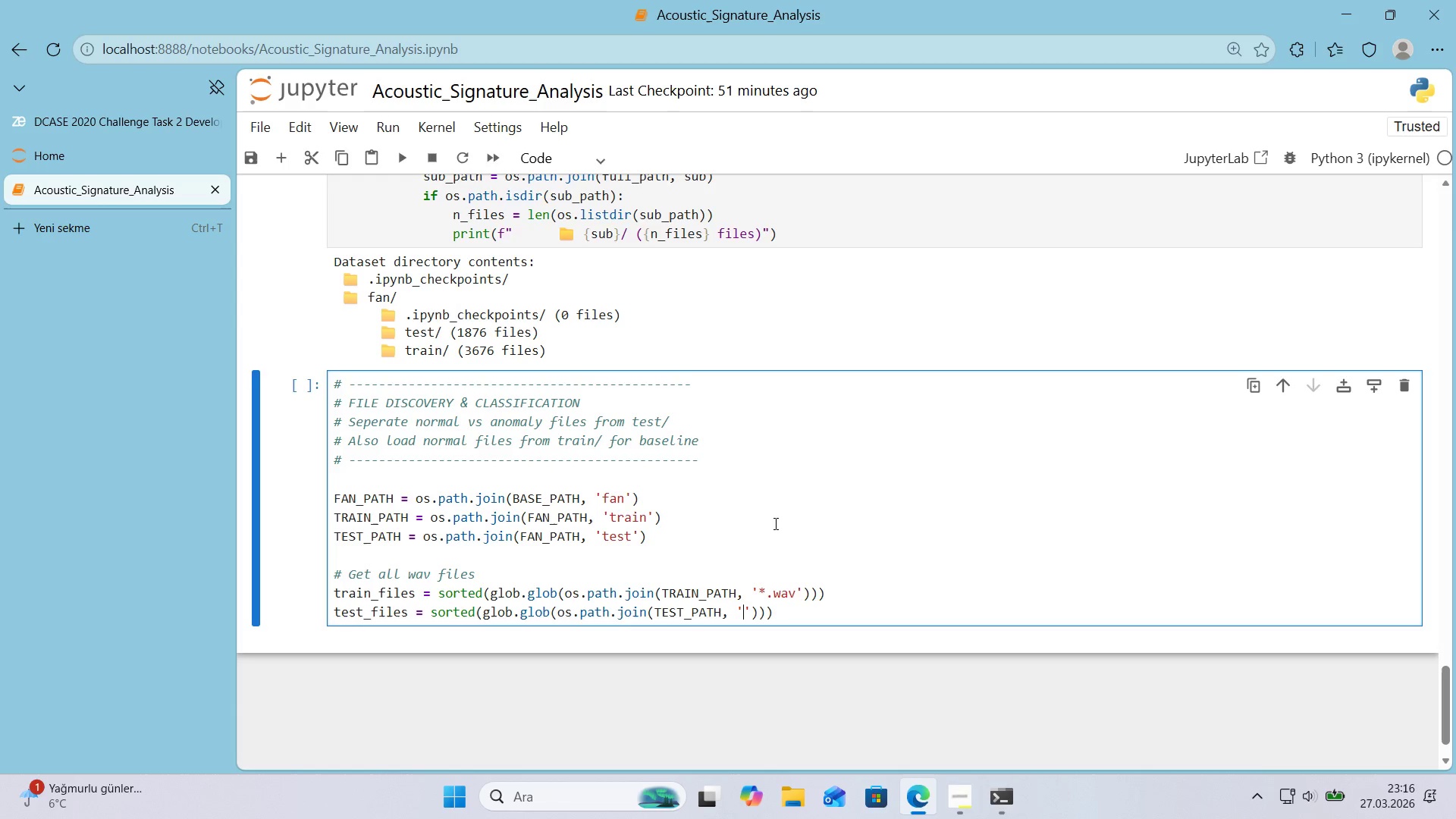 
key(ArrowLeft)
 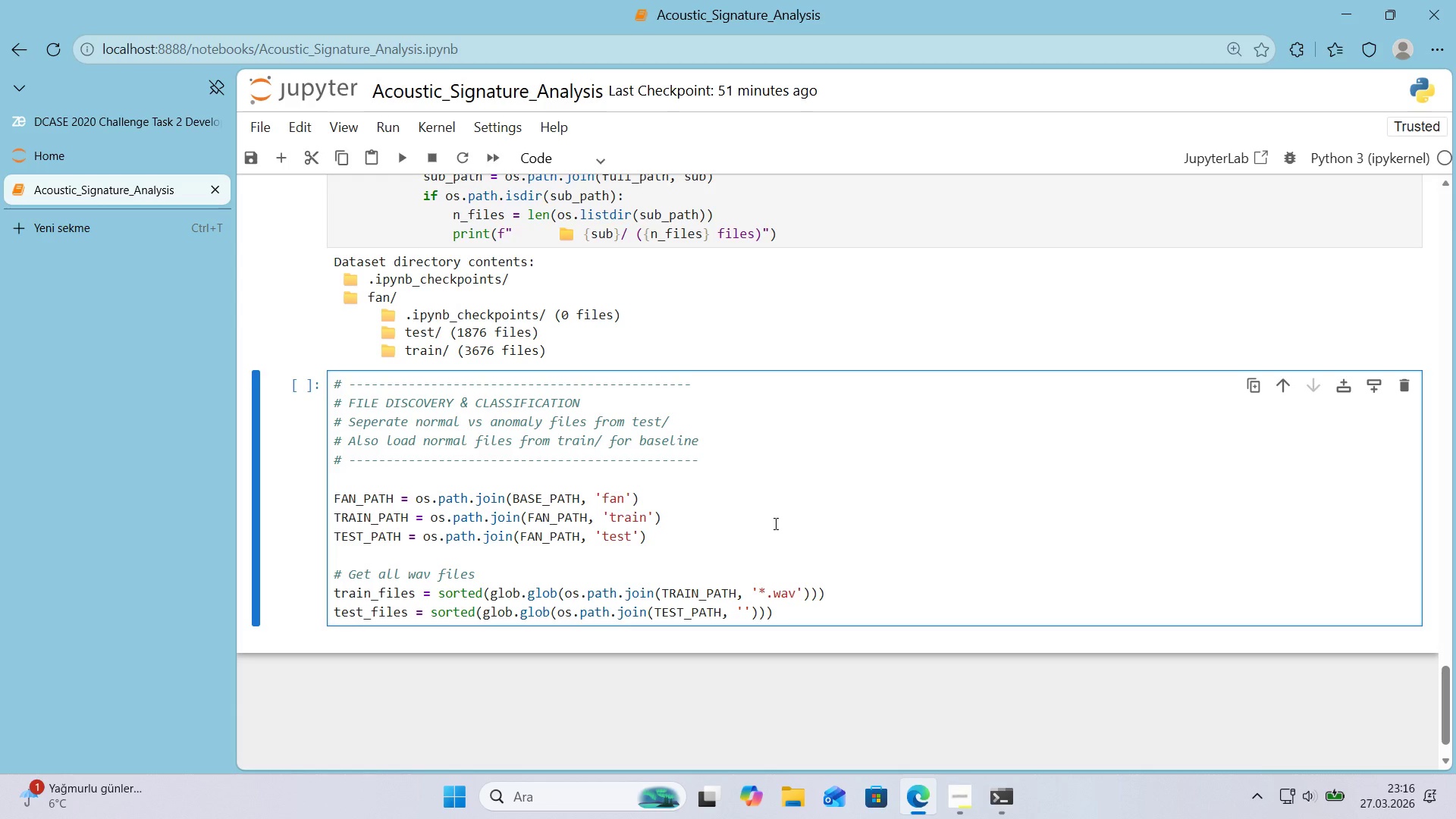 
type(*.wav)
 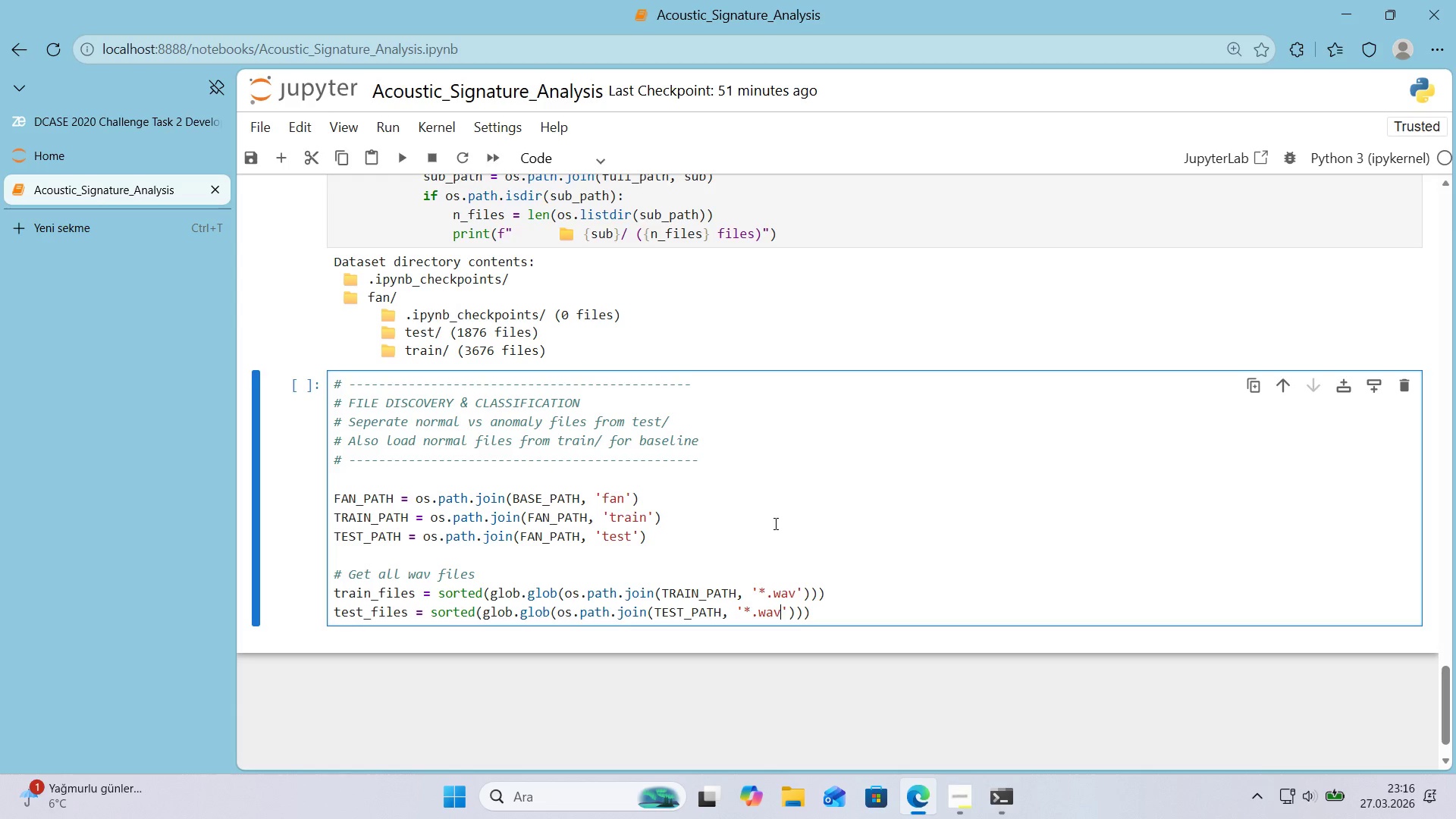 
key(ArrowRight)
 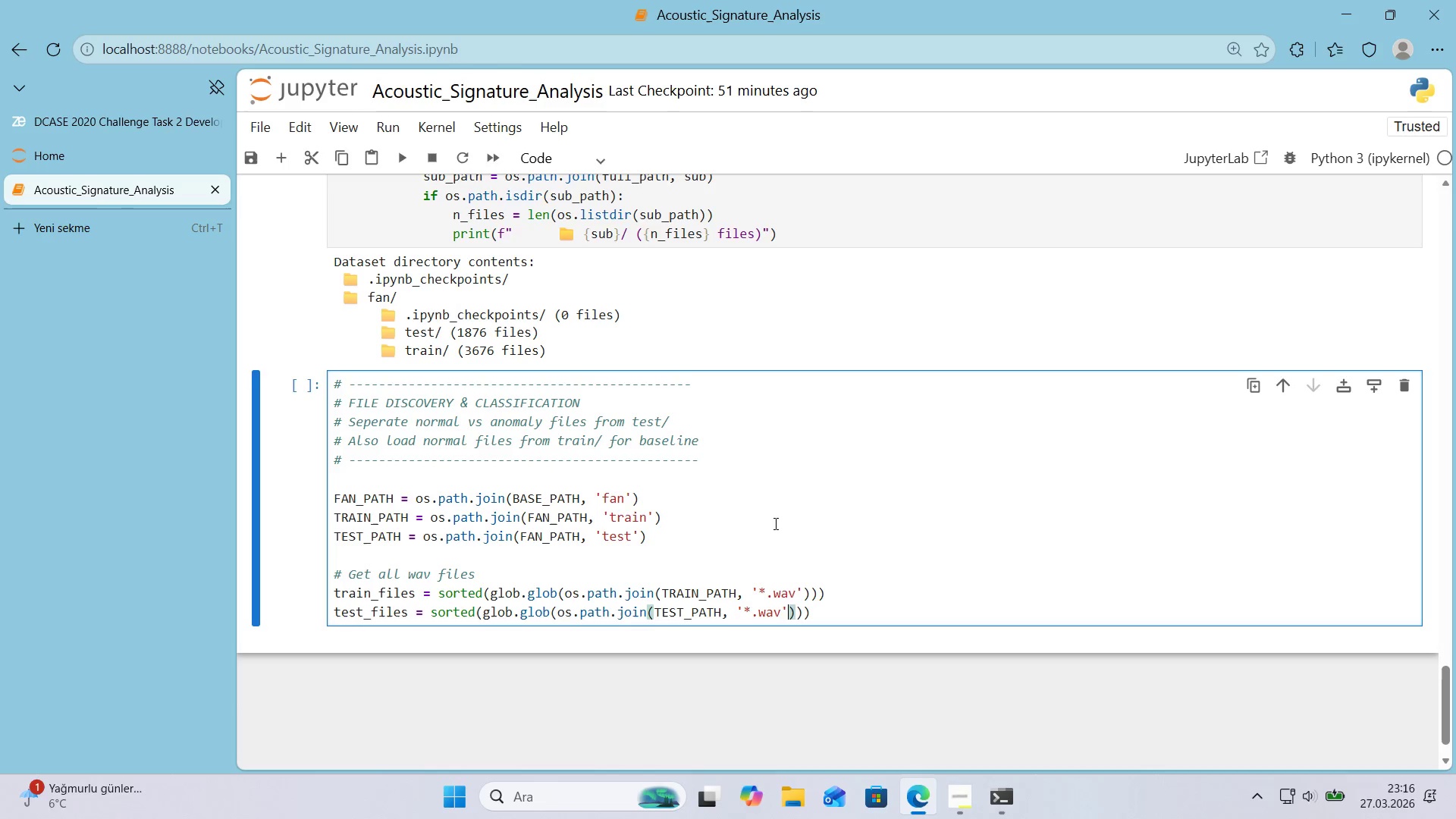 
key(ArrowRight)
 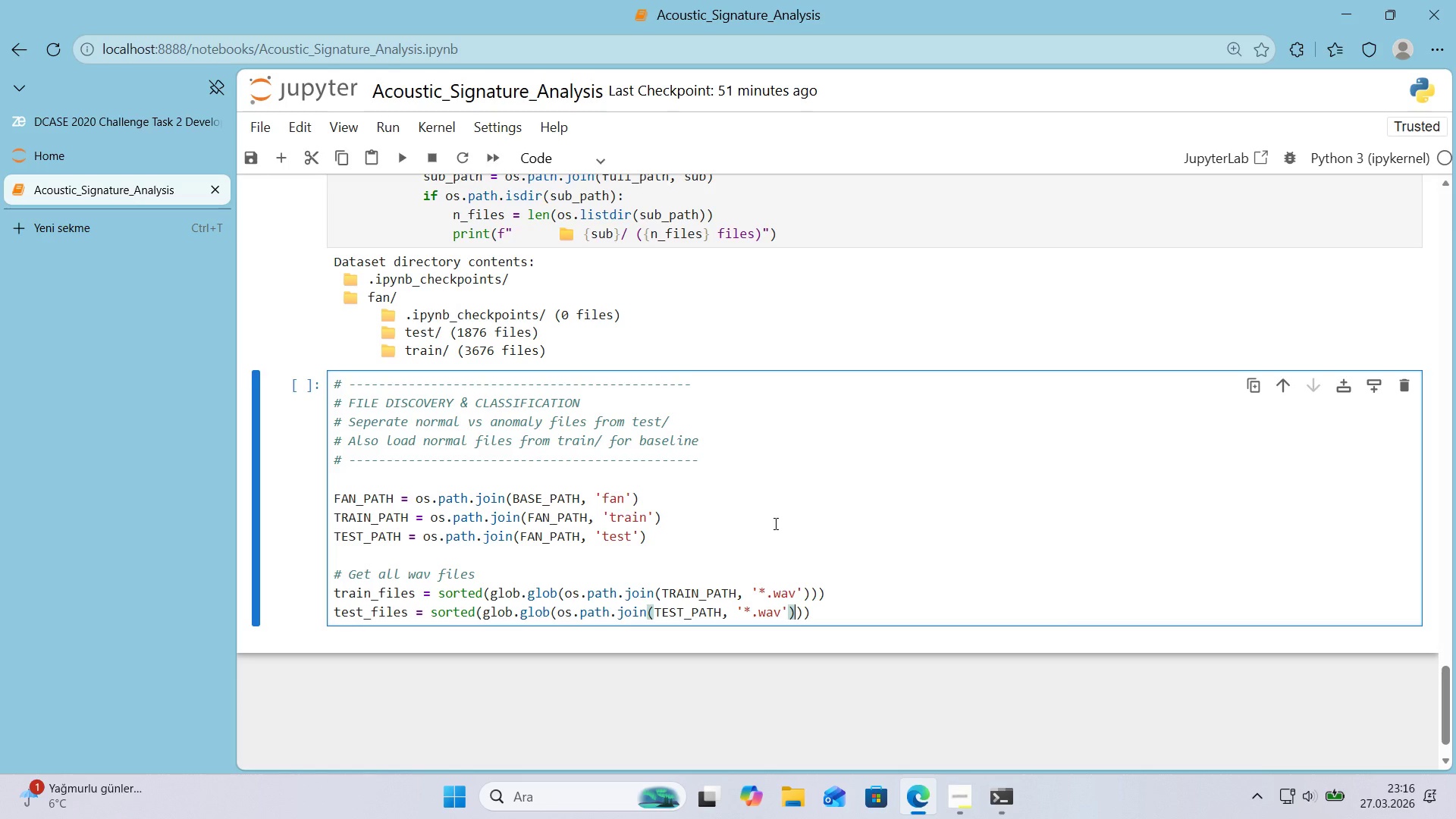 
key(ArrowRight)
 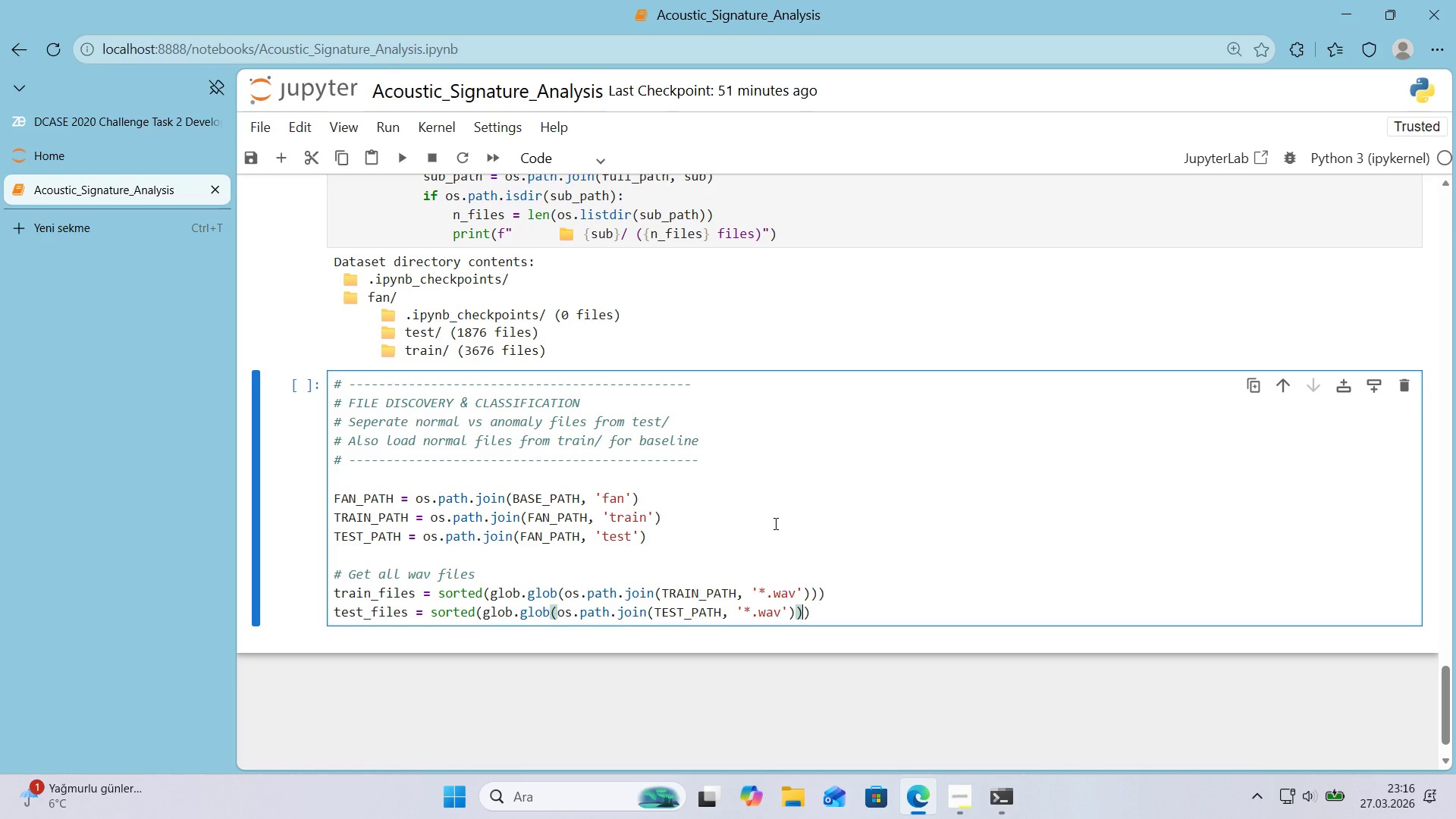 
key(ArrowRight)
 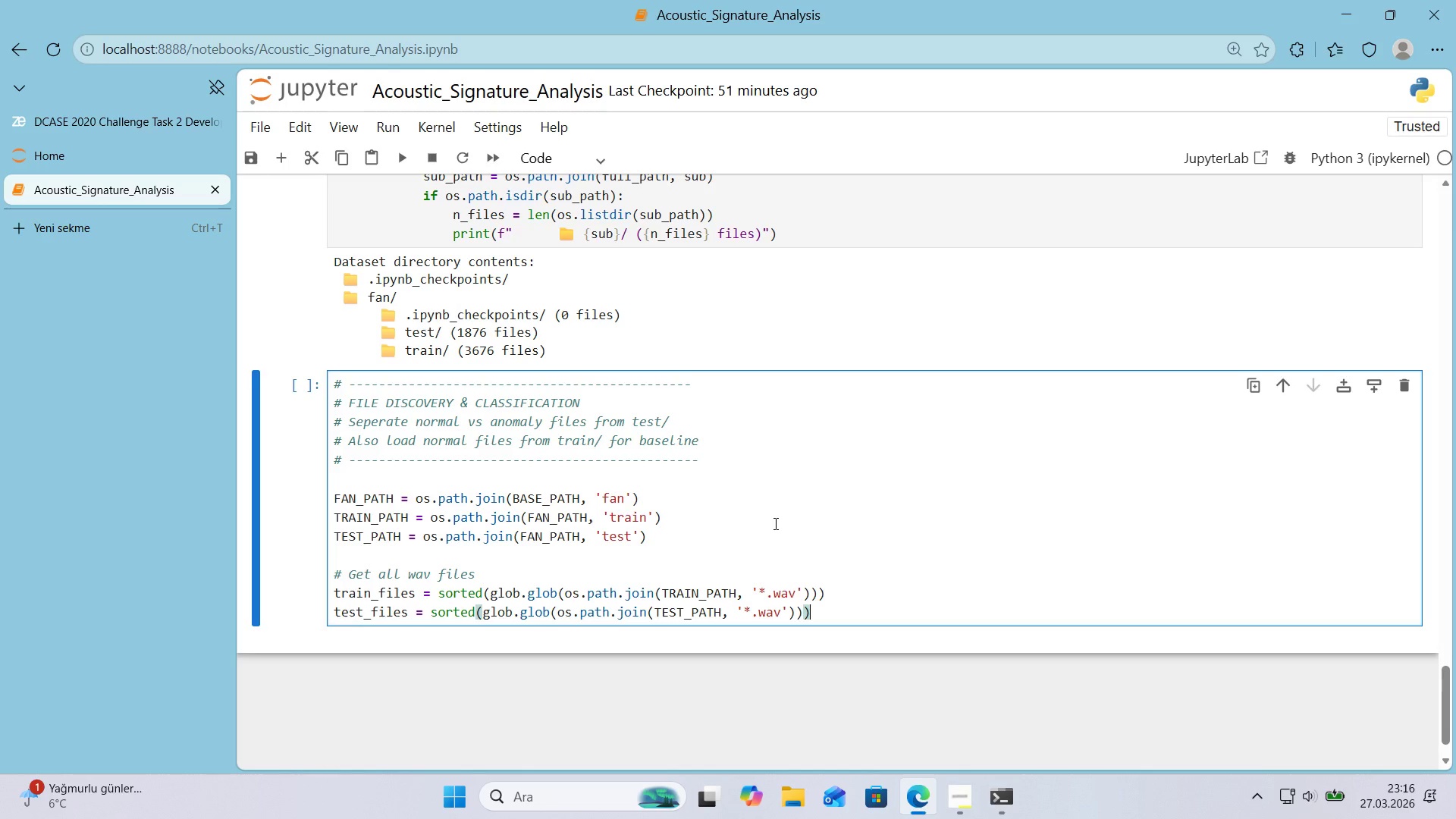 
key(Enter)
 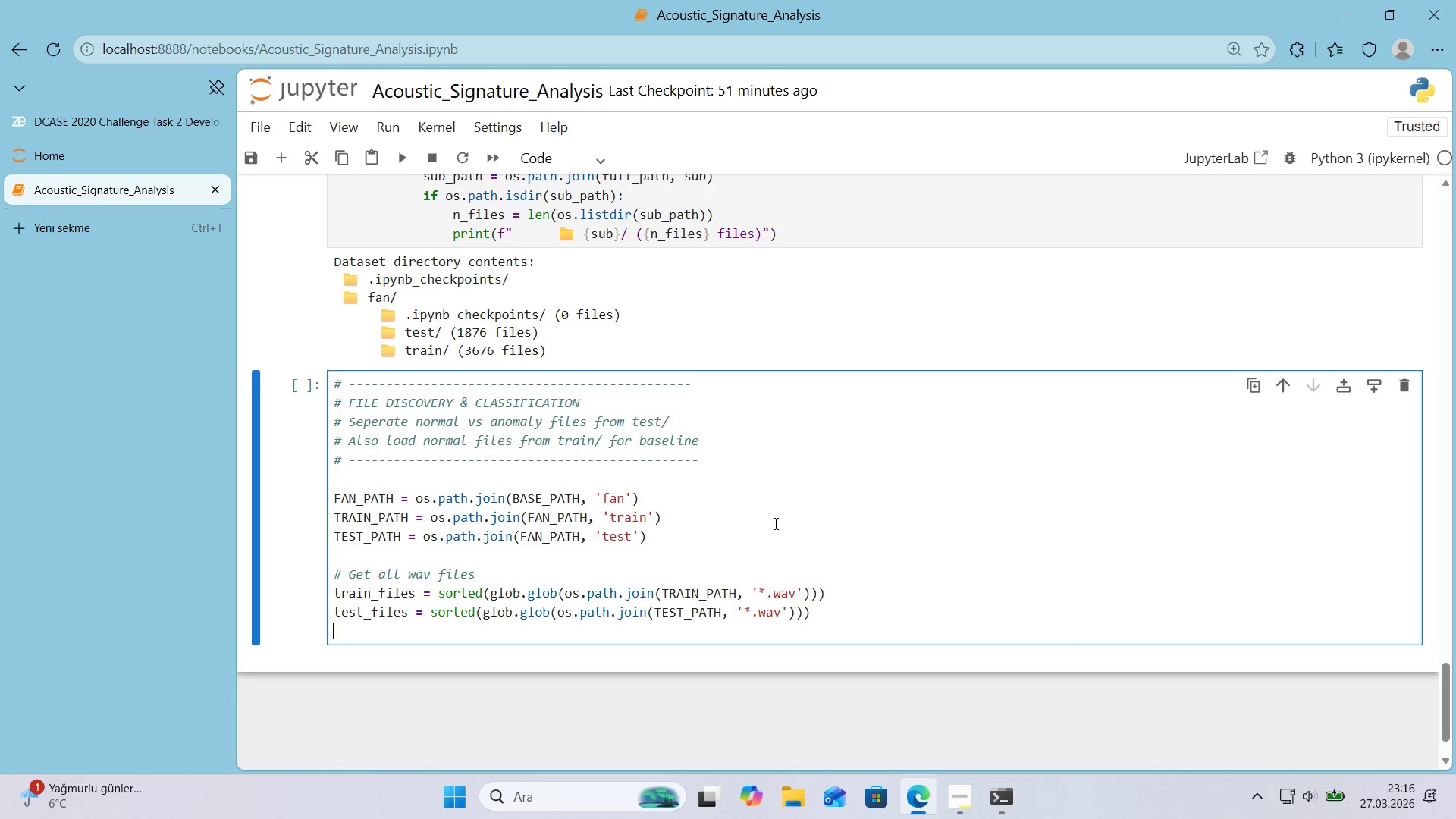 
key(Enter)
 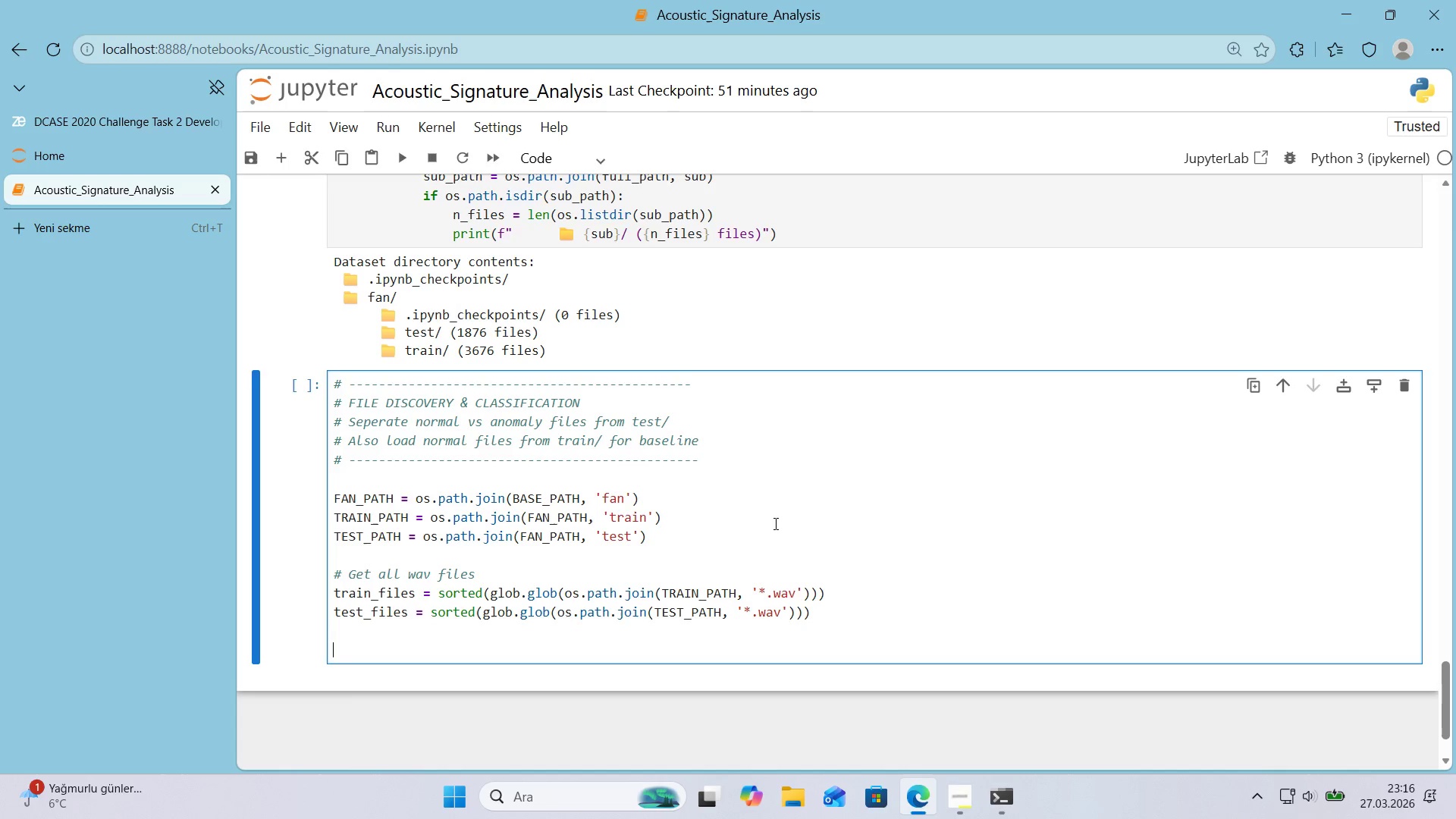 
key(Control+ControlLeft)
 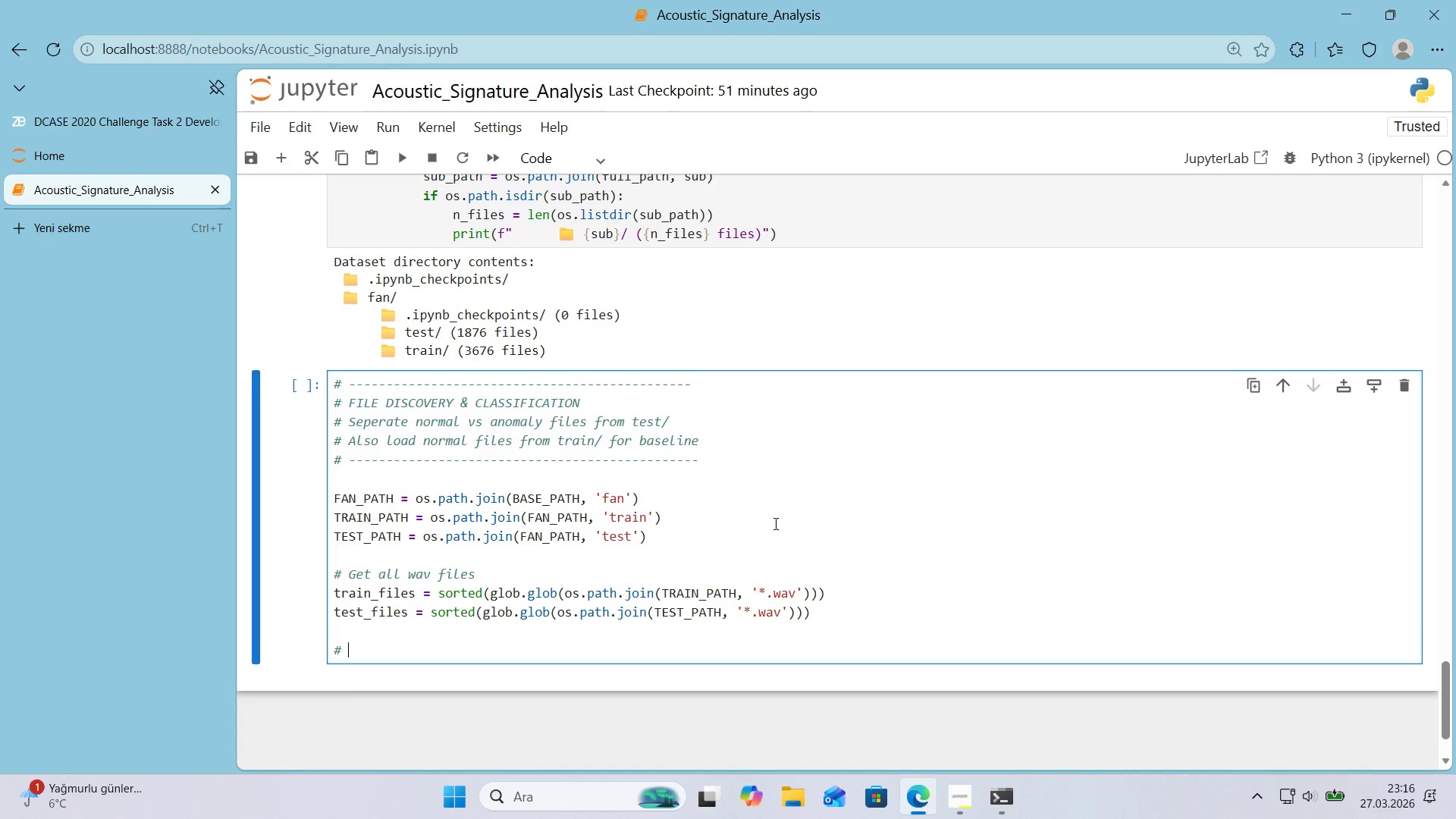 
key(Alt+Control+AltRight)
 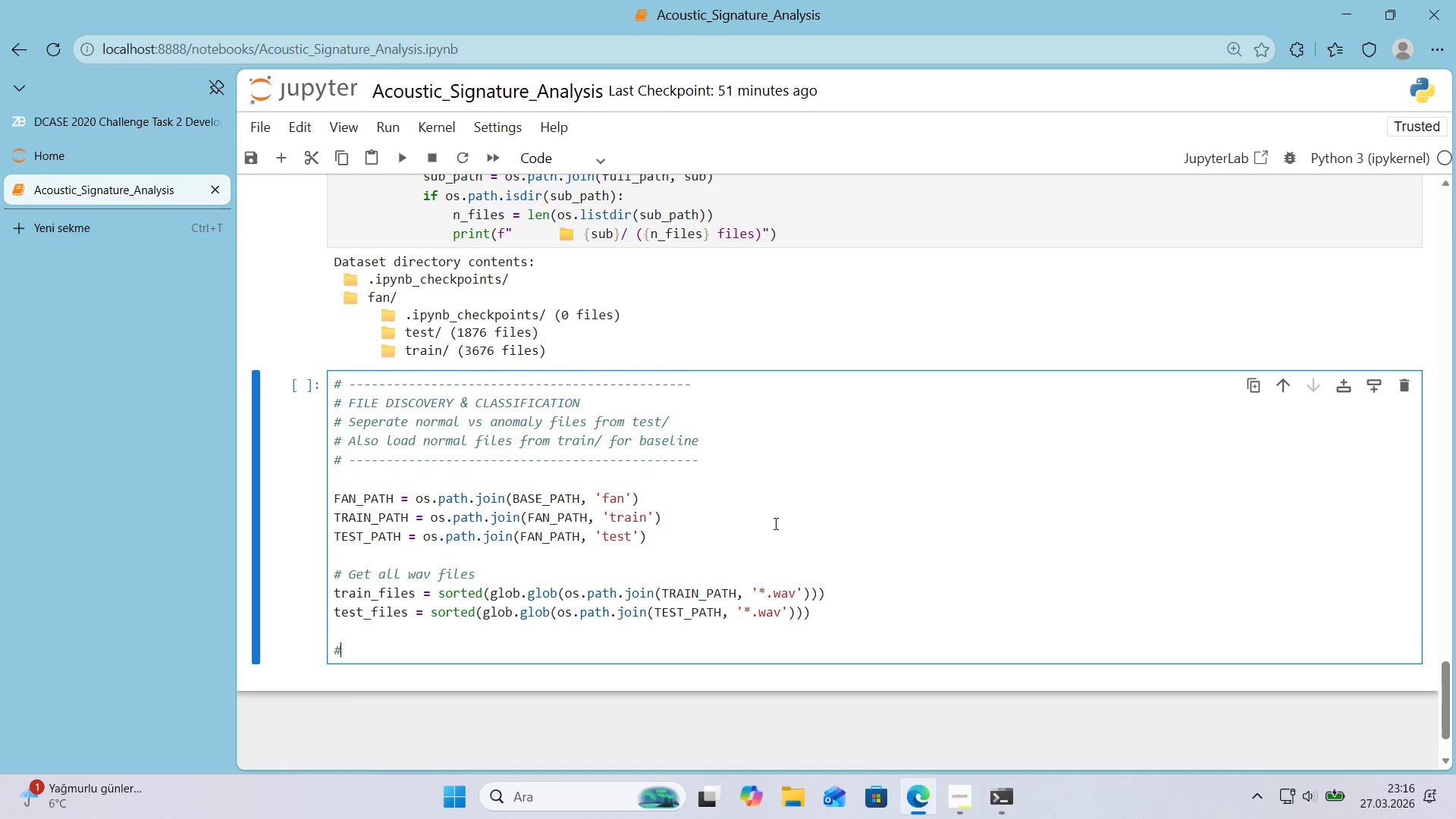 
key(Alt+Control+3)
 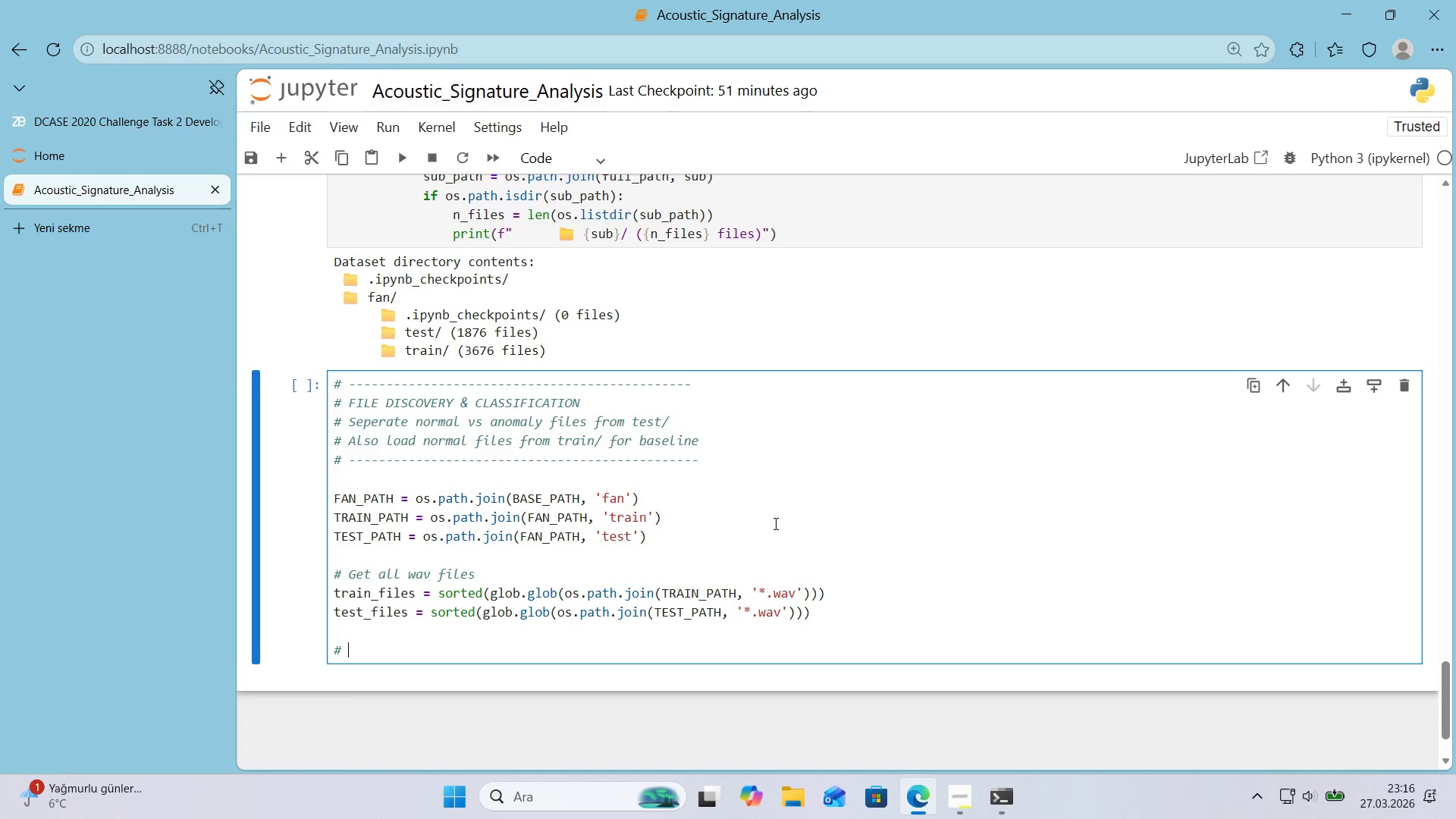 
type( Class'fy test f'les by cond't'on *()
 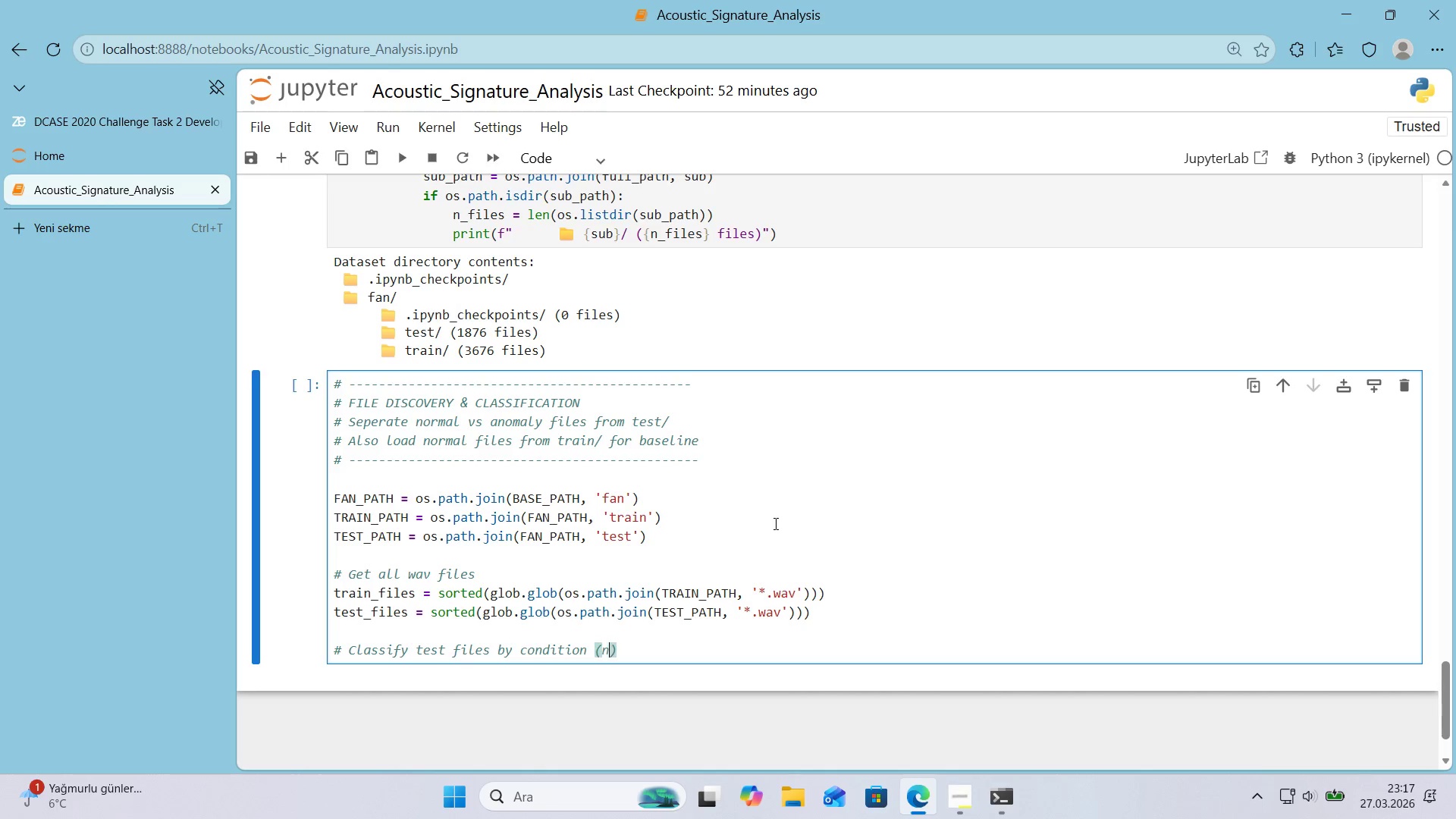 
 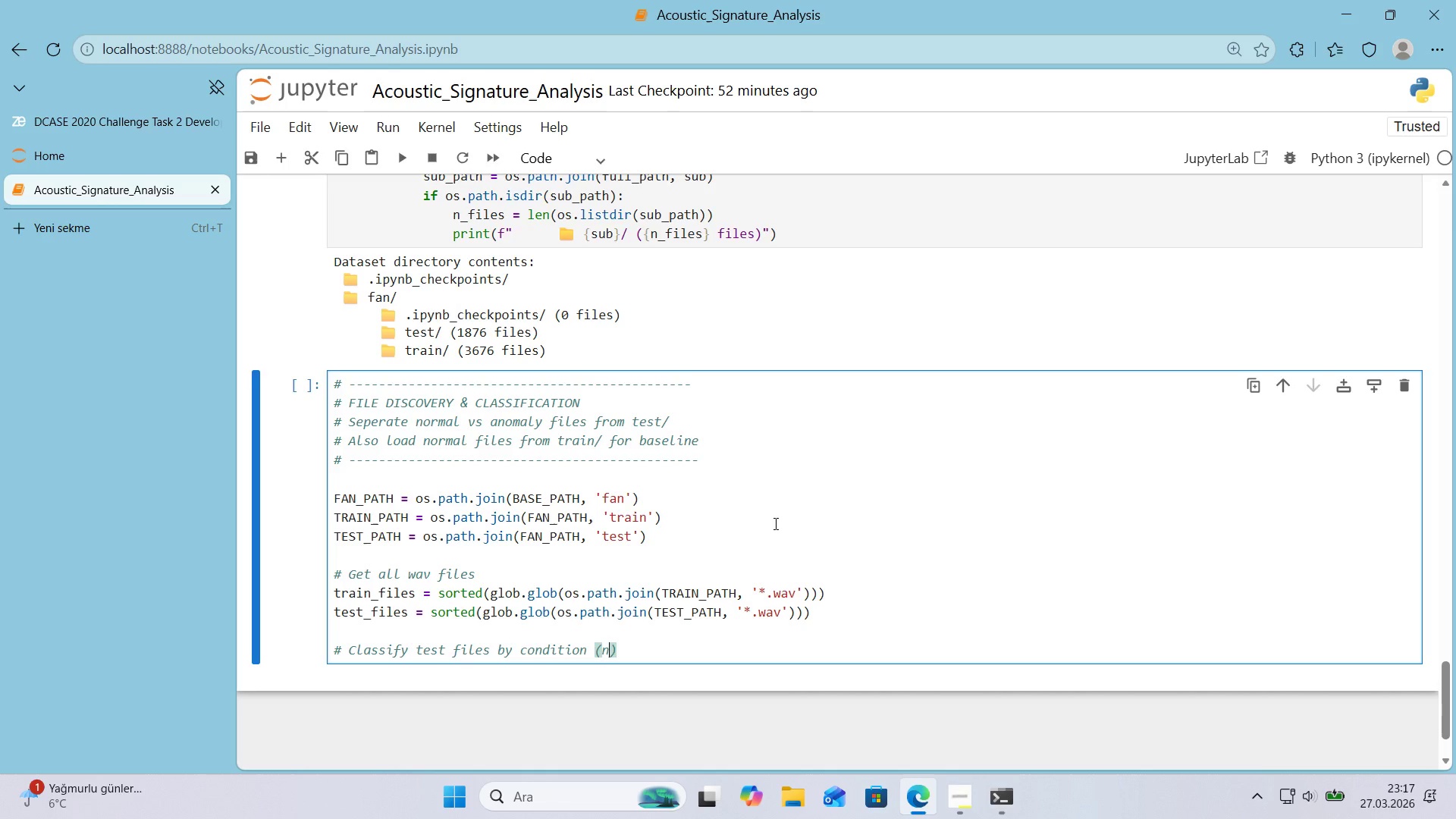 
key(ArrowLeft)
 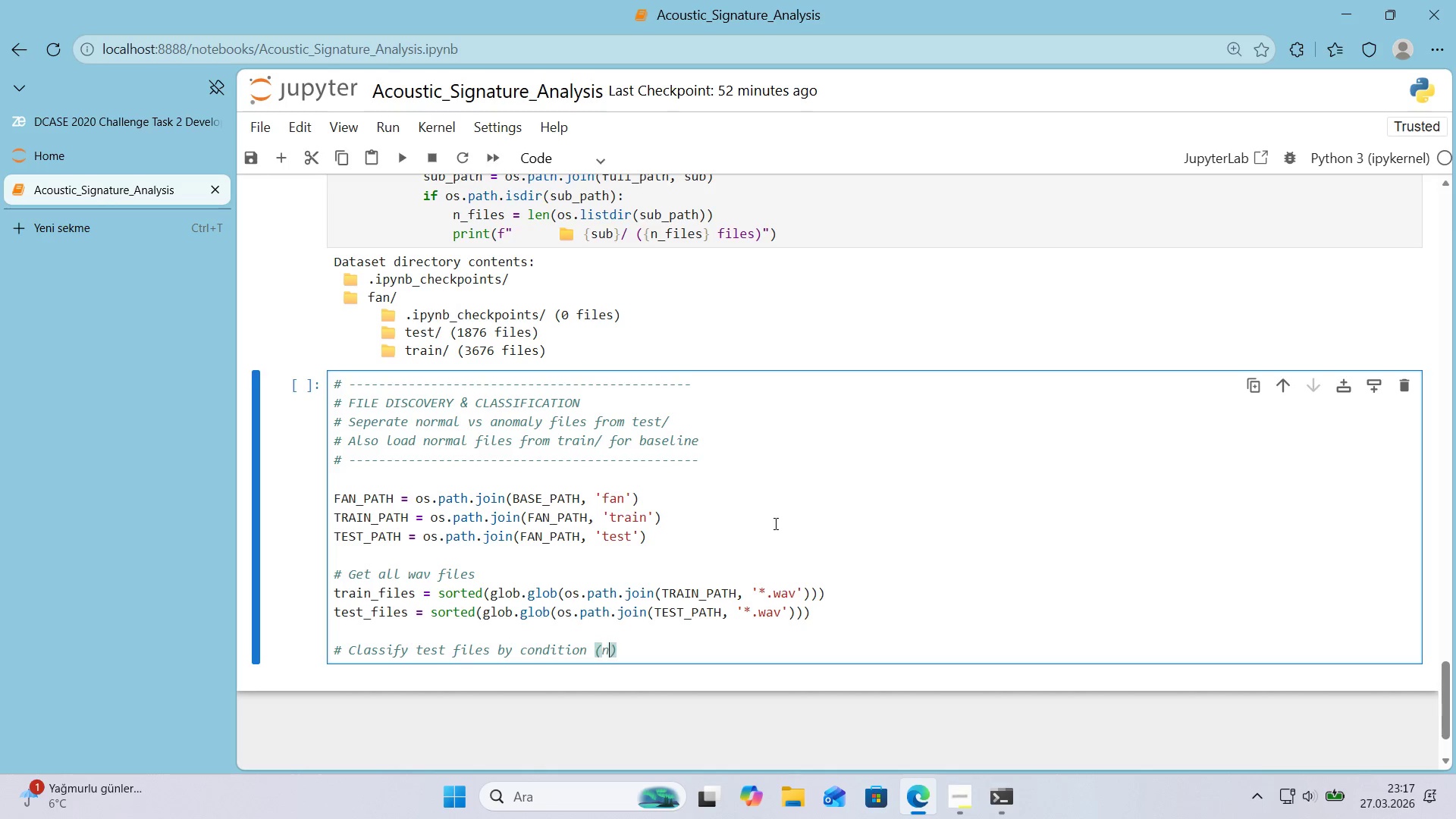 
type(normal v )
key(Backspace)
type(s anomaly)
 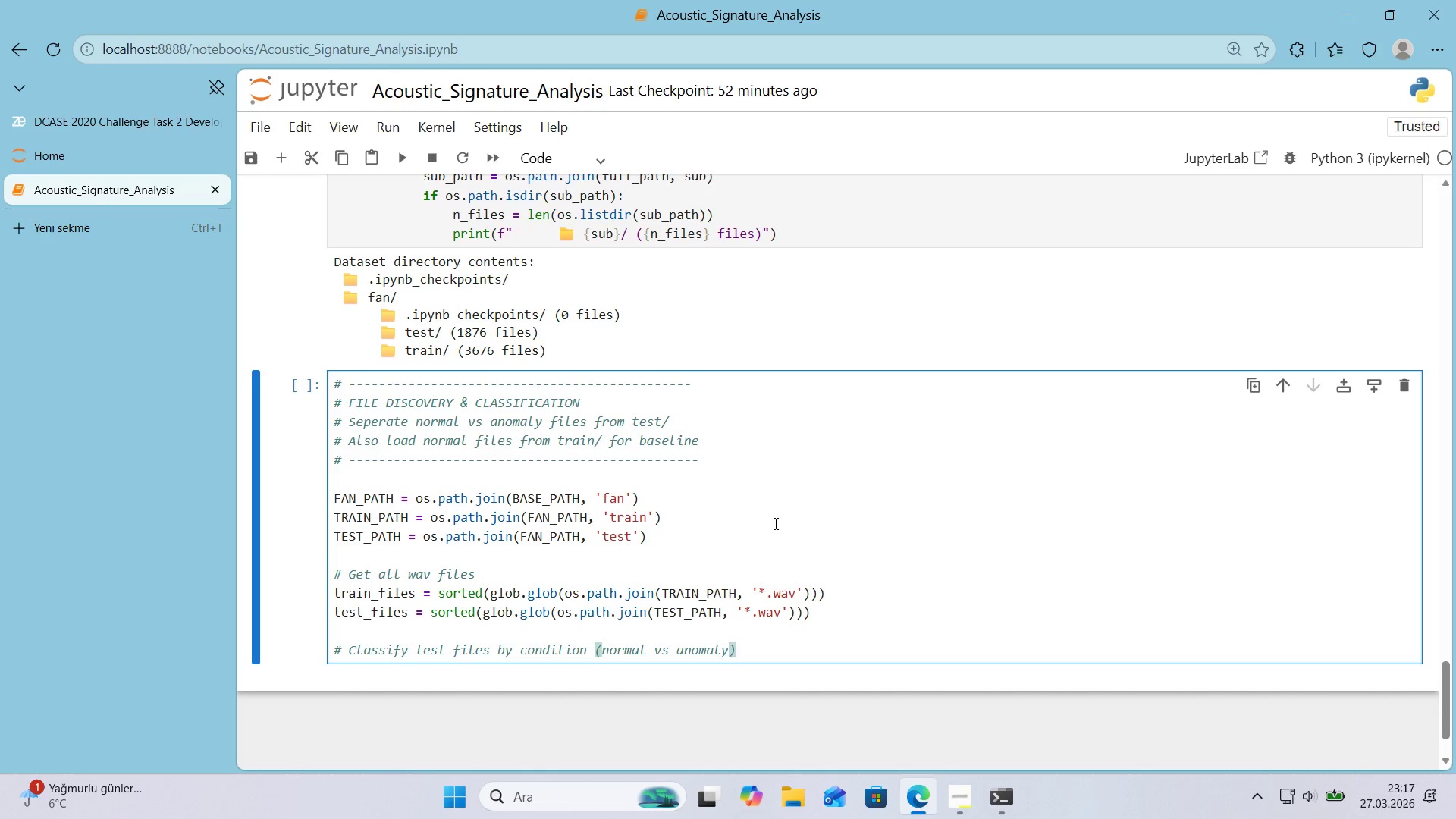 
key(ArrowRight)
 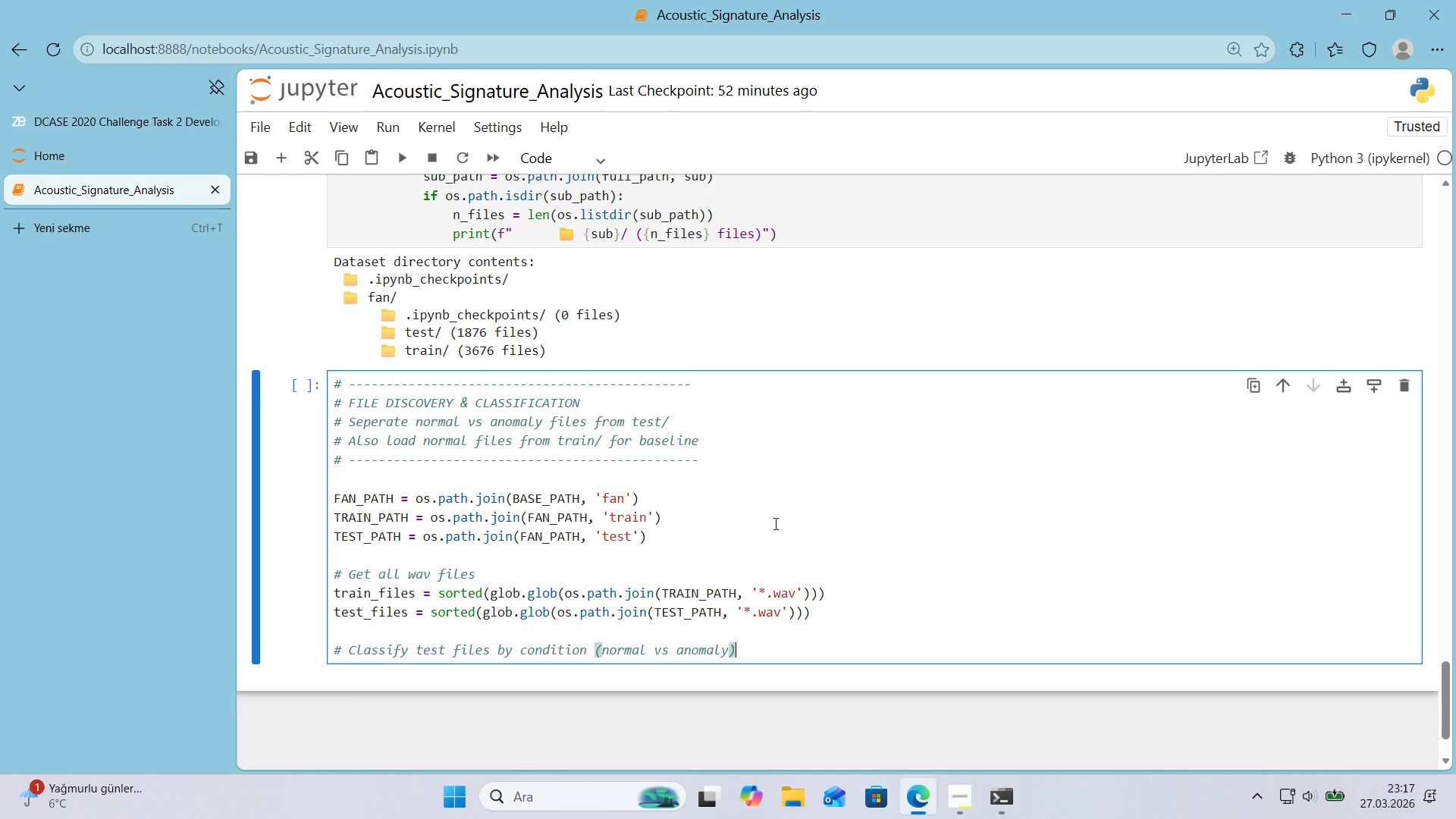 
key(Enter)
 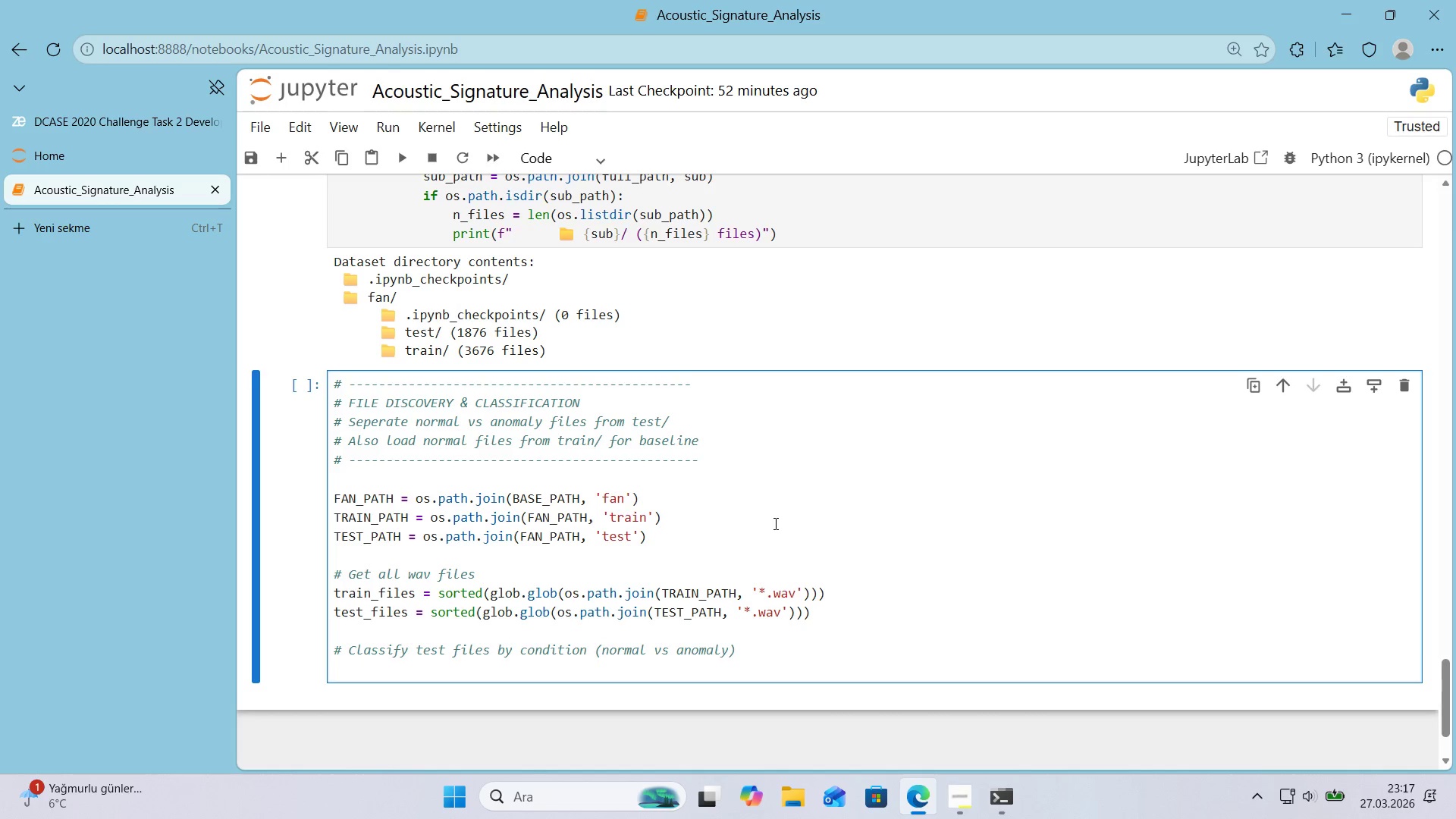 
key(Alt+Control+AltRight)
 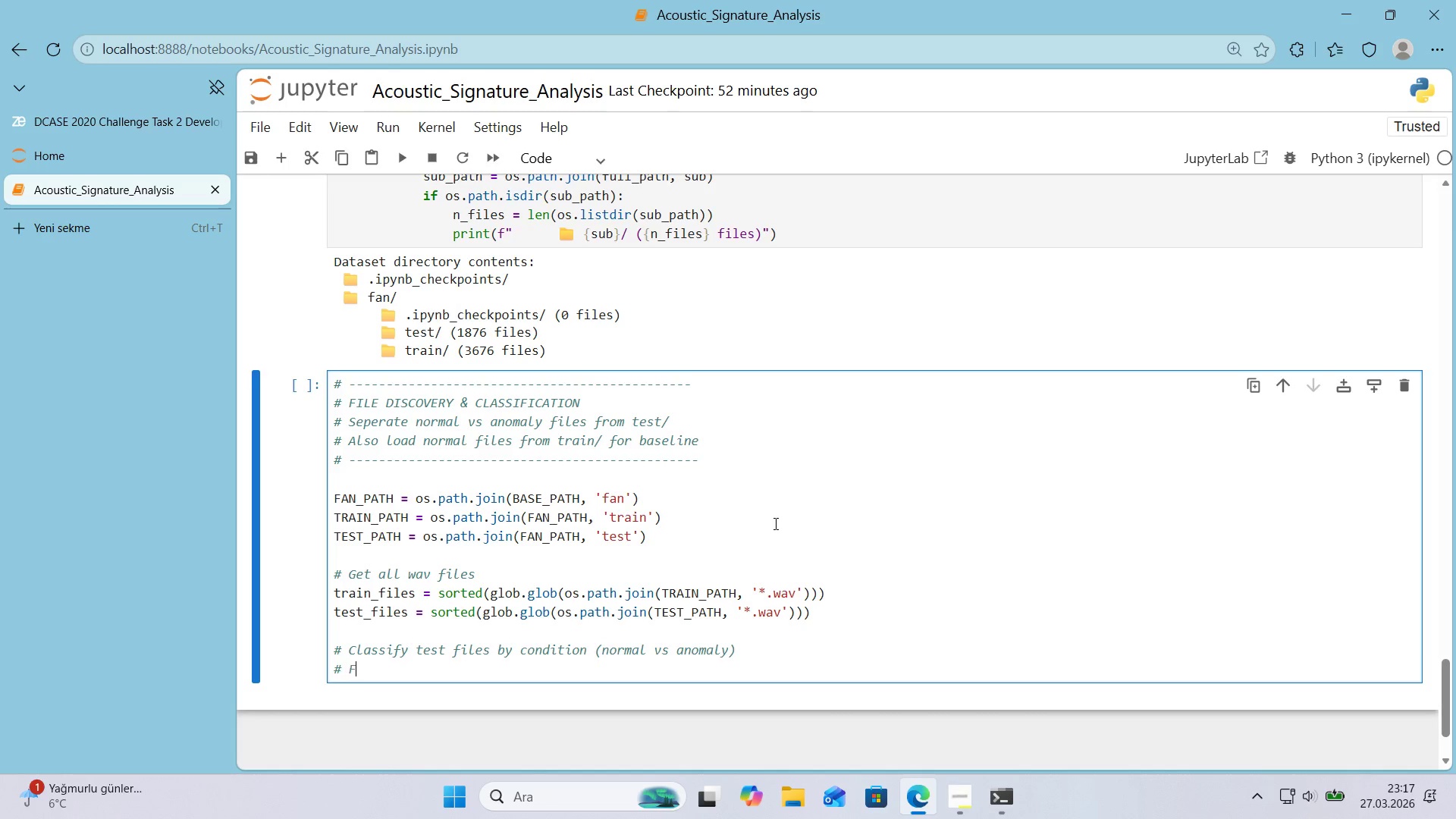 
key(Control+ControlLeft)
 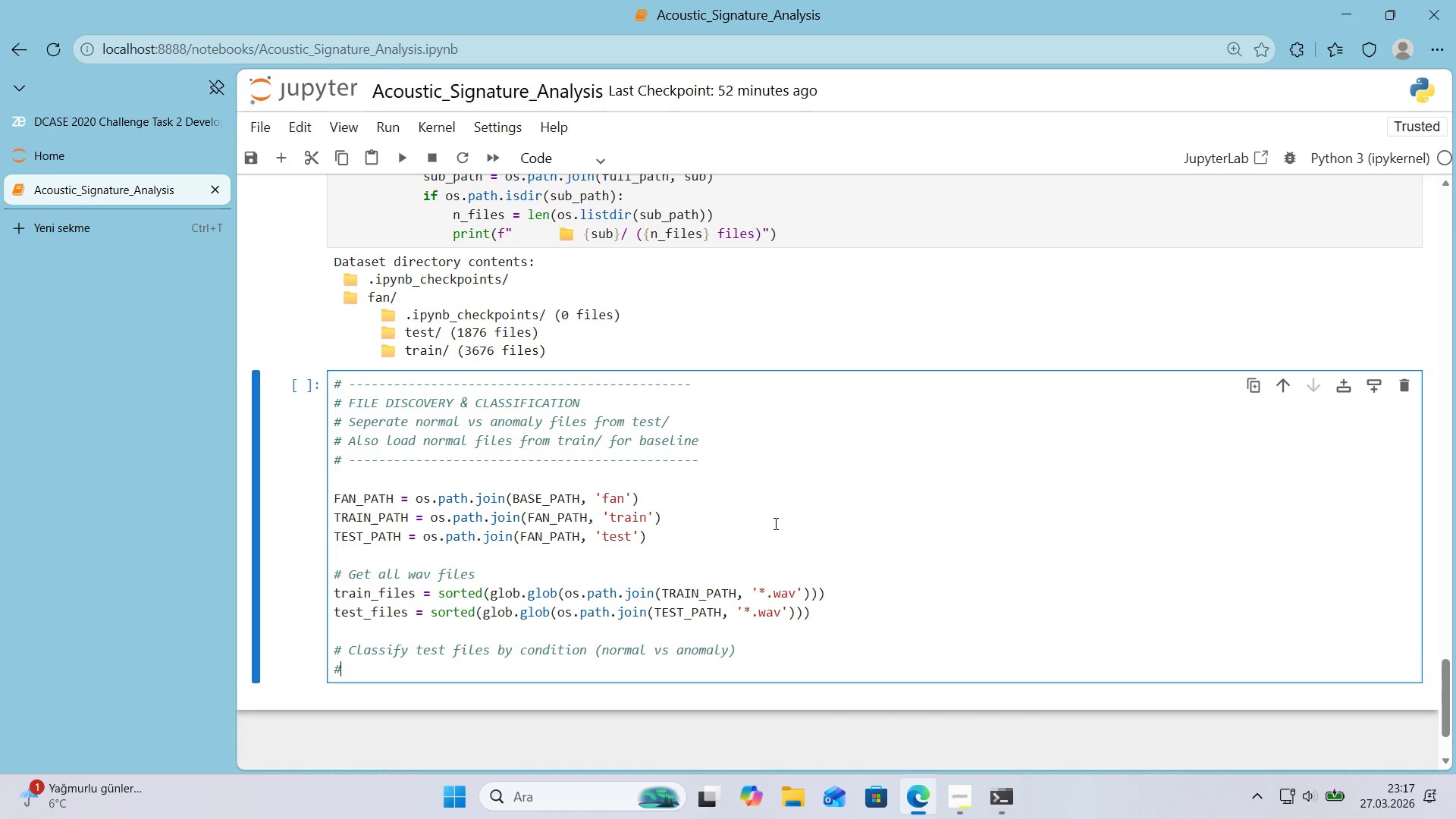 
key(Alt+Control+3)
 